 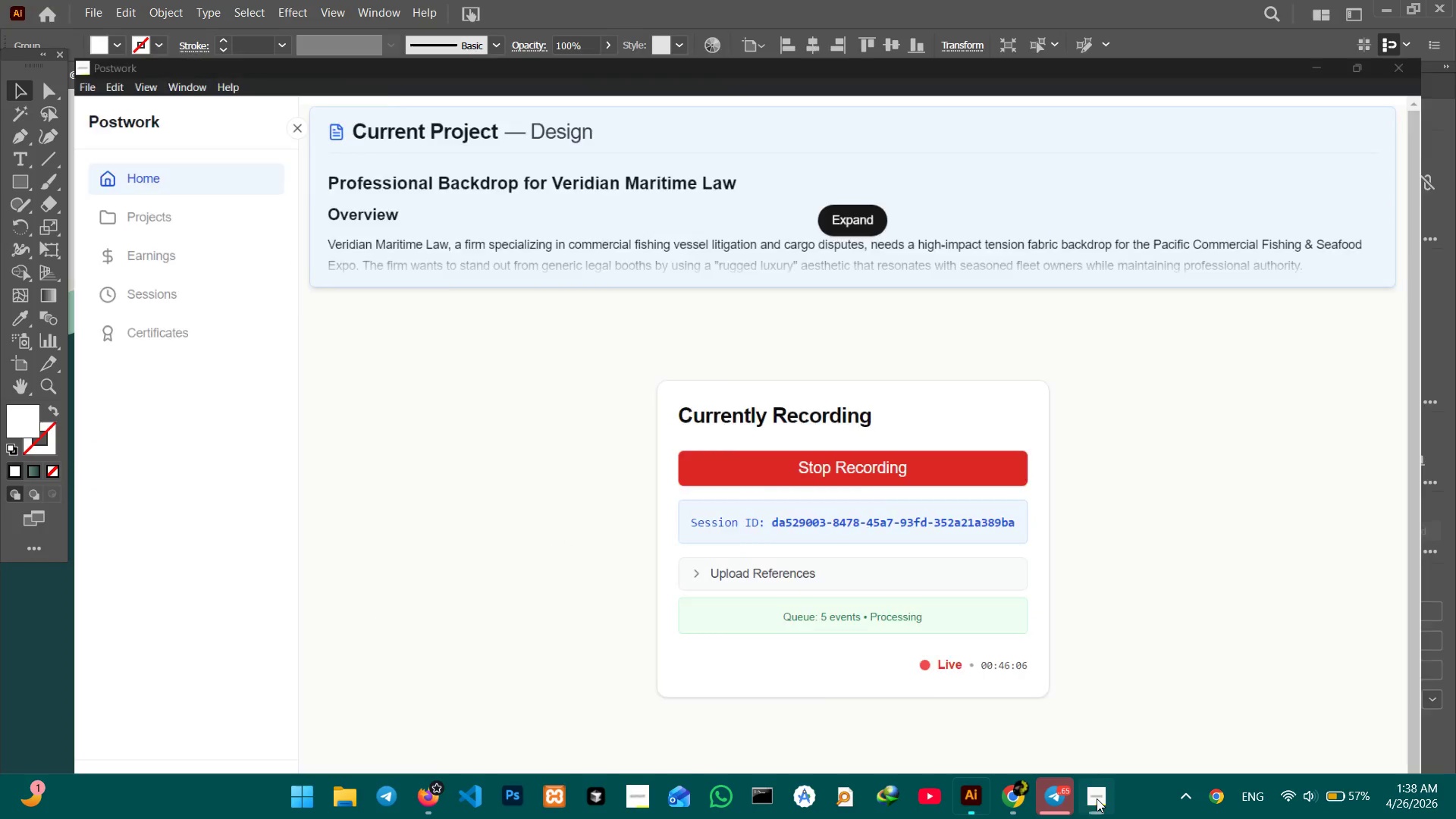 
left_click_drag(start_coordinate=[442, 334], to_coordinate=[400, 370])
 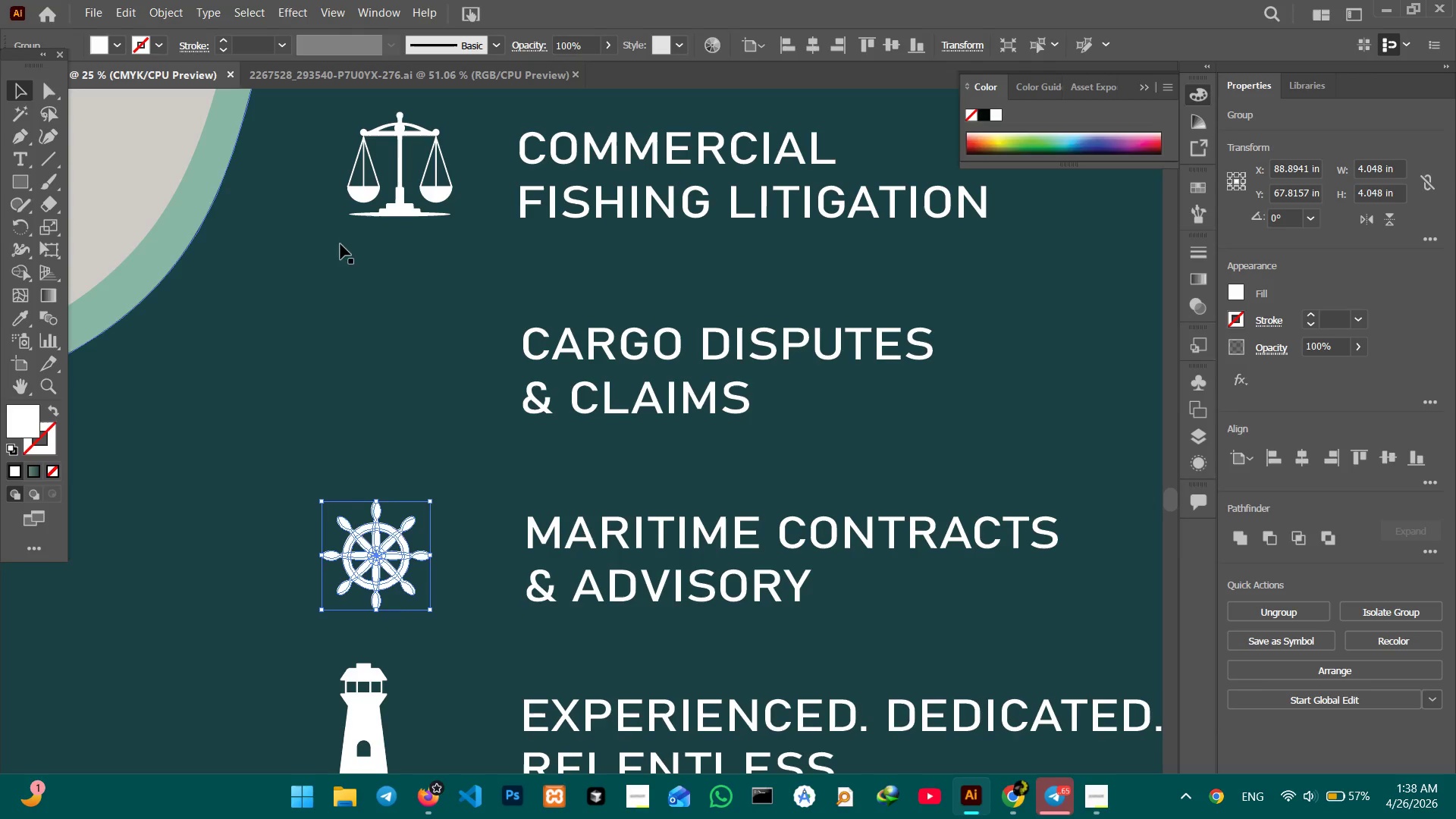 
wait(5.22)
 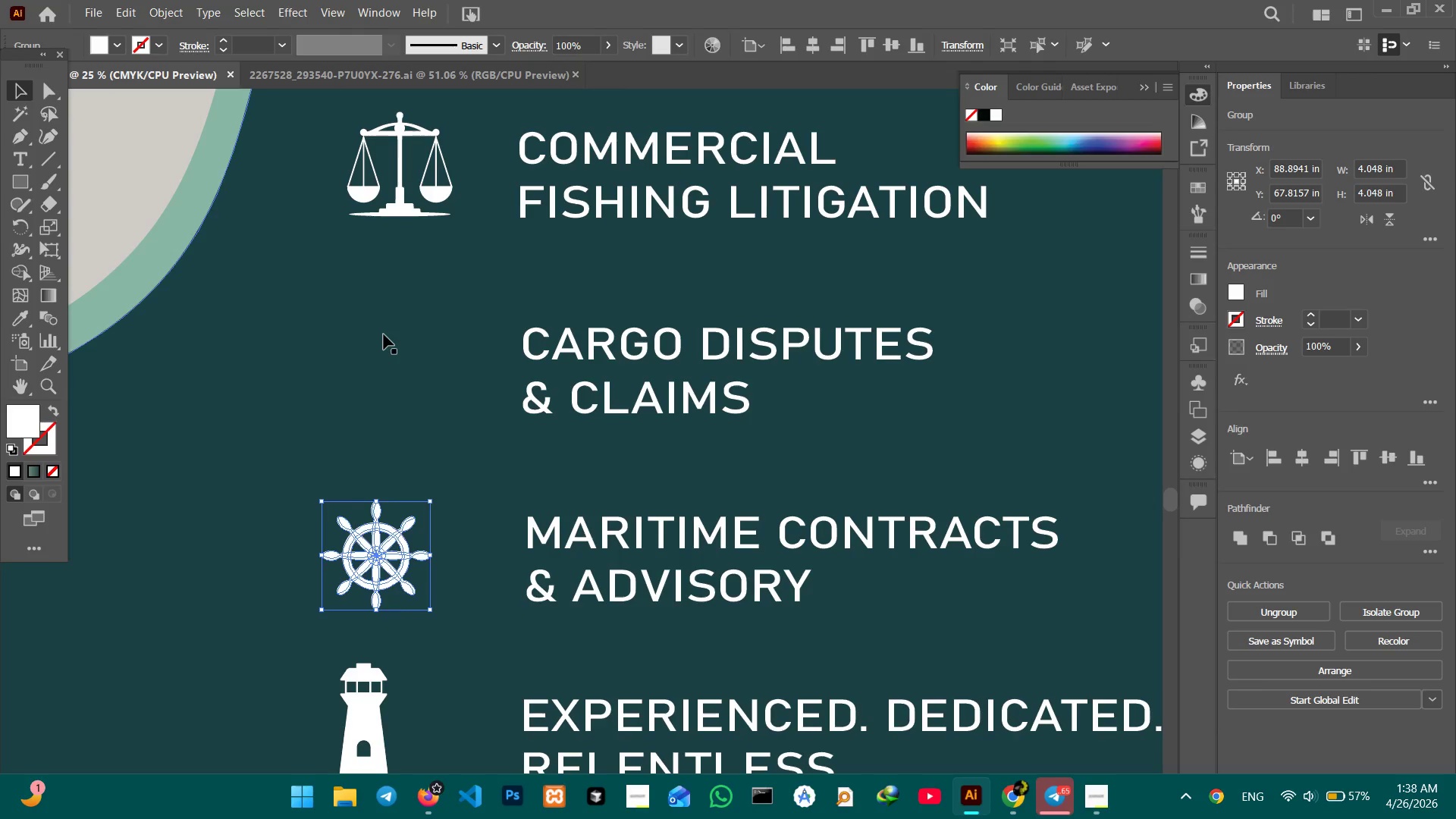 
left_click([24, 176])
 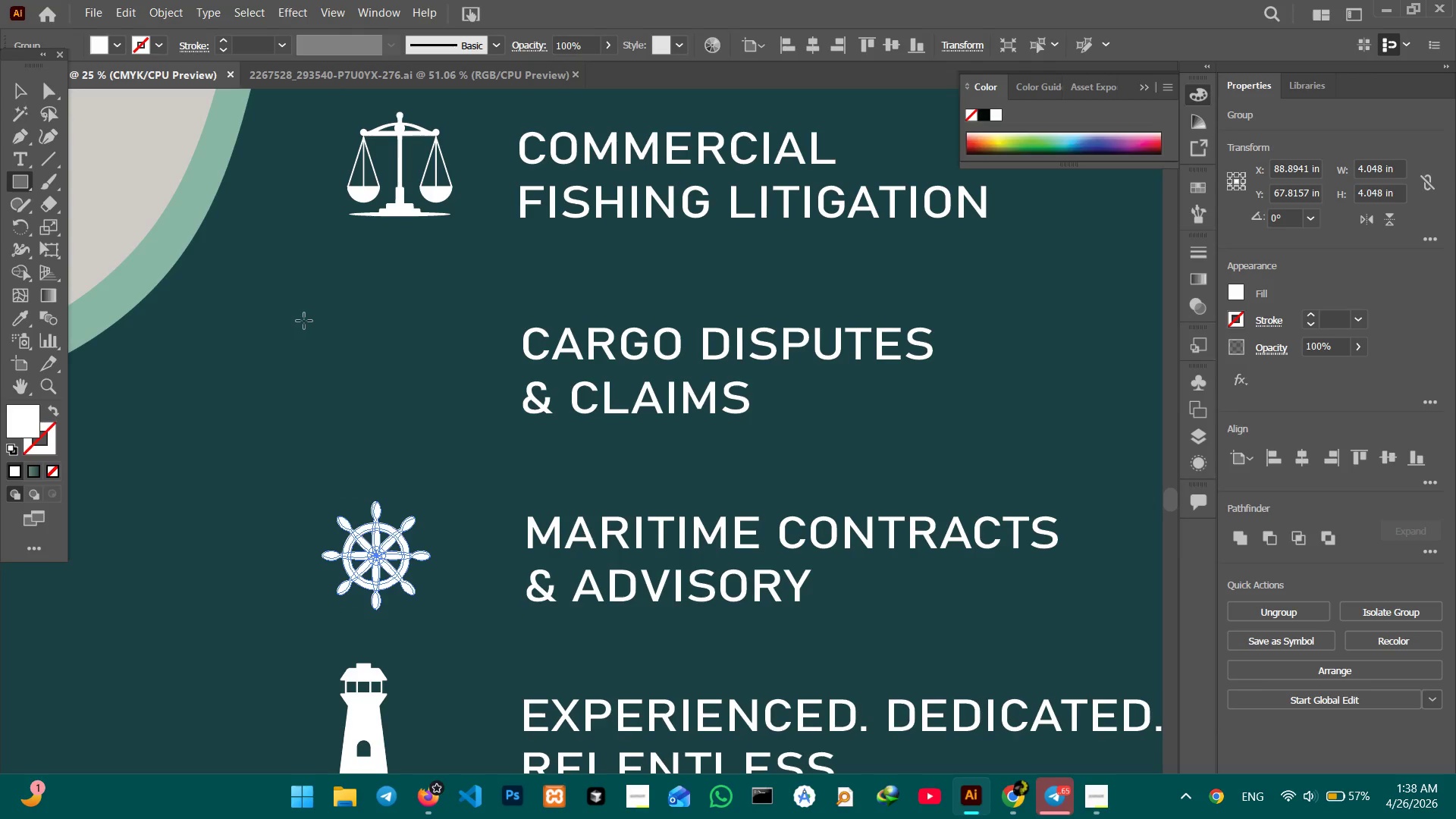 
hold_key(key=ShiftLeft, duration=1.55)
left_click_drag(start_coordinate=[304, 321], to_coordinate=[469, 416])
 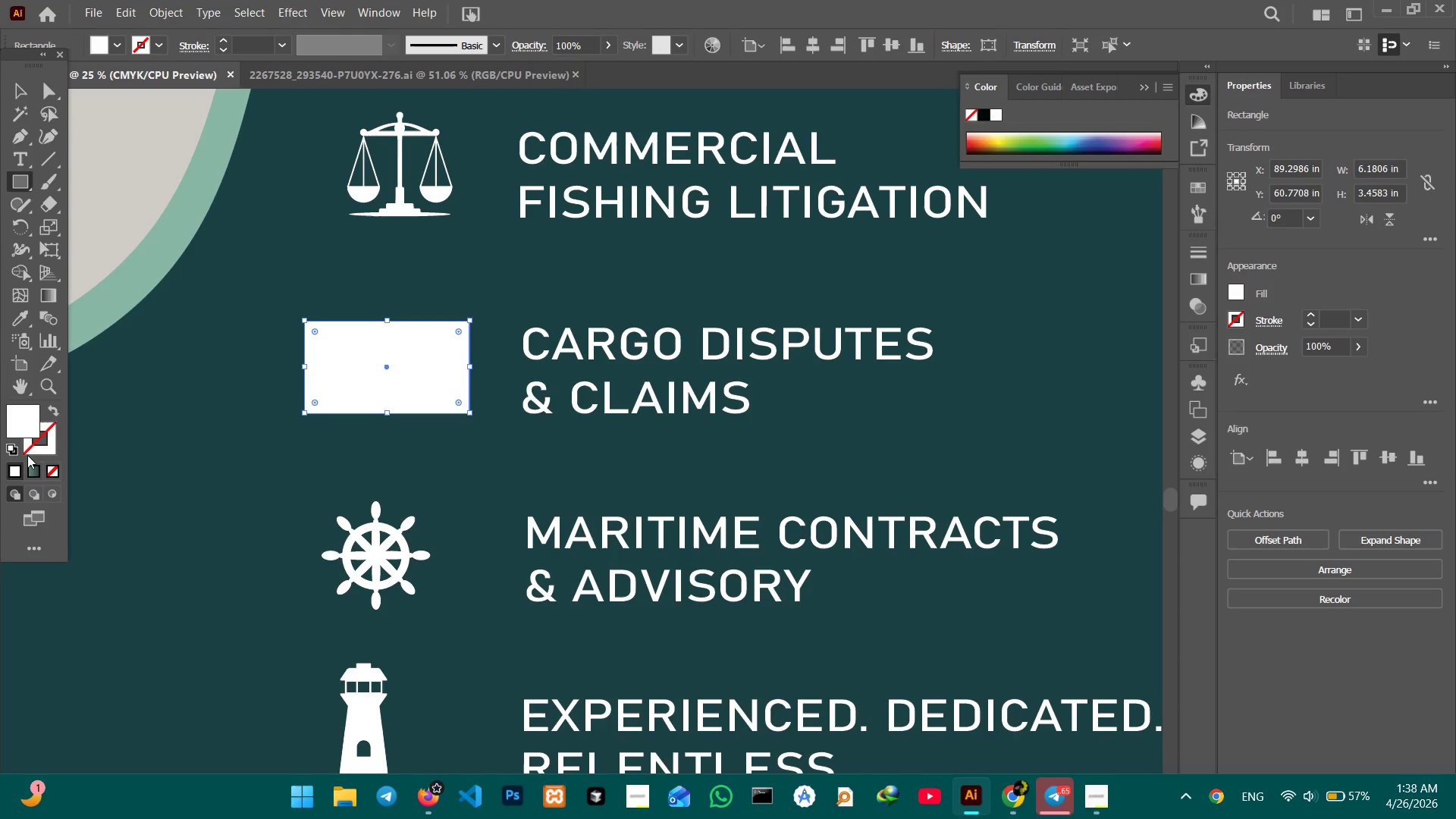 
left_click_drag(start_coordinate=[37, 449], to_coordinate=[33, 450])
 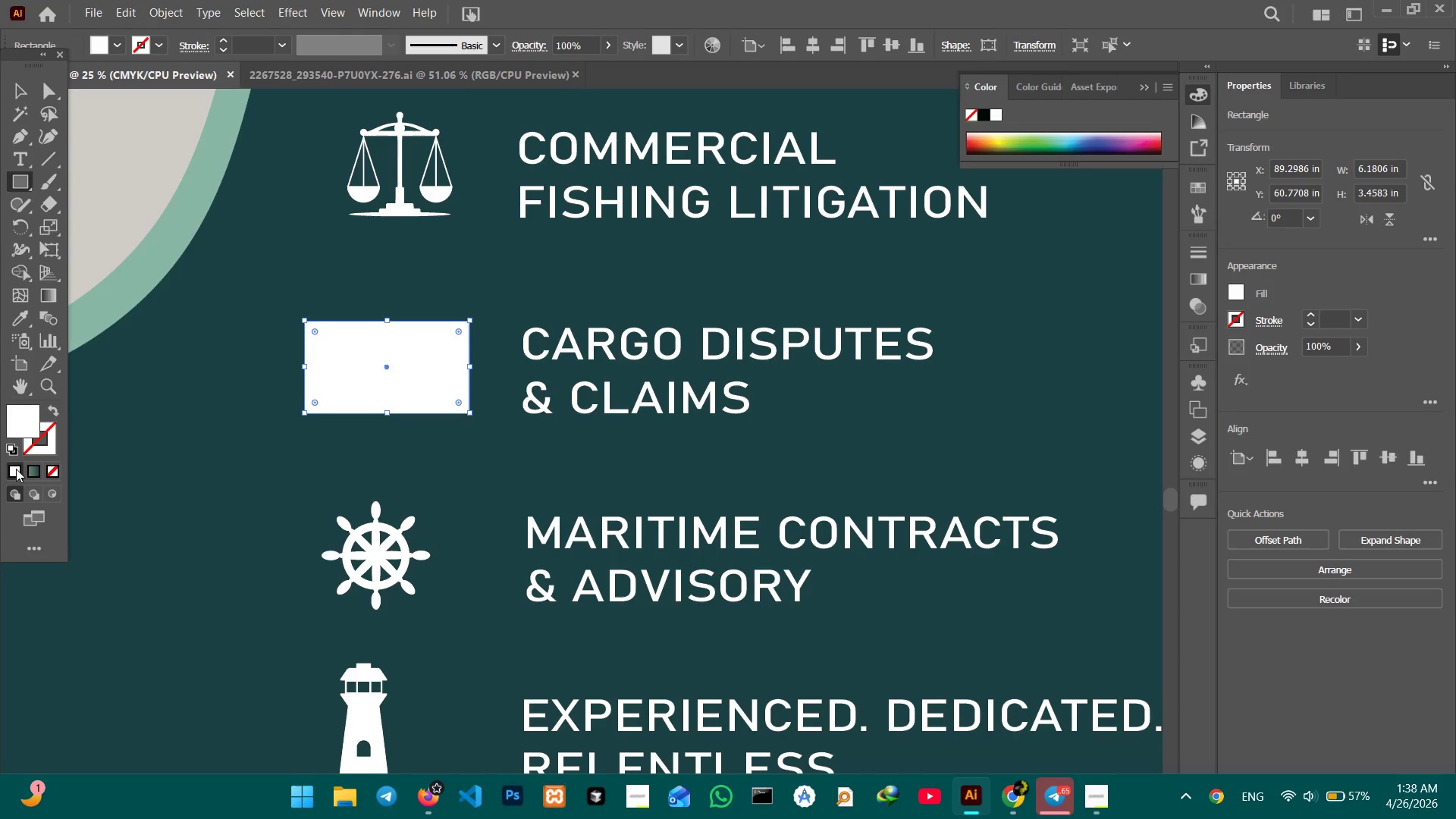 
double_click([16, 469])
 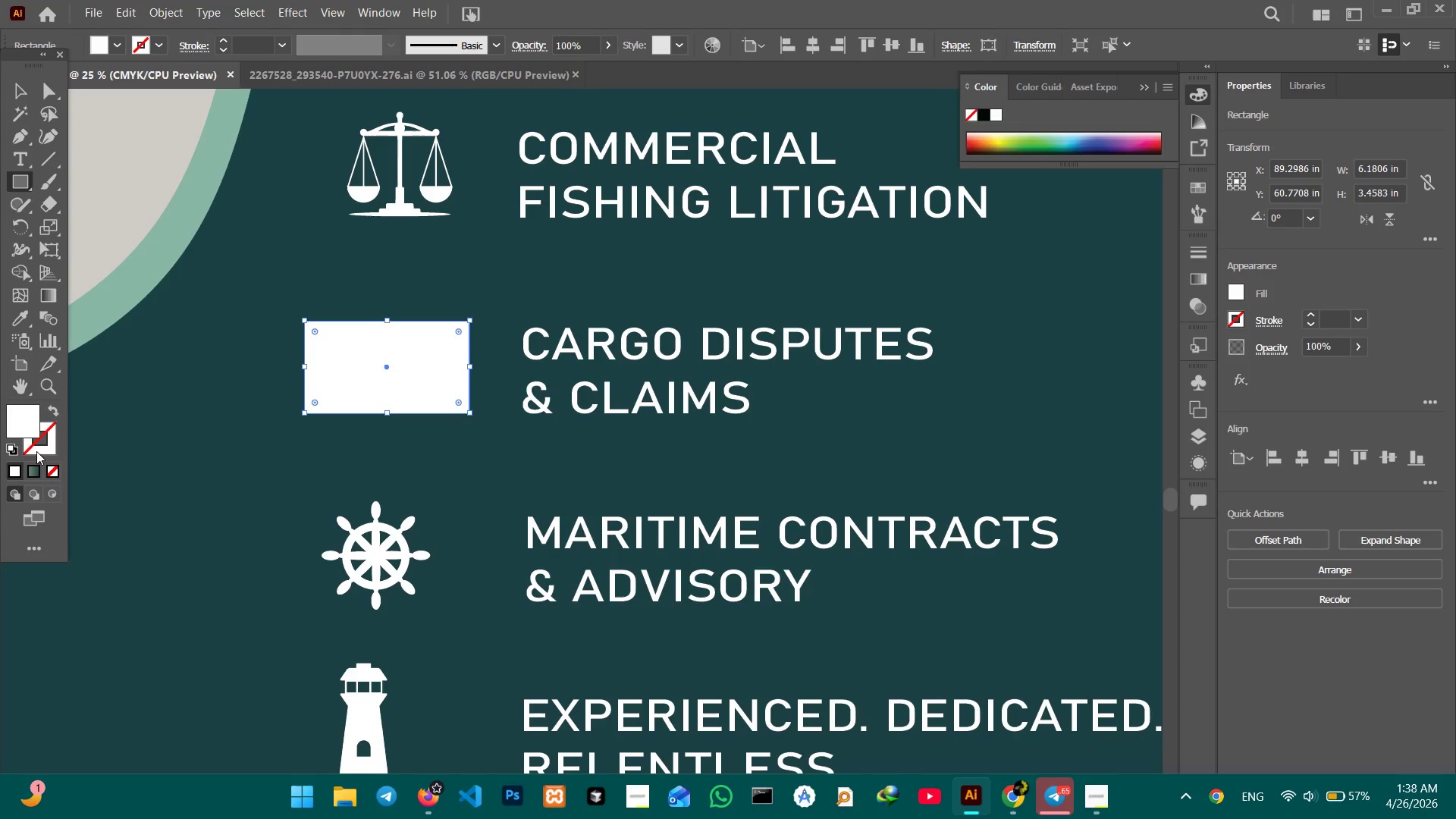 
left_click([36, 451])
 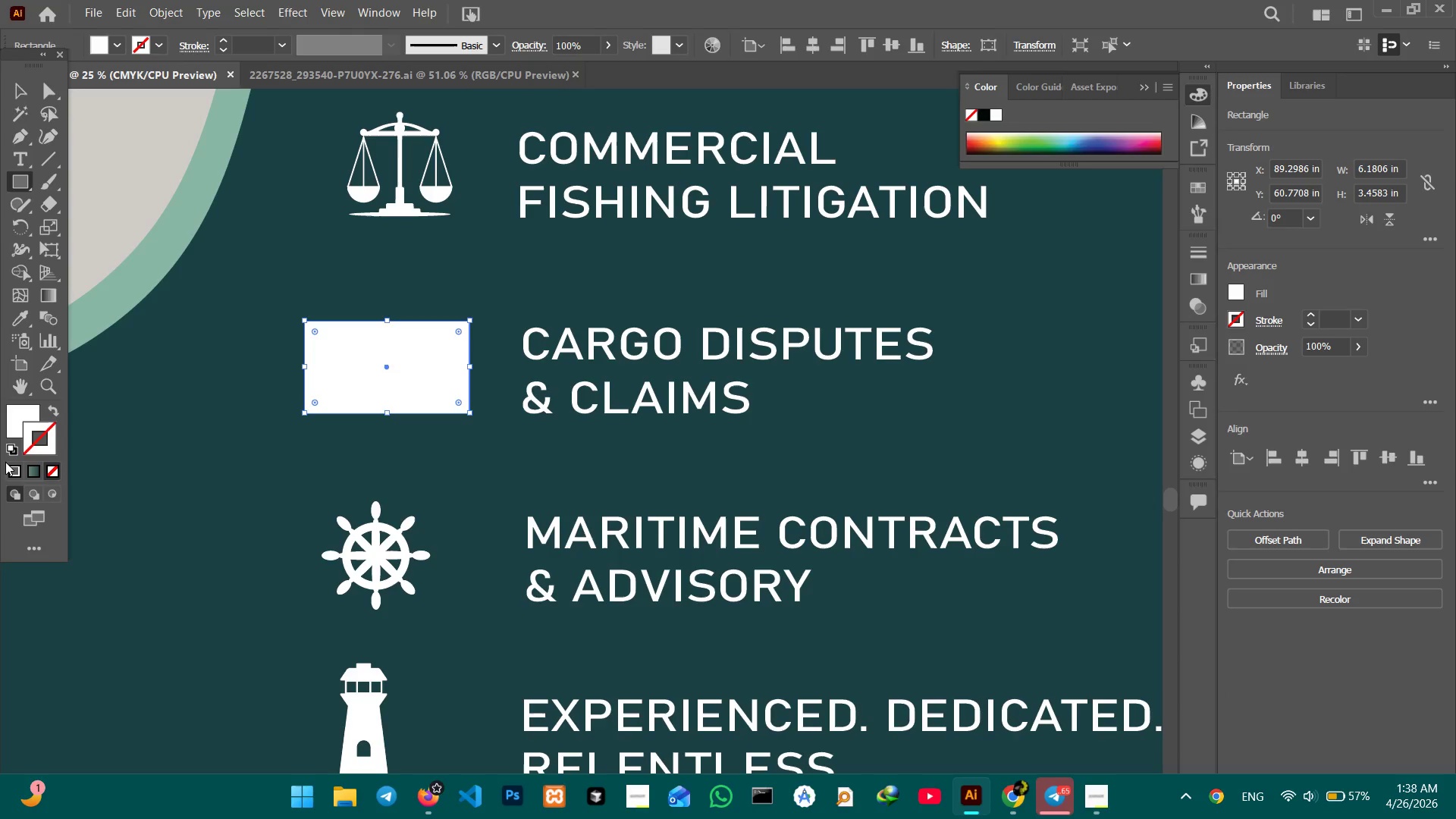 
left_click([8, 466])
 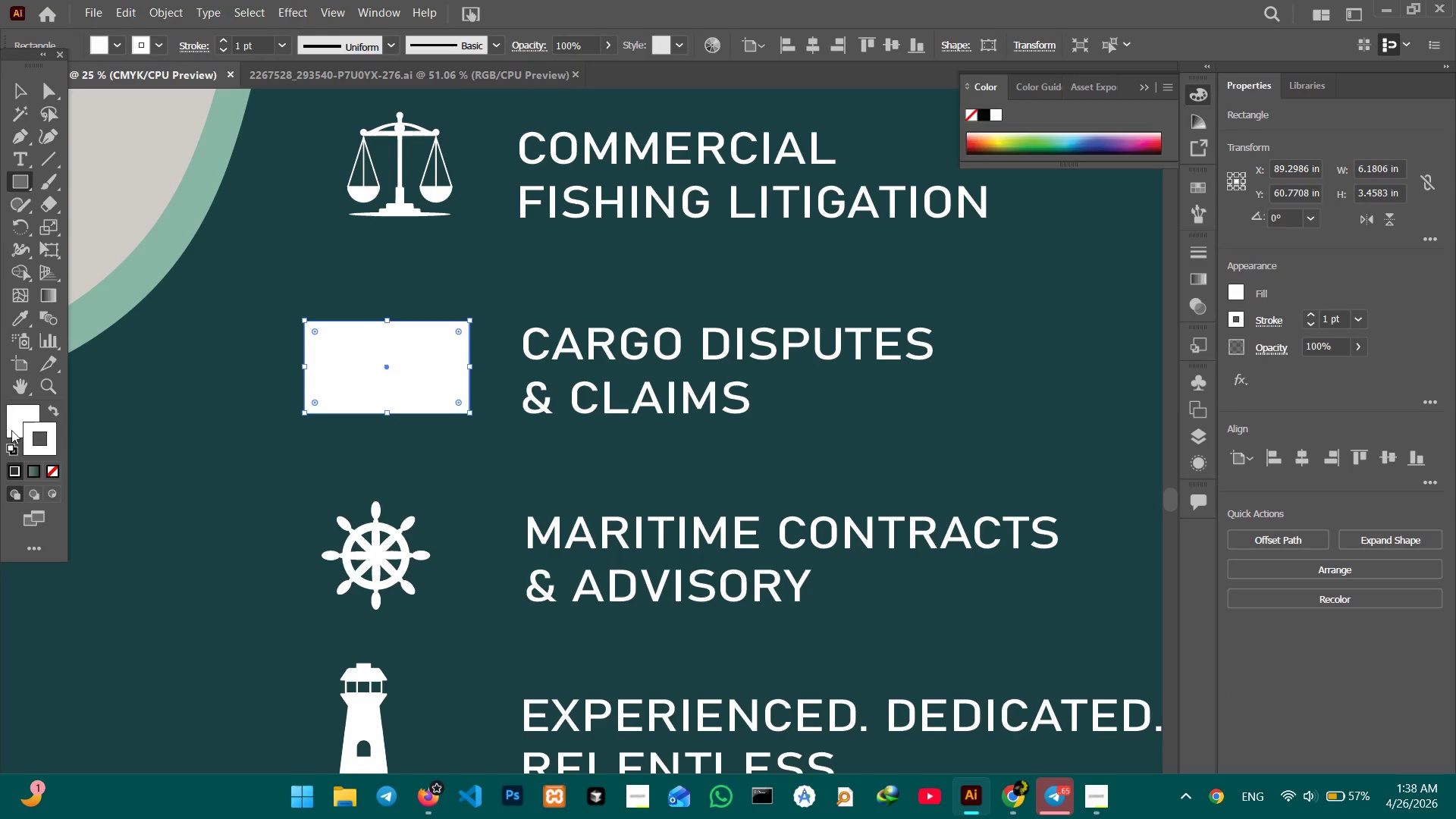 
double_click([11, 425])
 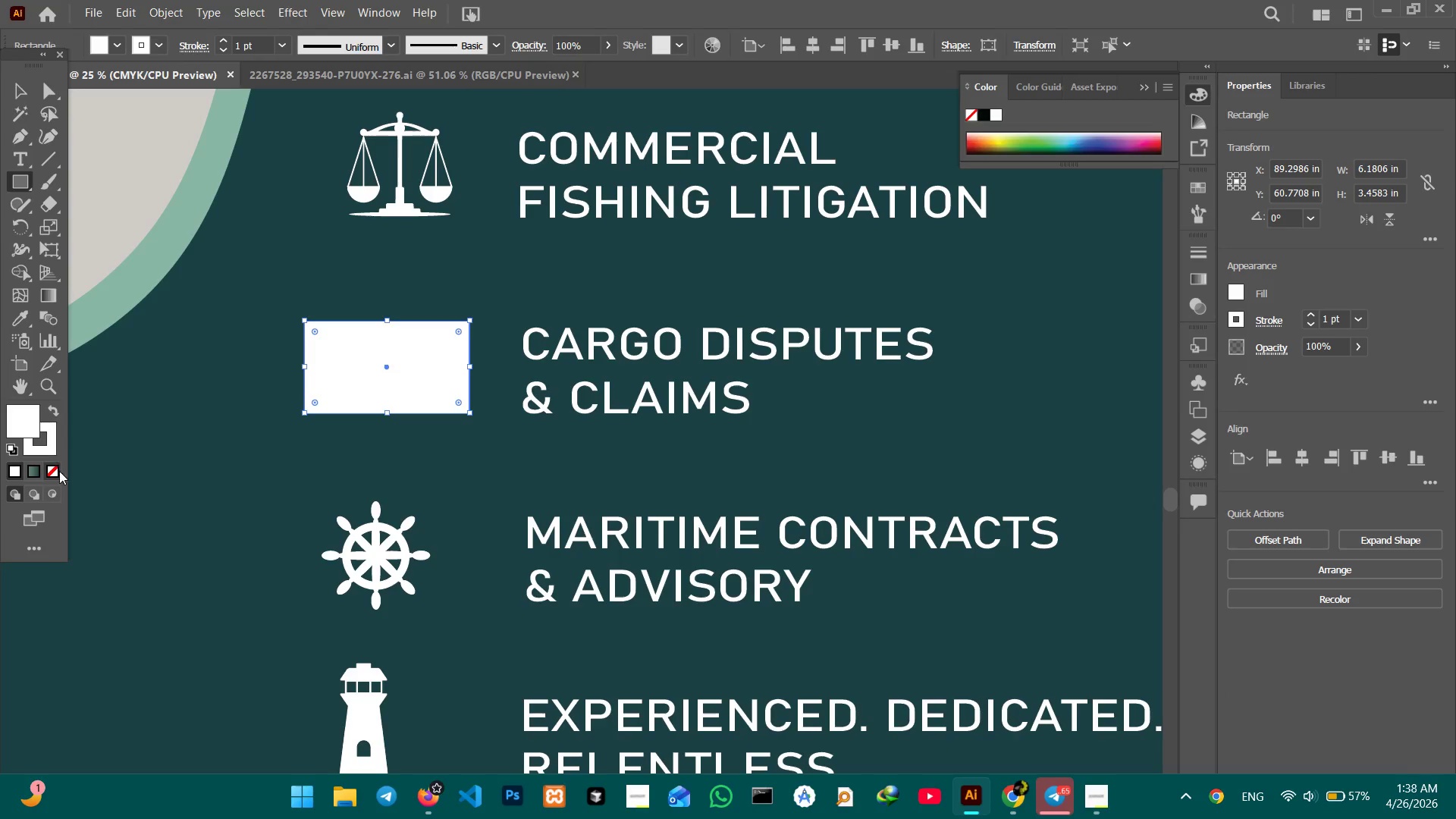 
triple_click([63, 475])
 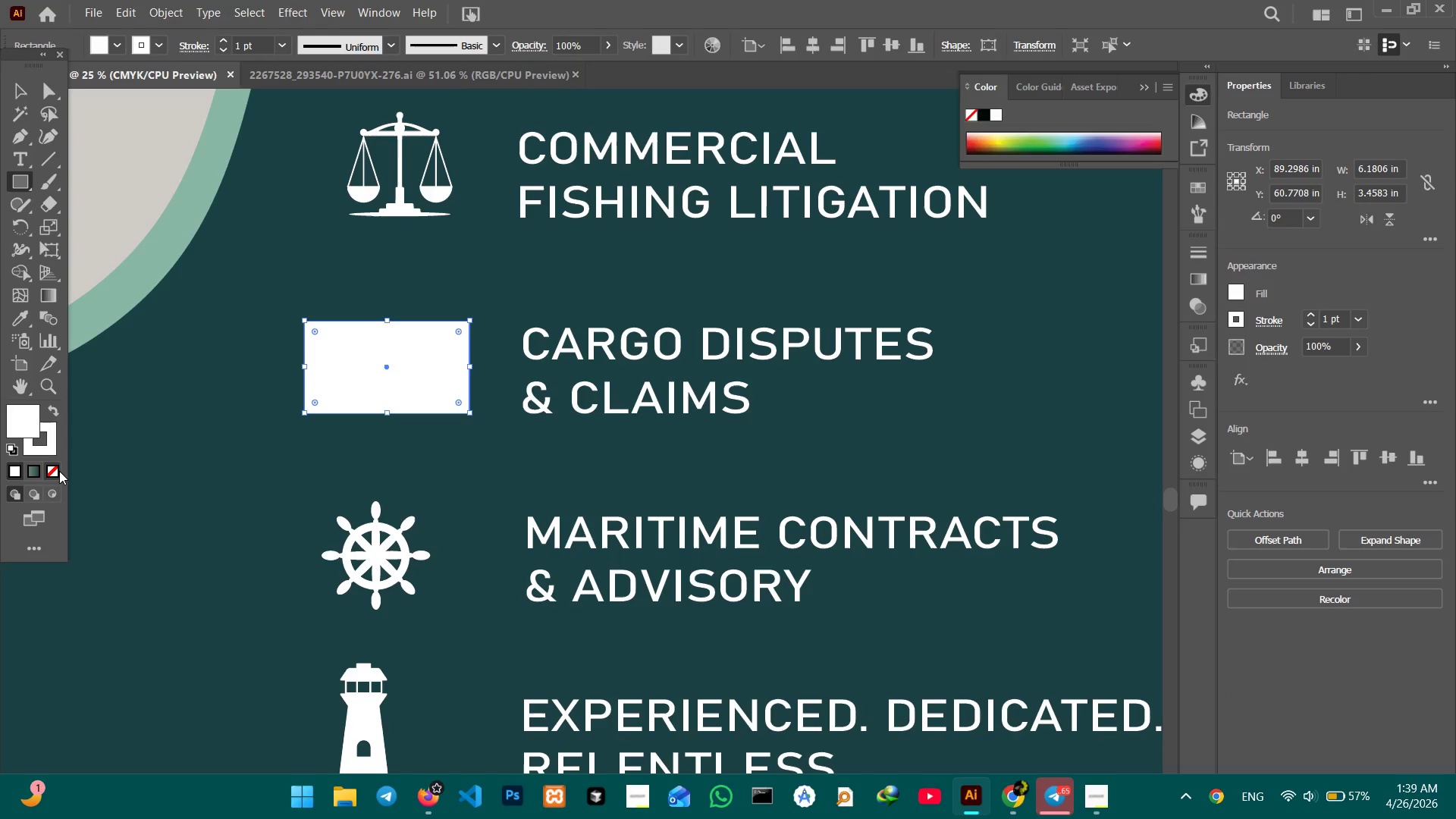 
triple_click([59, 471])
 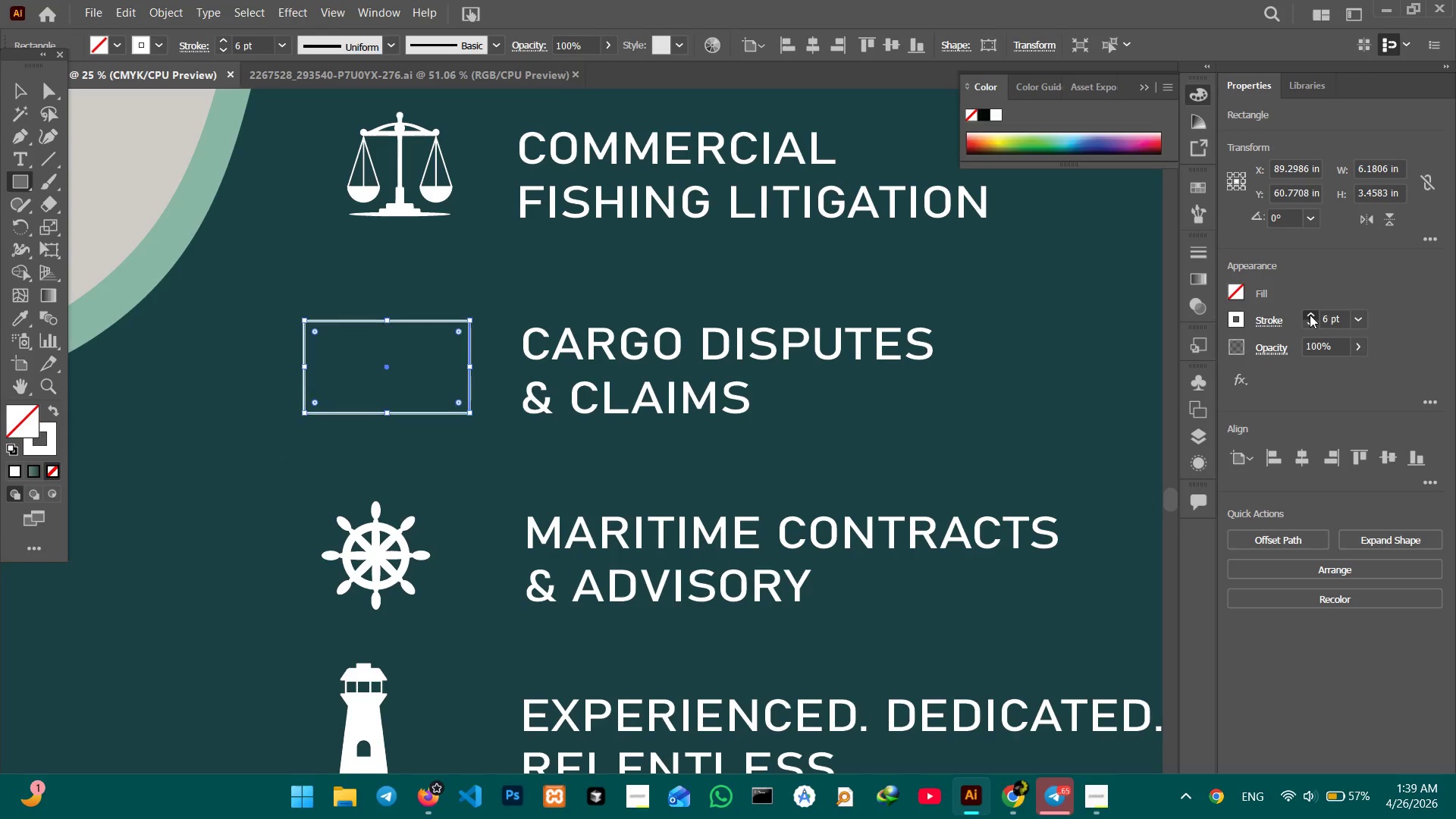 
left_click([1310, 315])
 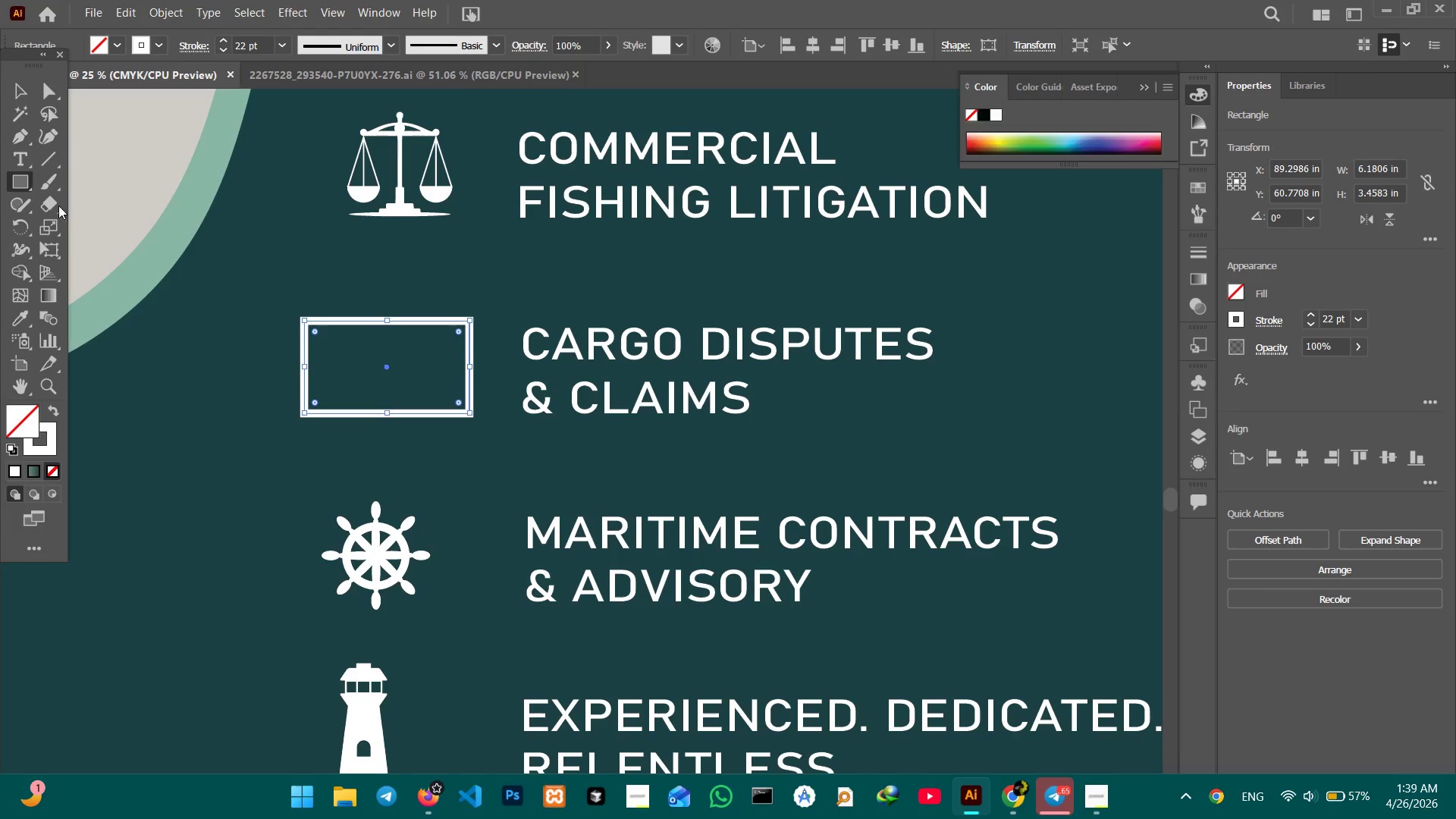 
left_click([46, 160])
 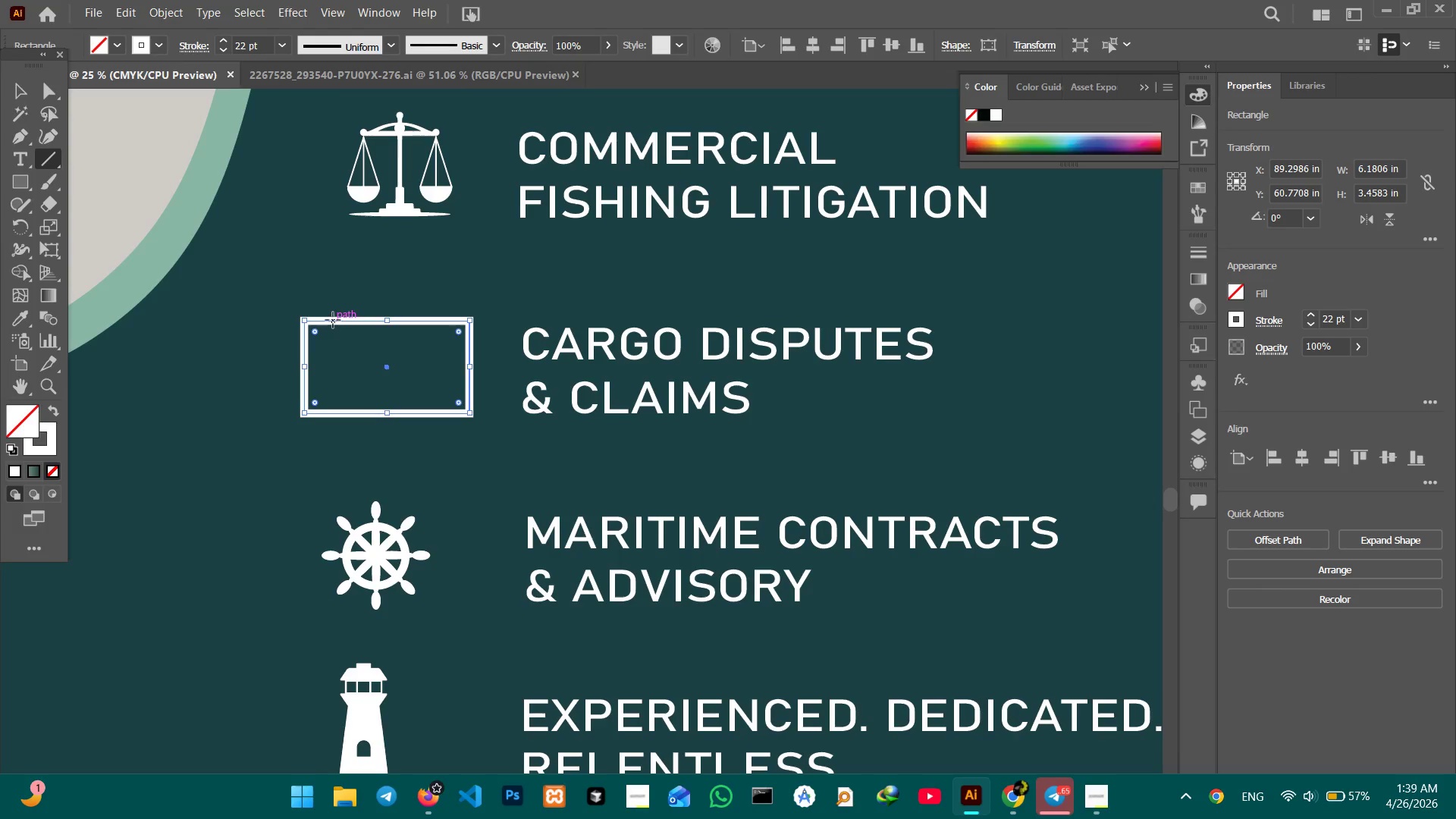 
key(Control+Equal)
 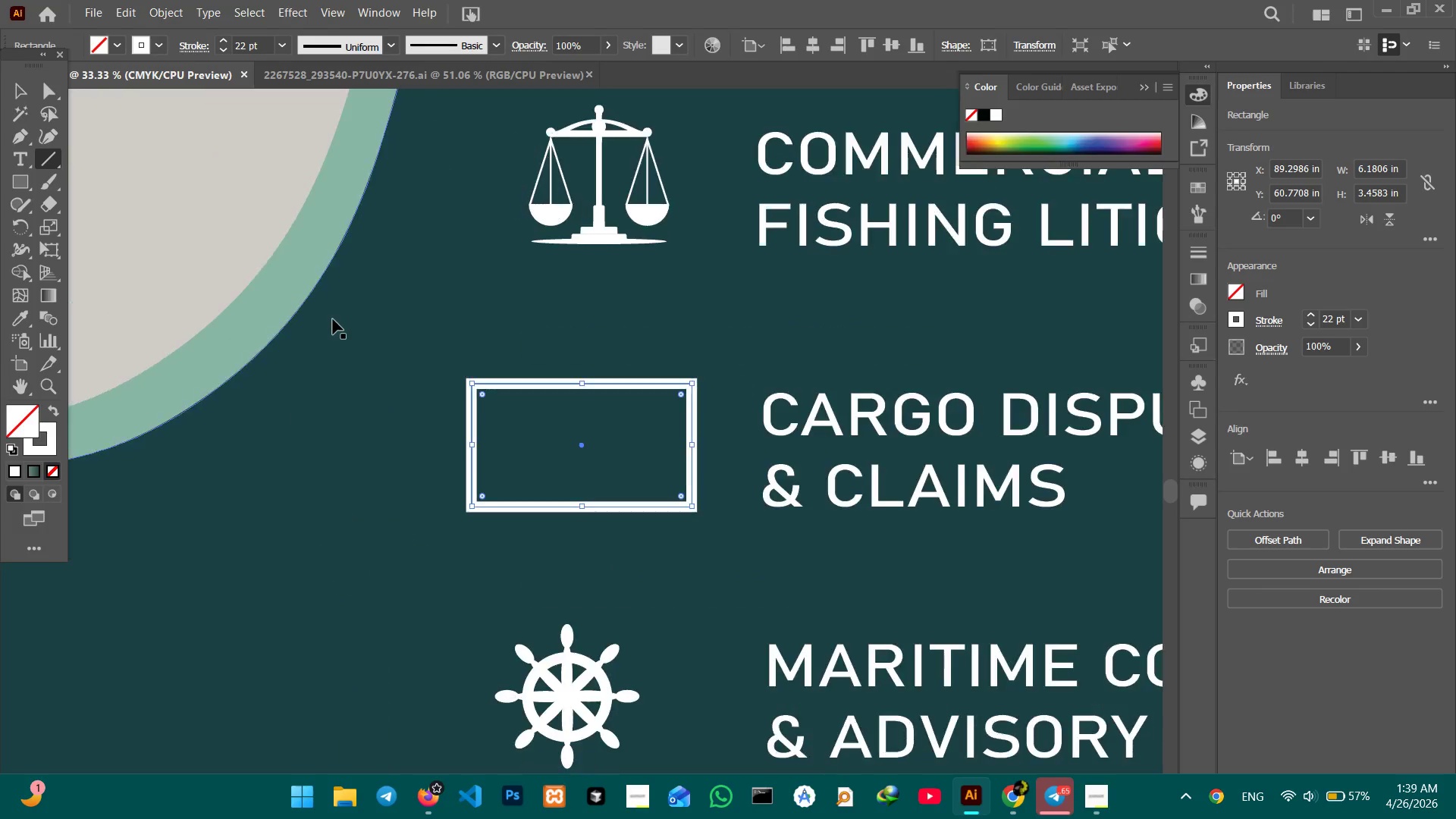 
key(Control+Equal)
 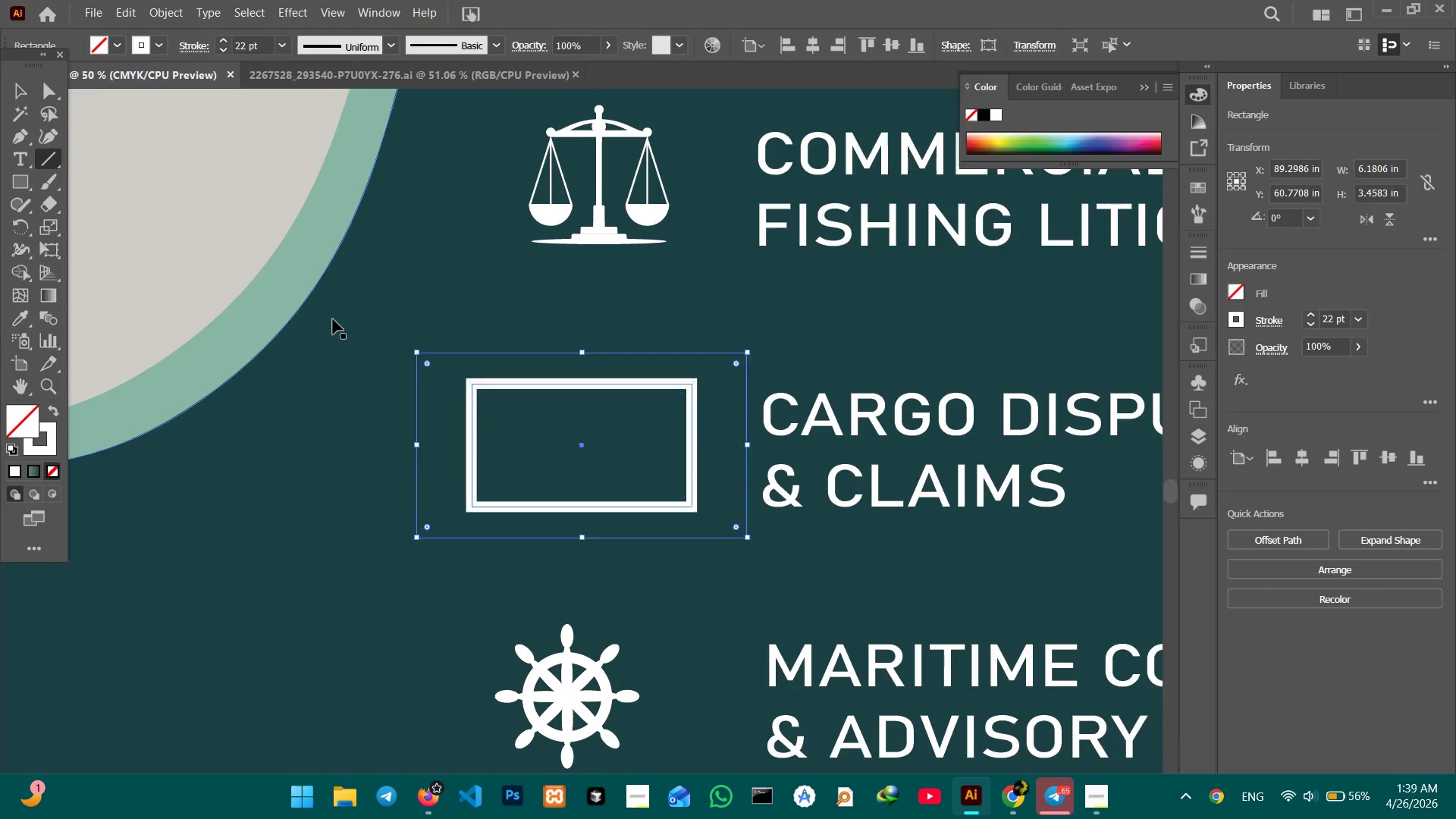 
key(Control+Equal)
 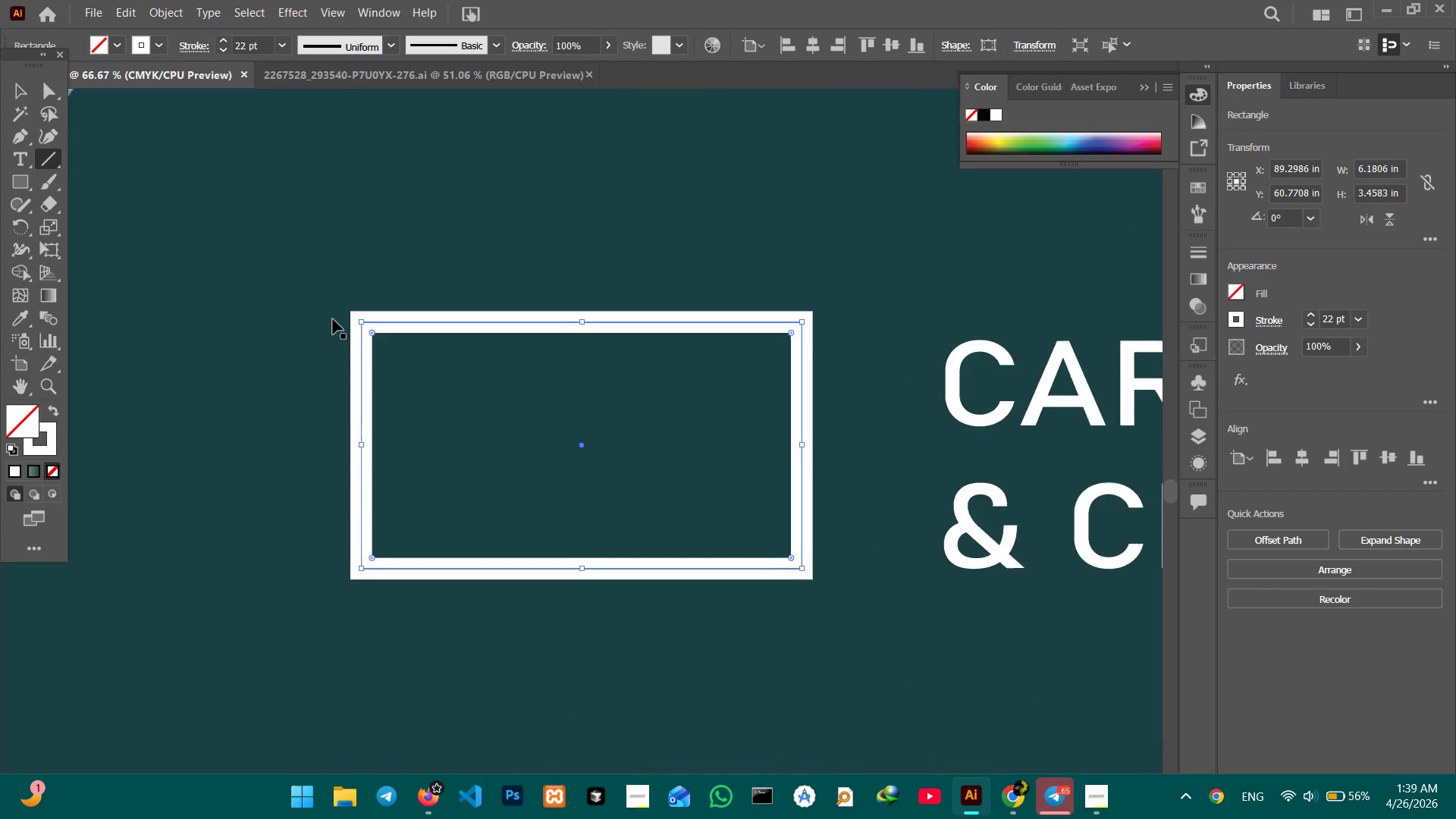 
key(Control+Equal)
 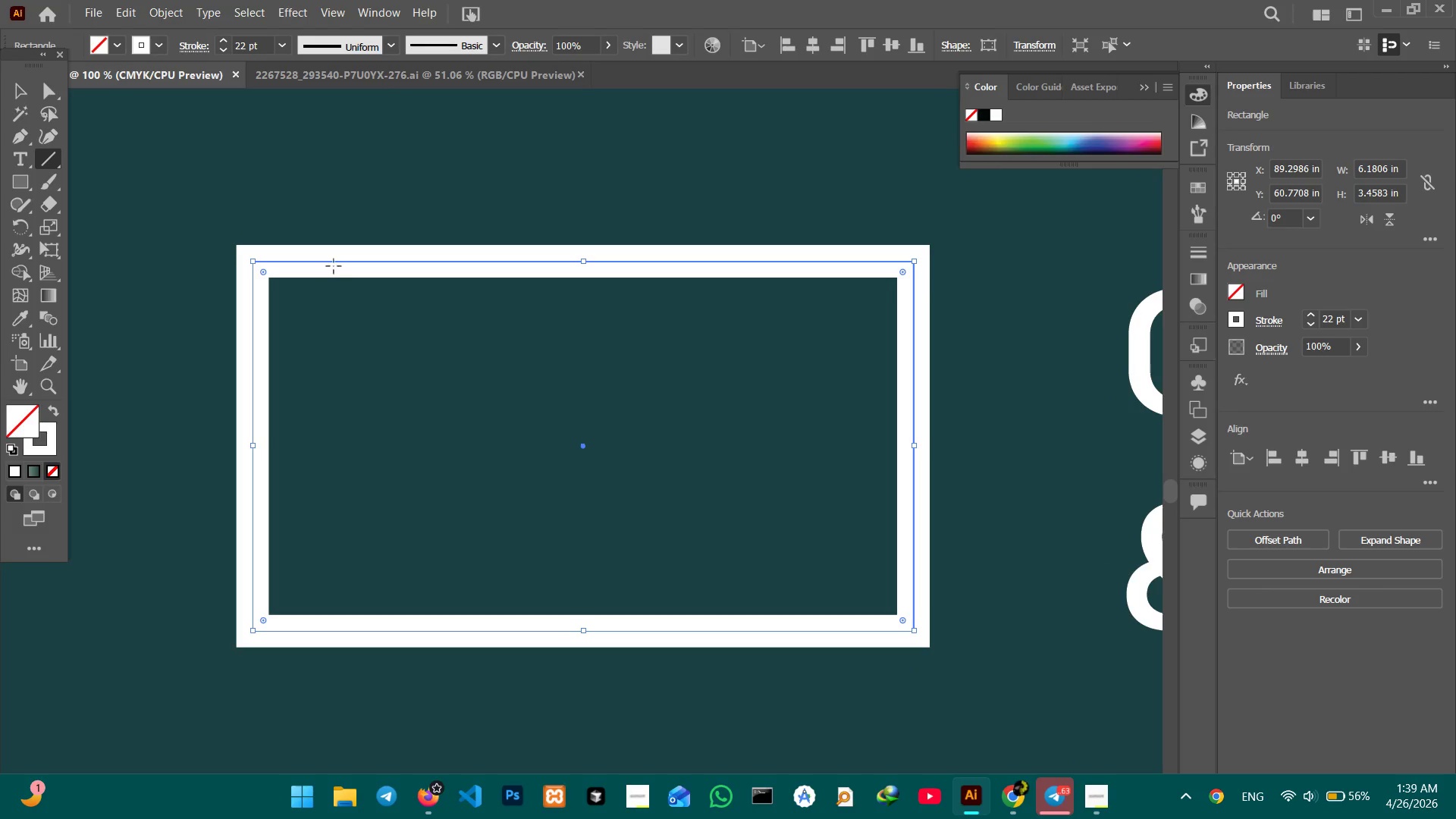 
left_click([331, 260])
 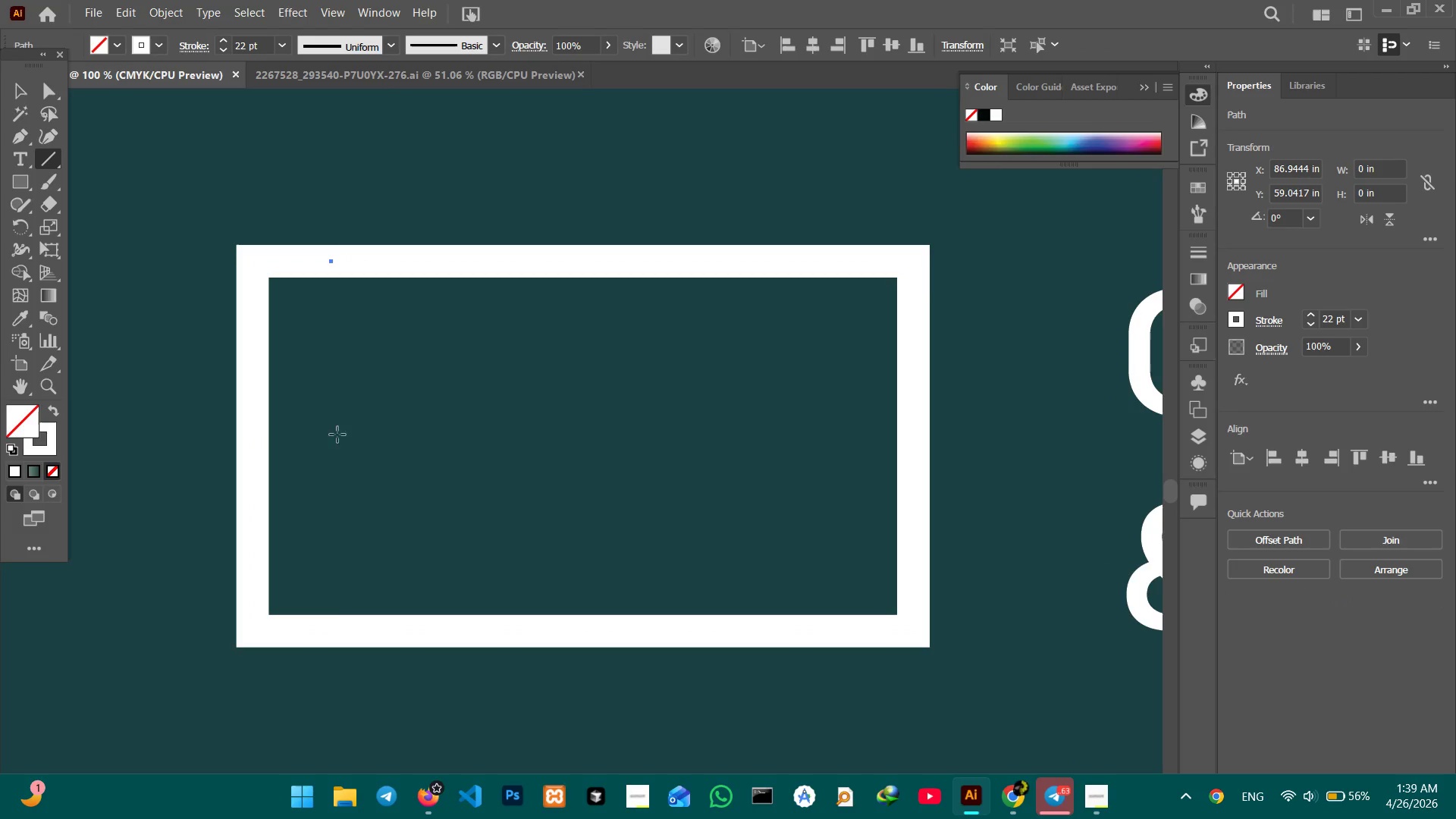 
key(Backspace)
 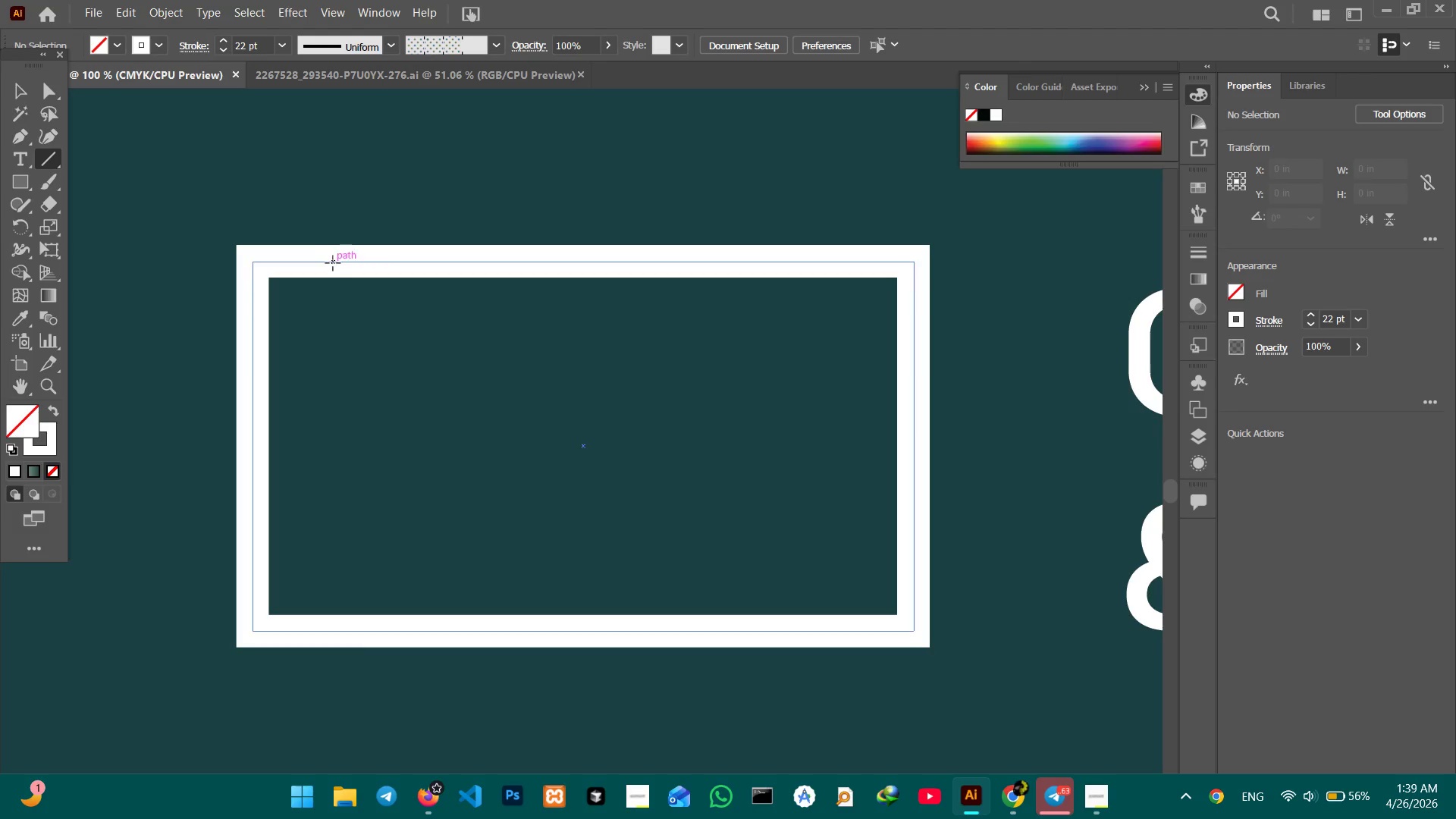 
left_click_drag(start_coordinate=[333, 263], to_coordinate=[339, 633])
 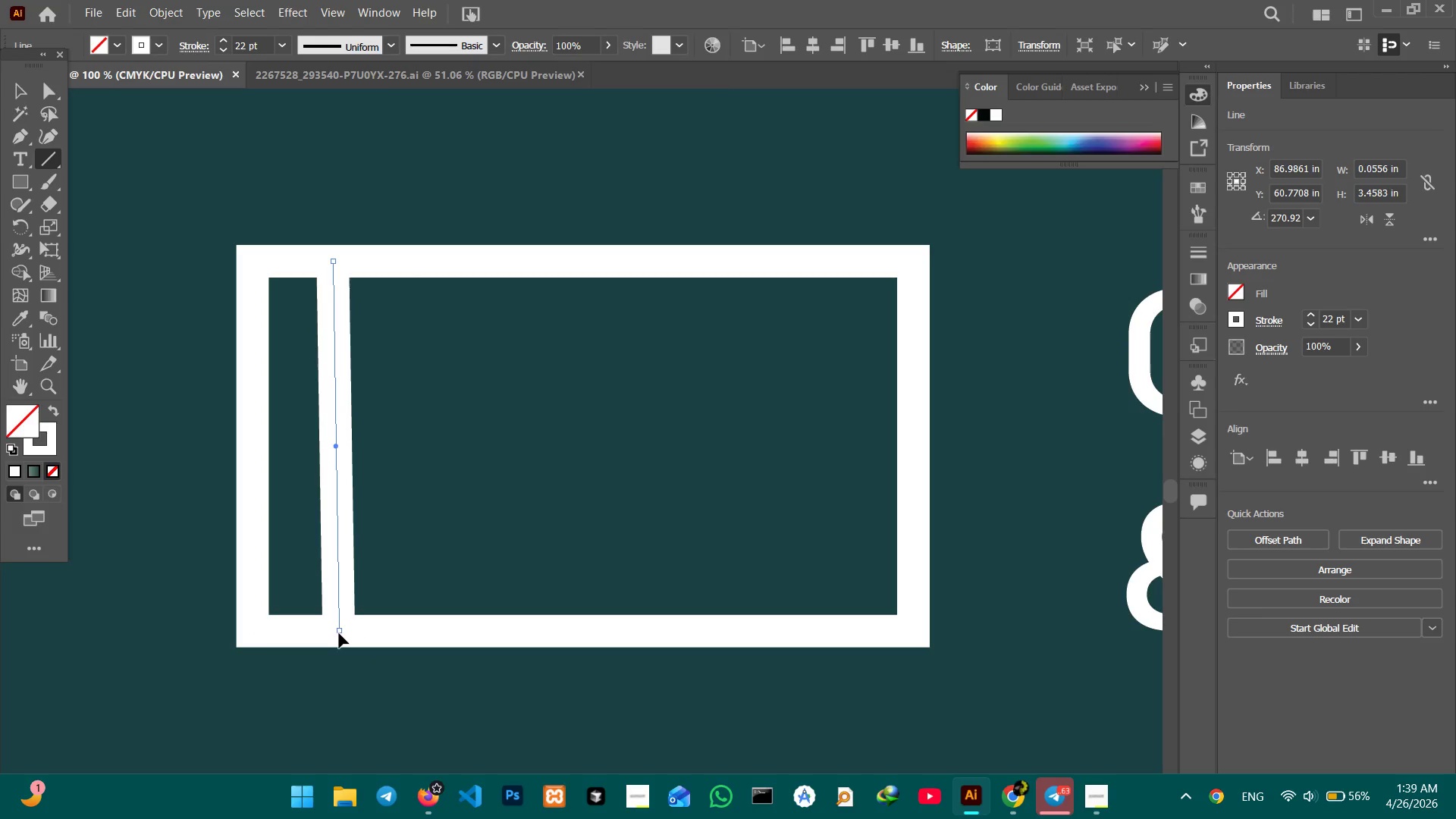 
key(Control+Z)
 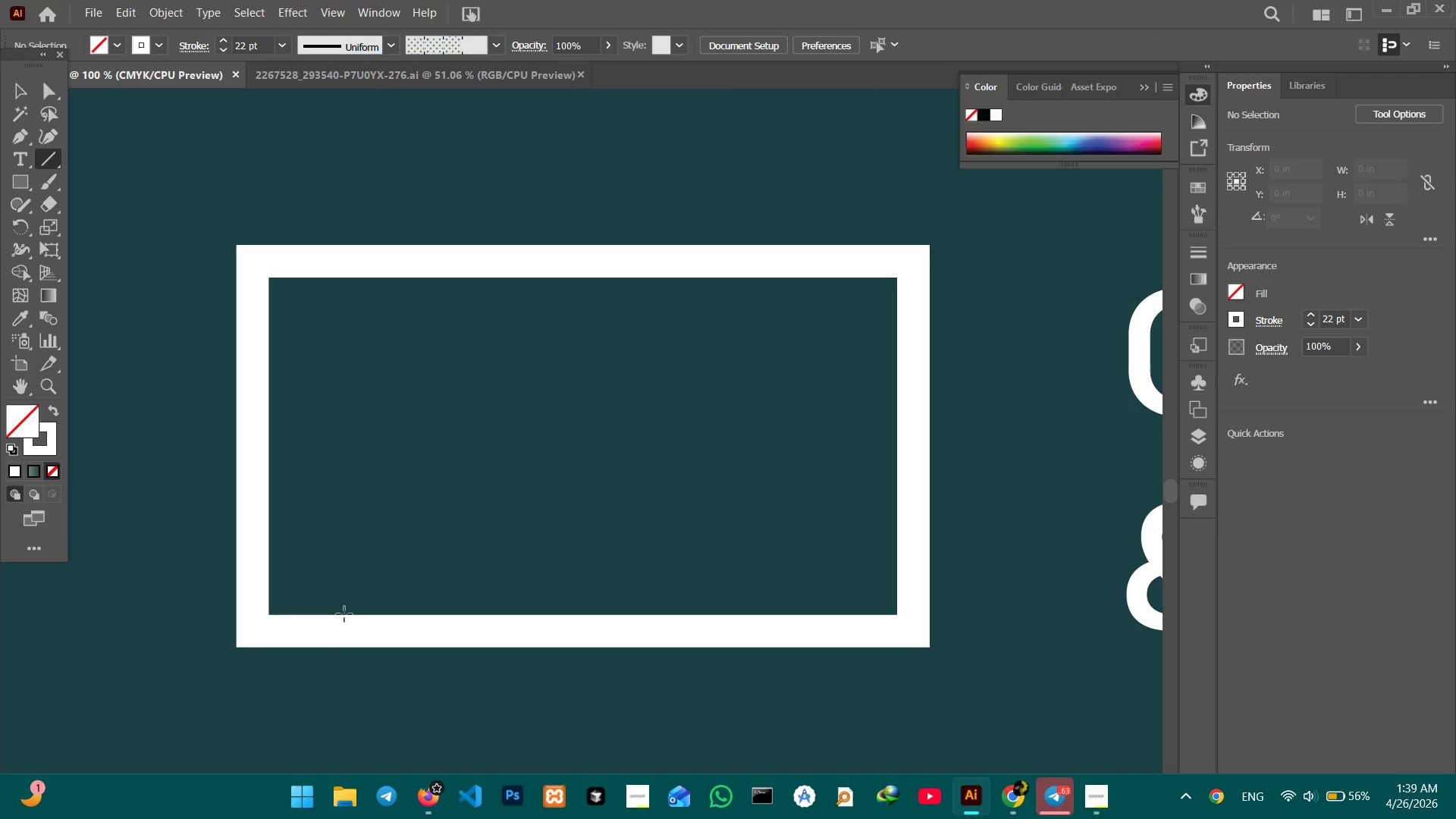 
hold_key(key=ShiftLeft, duration=0.86)
 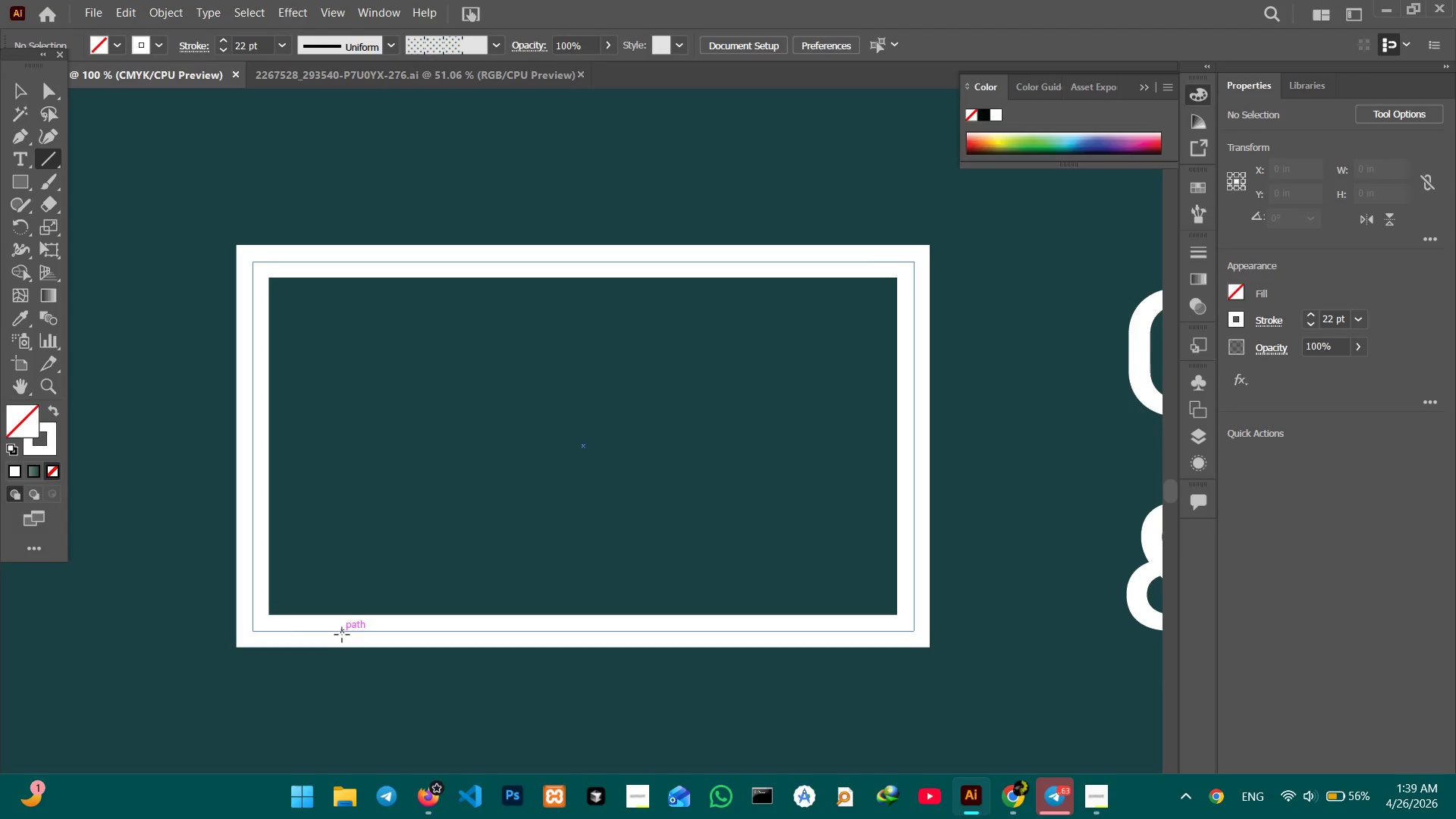 
left_click_drag(start_coordinate=[342, 632], to_coordinate=[350, 260])
 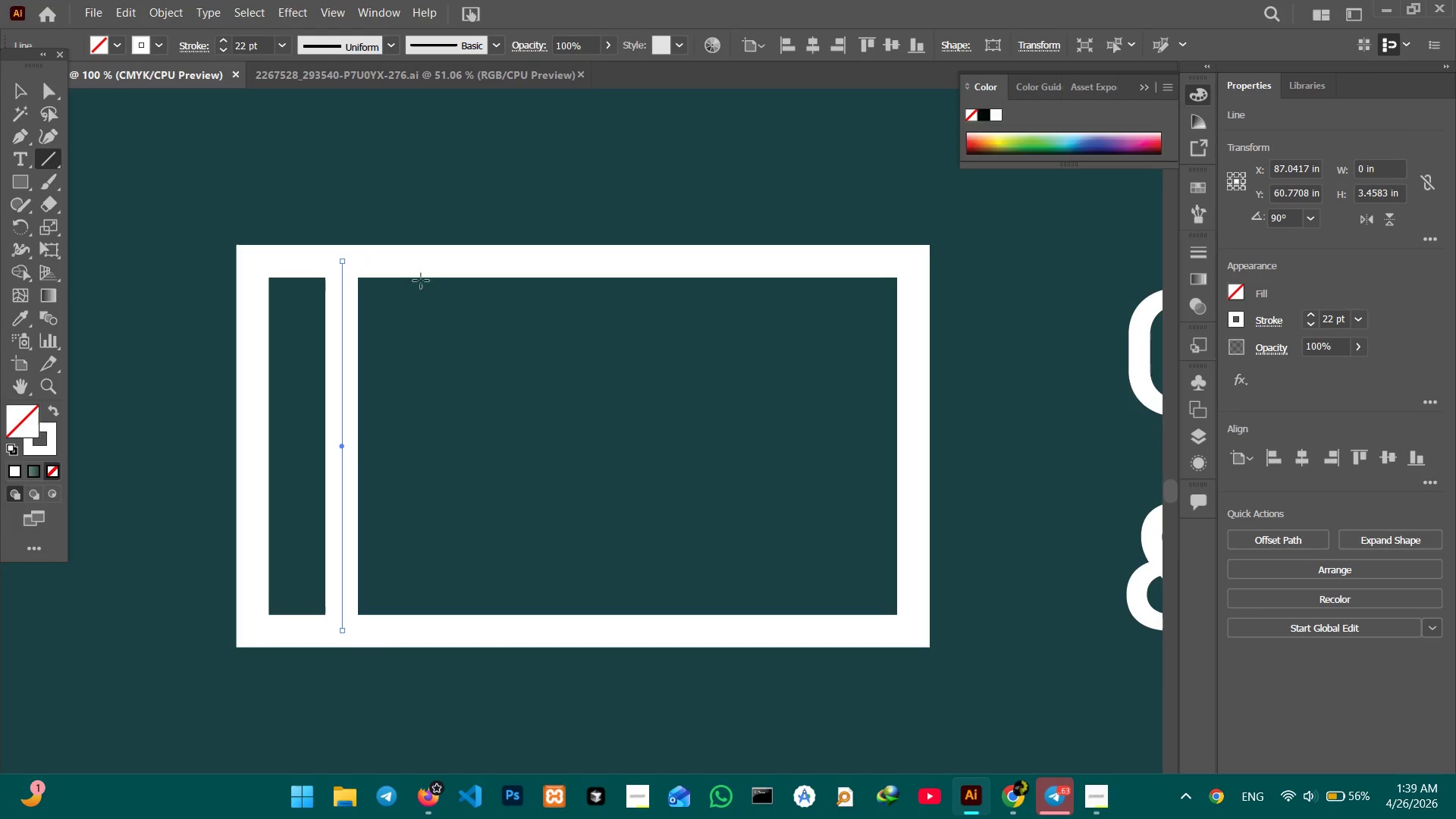 
hold_key(key=ShiftLeft, duration=2.31)
 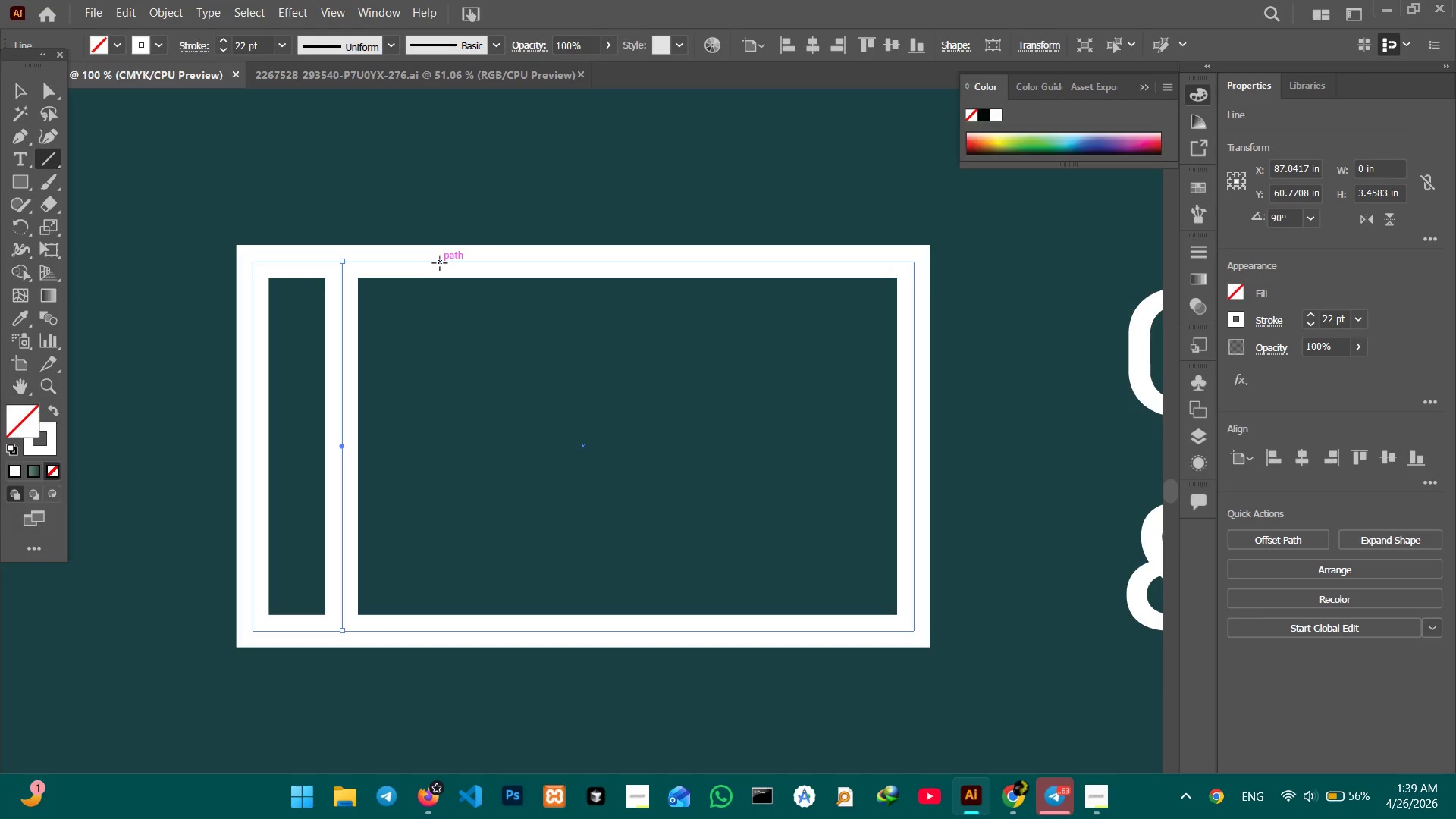 
hold_key(key=ShiftLeft, duration=4.08)
left_click_drag(start_coordinate=[440, 263], to_coordinate=[473, 632])
 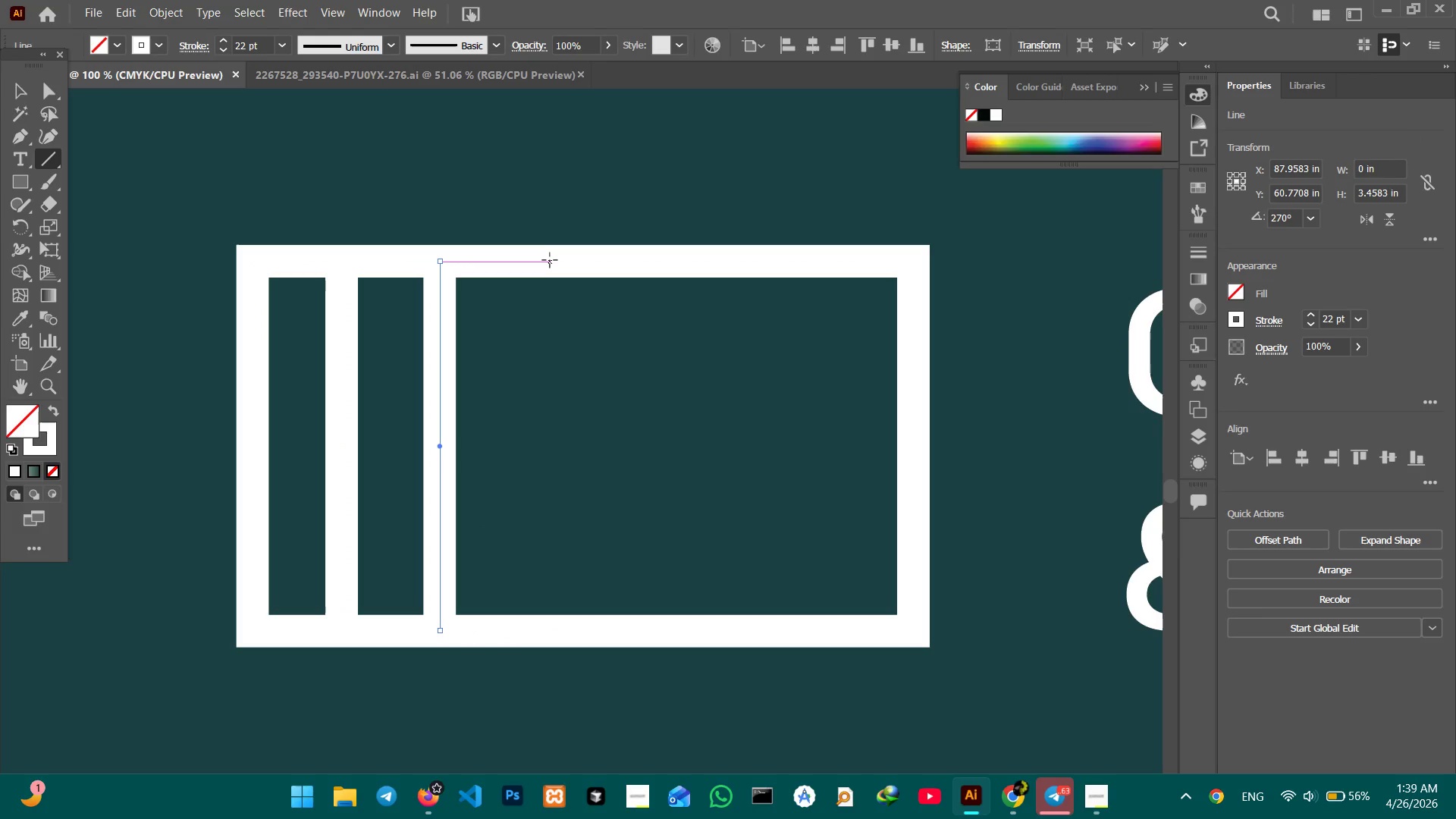 
hold_key(key=ShiftLeft, duration=2.84)
left_click_drag(start_coordinate=[550, 260], to_coordinate=[582, 632])
 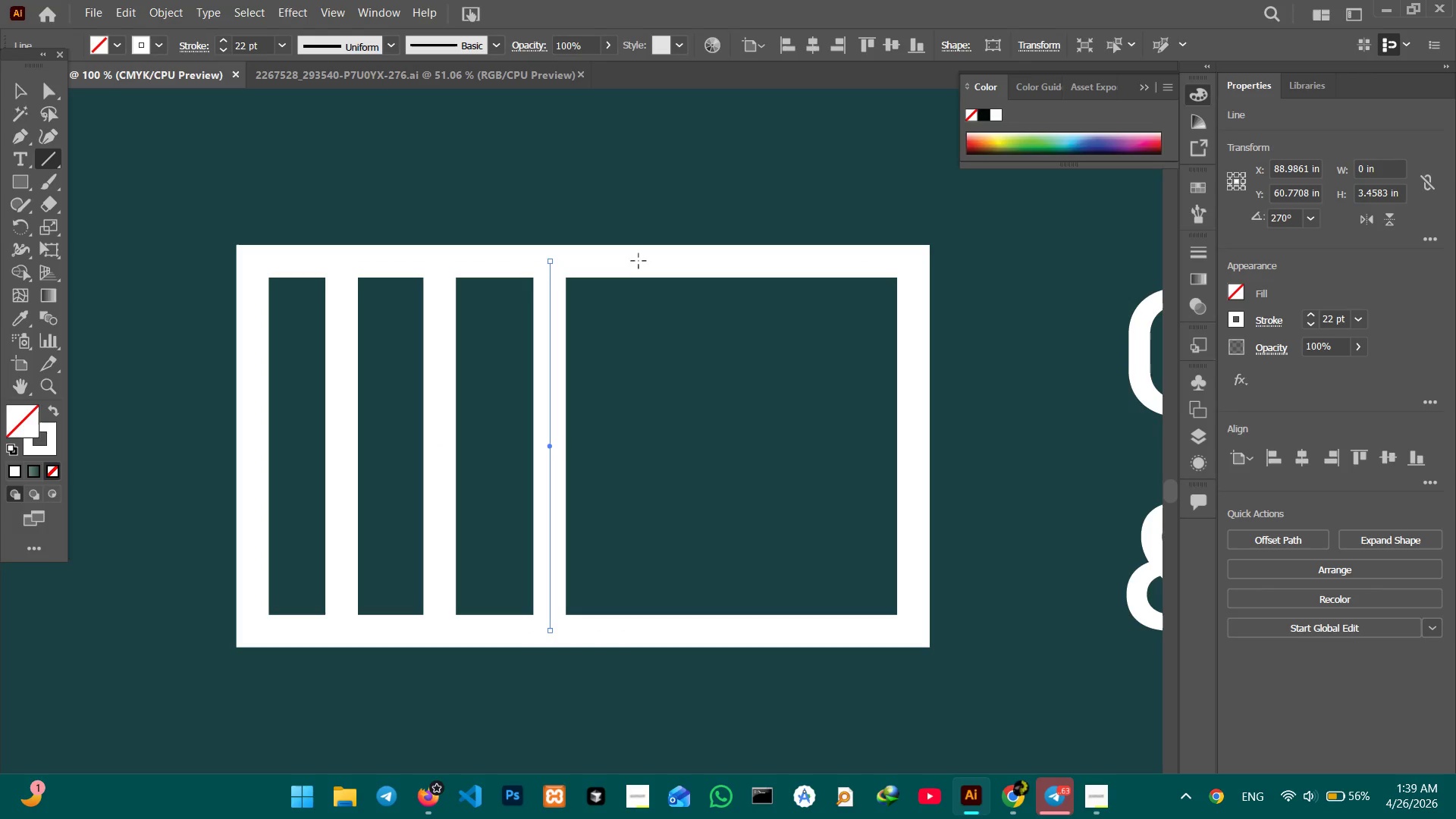 
left_click_drag(start_coordinate=[639, 261], to_coordinate=[656, 635])
 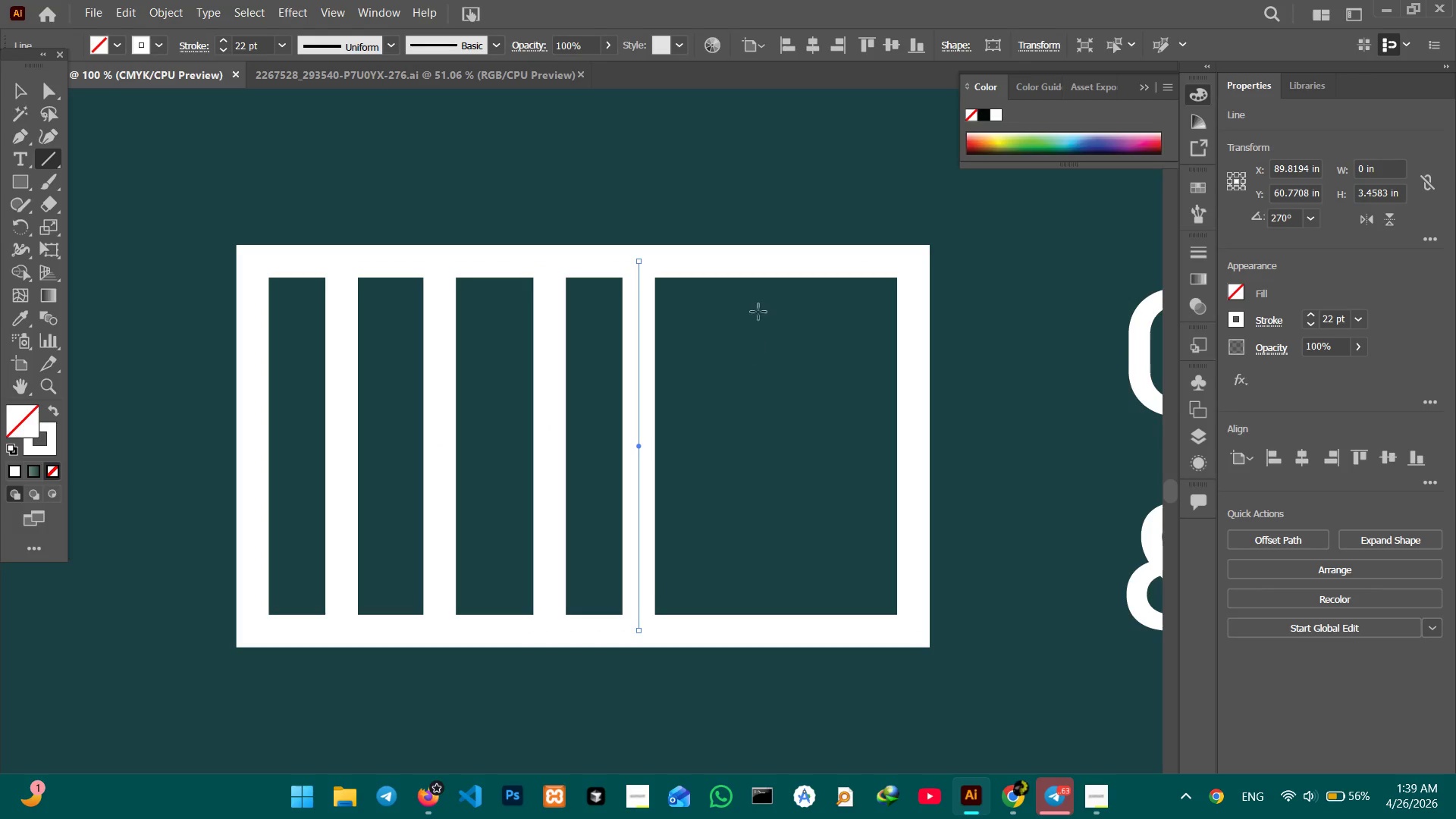 
hold_key(key=ShiftLeft, duration=2.41)
 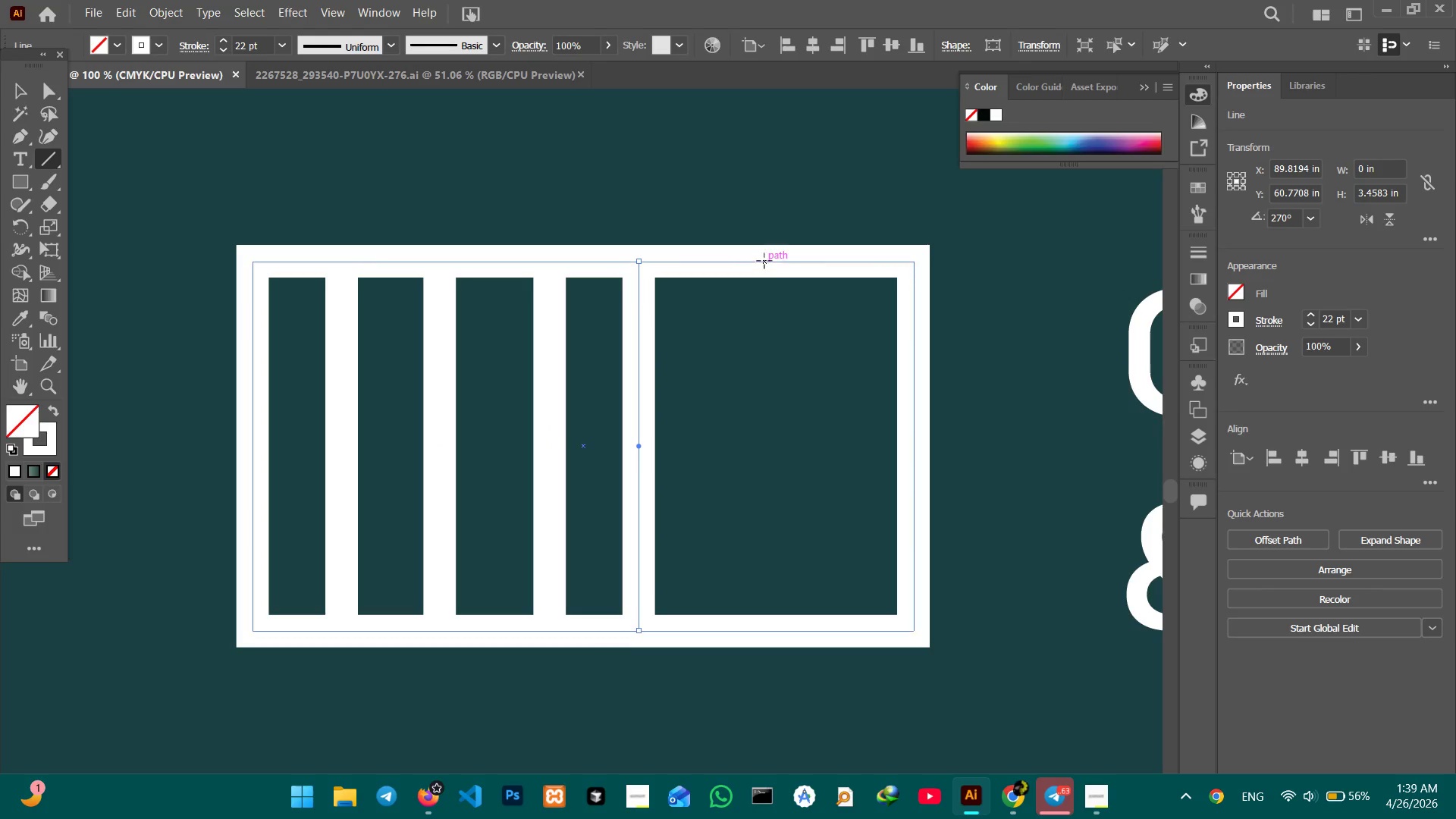 
left_click_drag(start_coordinate=[764, 260], to_coordinate=[782, 634])
 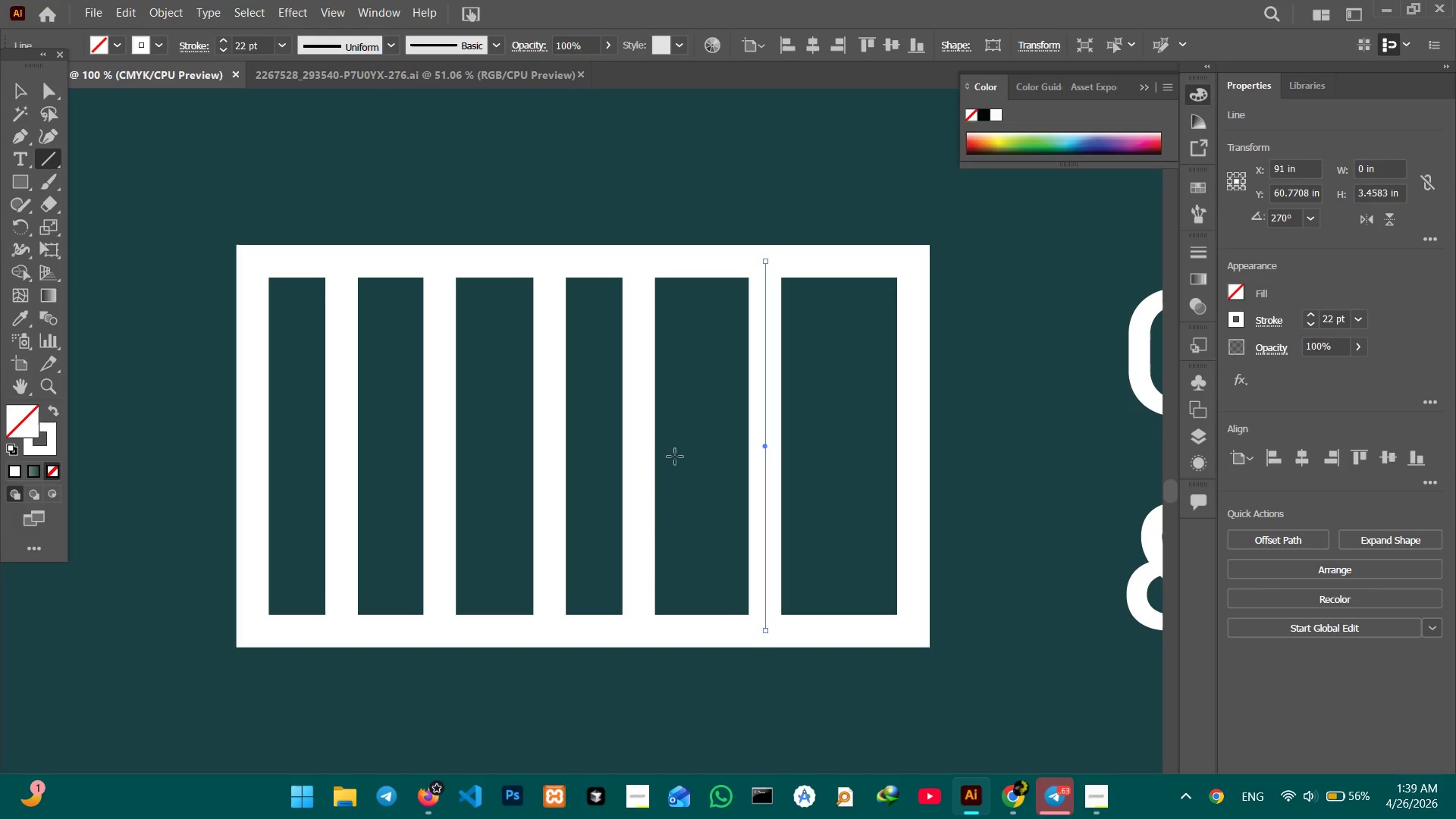 
hold_key(key=ShiftLeft, duration=1.64)
 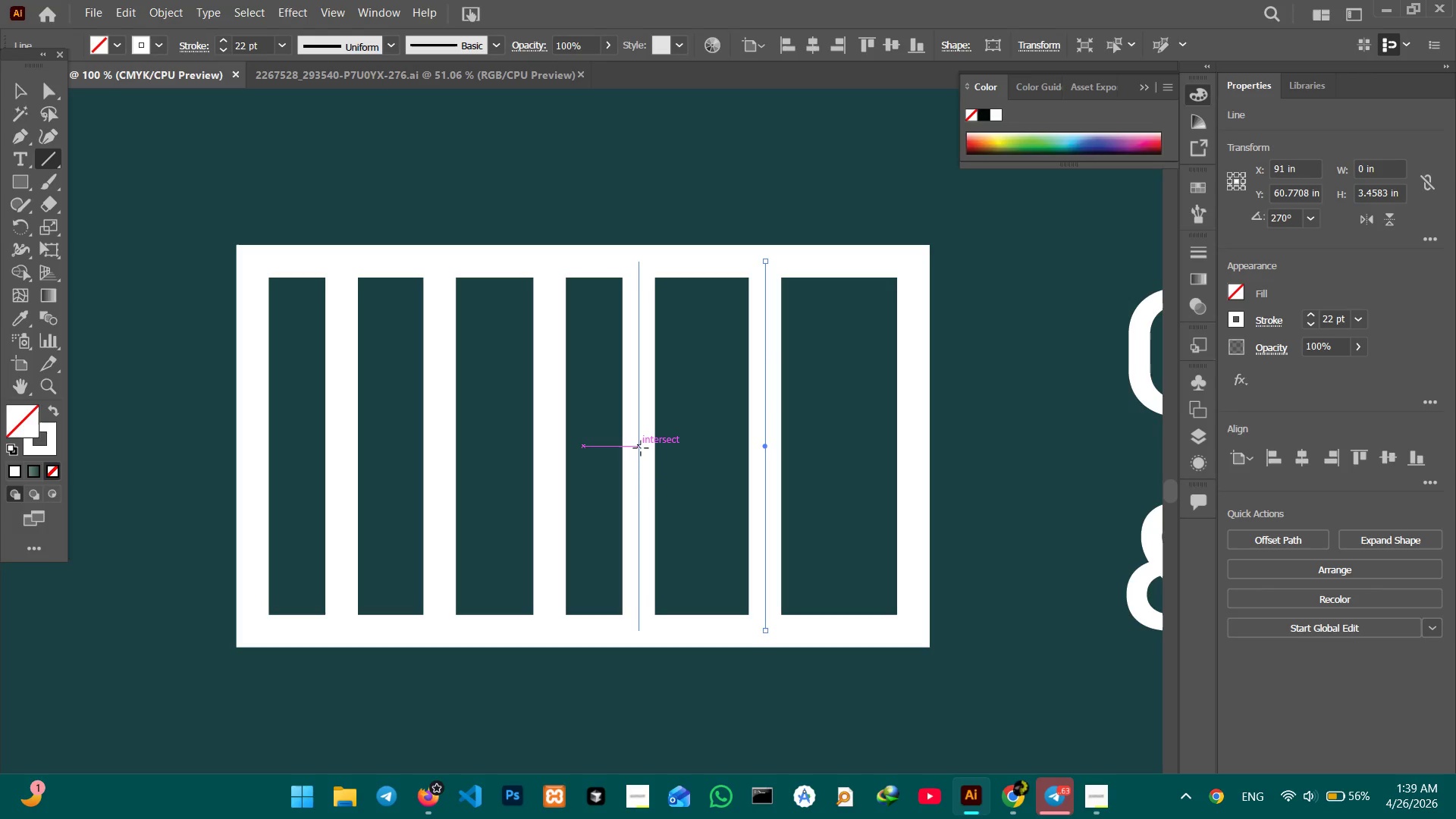 
left_click_drag(start_coordinate=[641, 448], to_coordinate=[650, 448])
 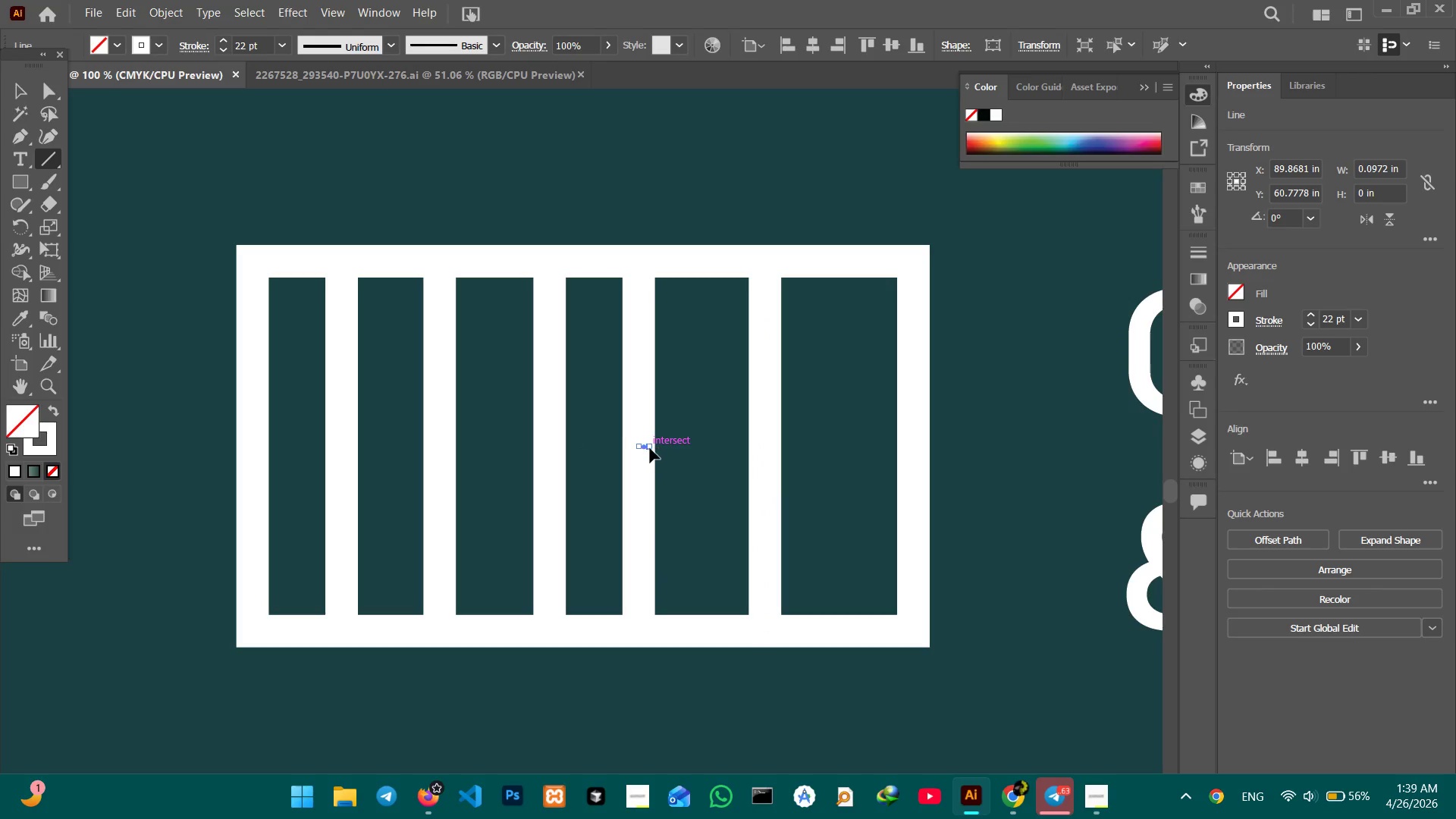 
key(Control+Z)
 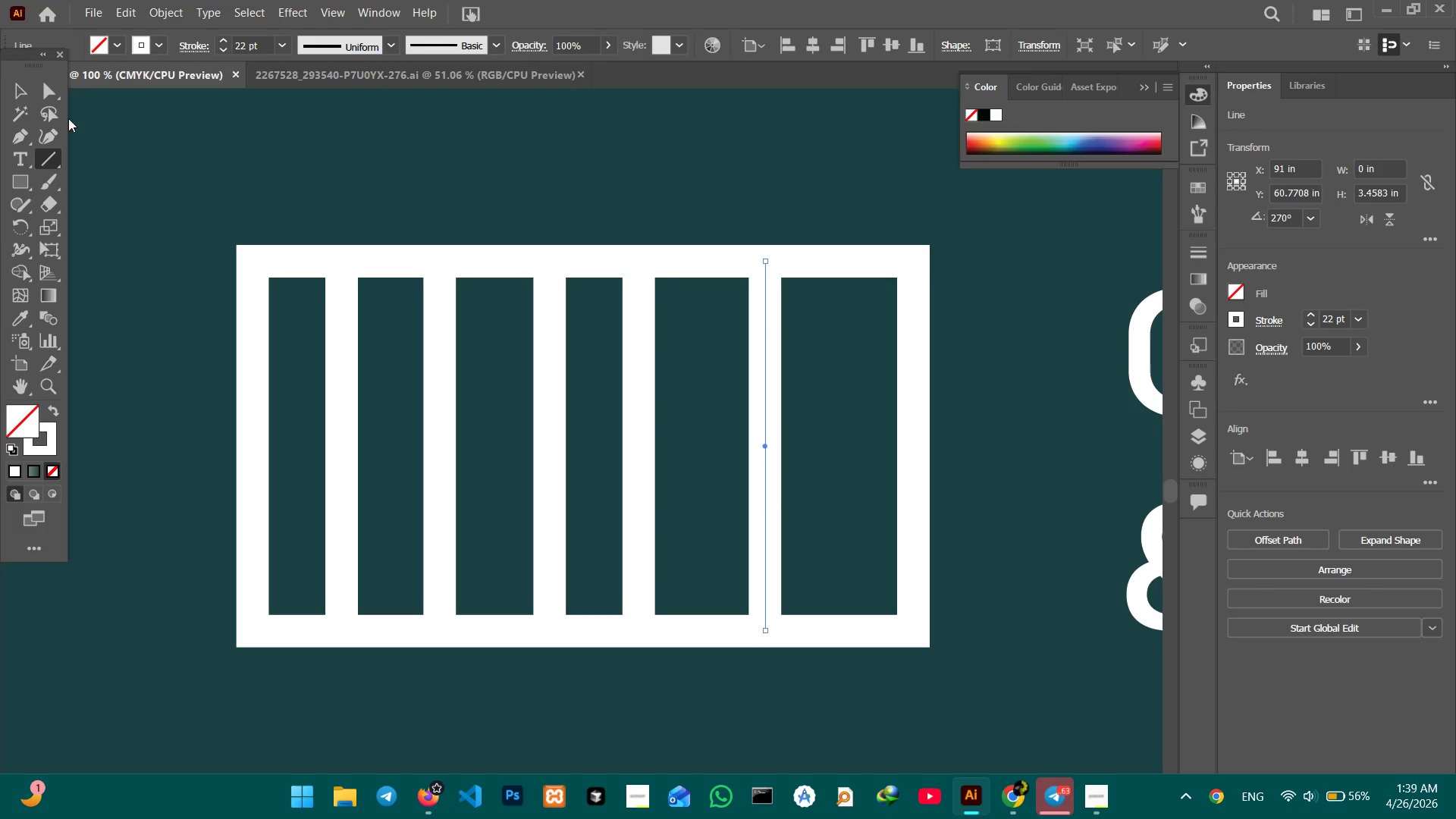 
left_click([30, 93])
 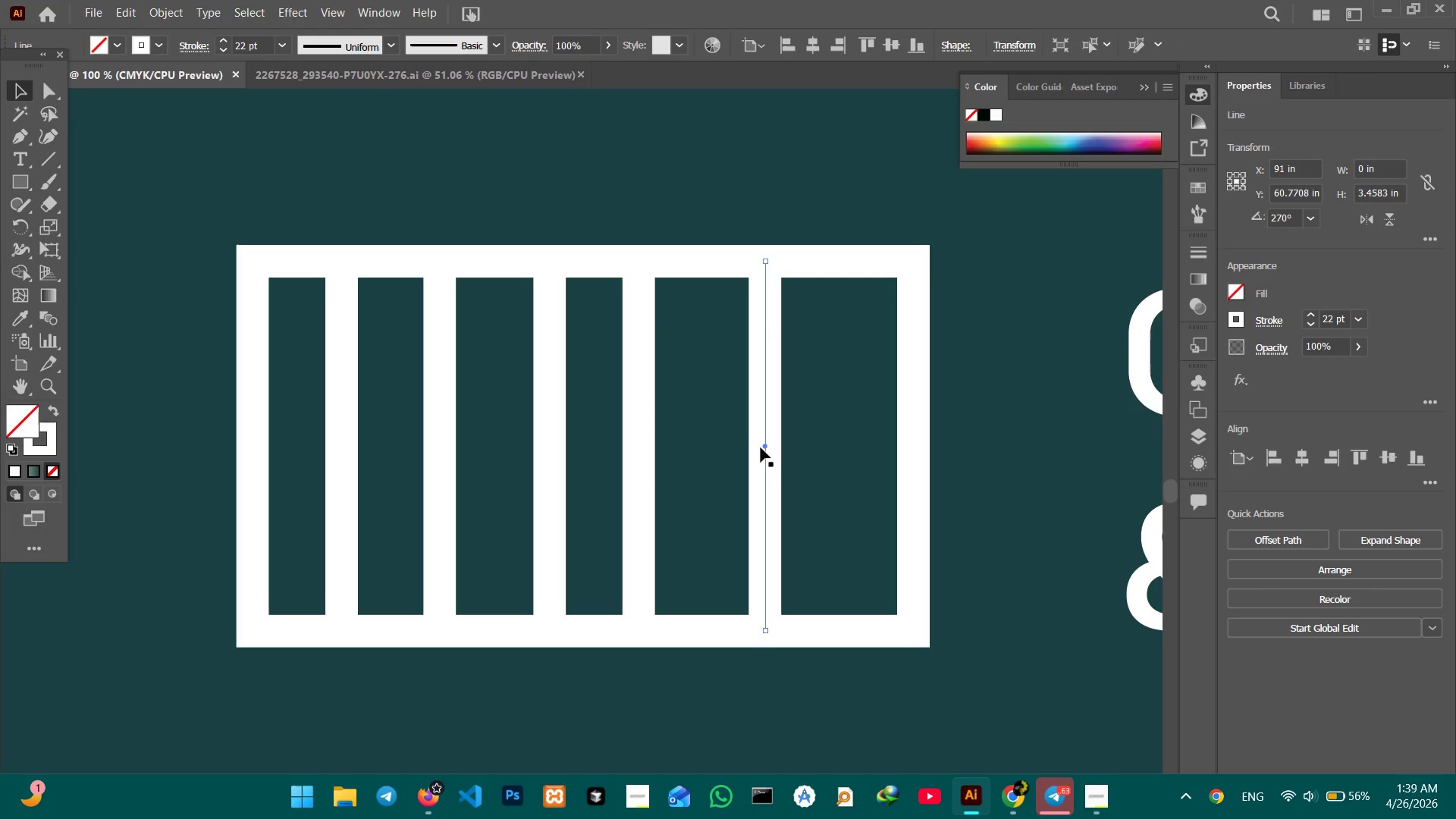 
left_click_drag(start_coordinate=[764, 447], to_coordinate=[783, 449])
 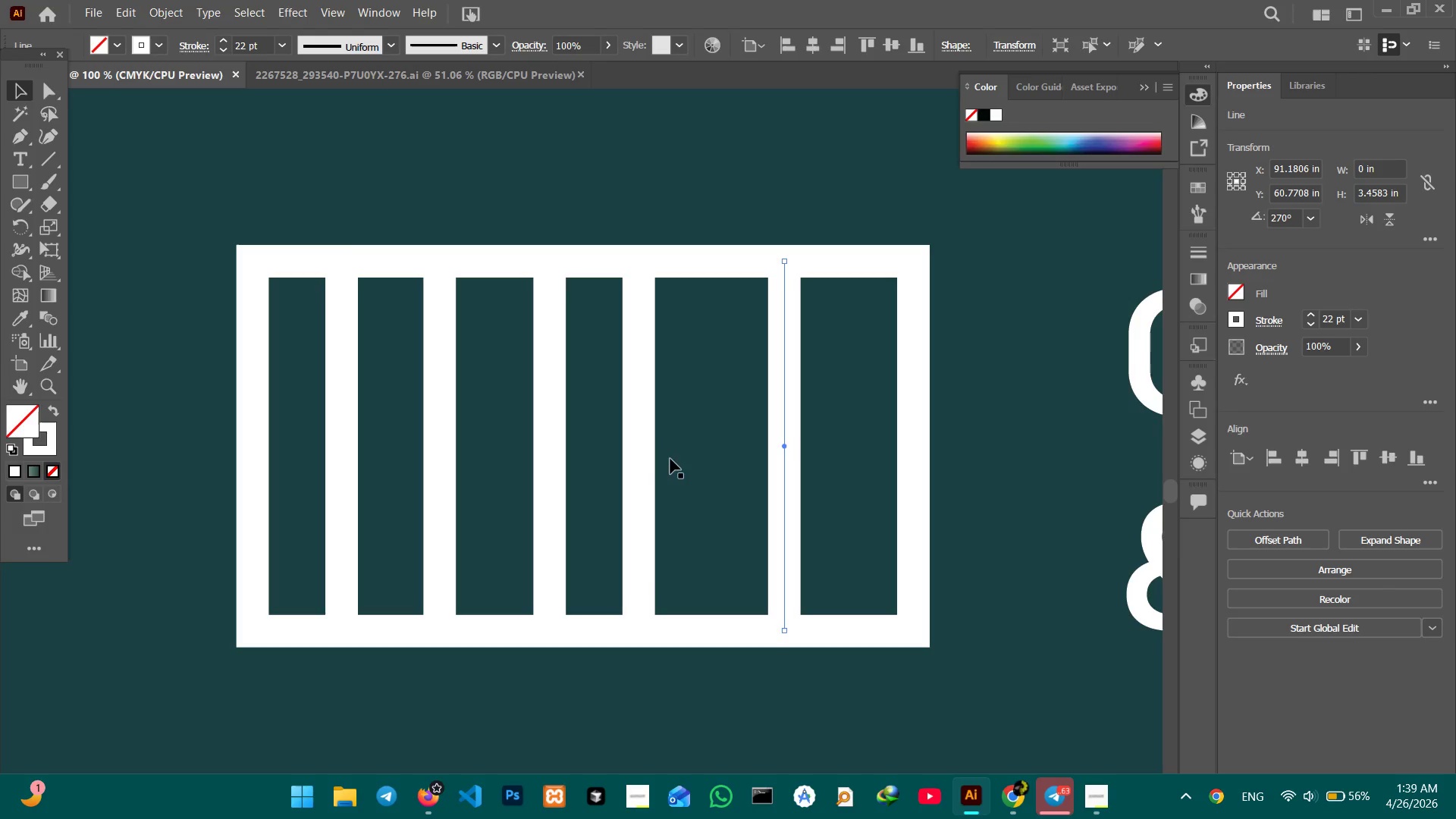 
left_click([642, 455])
 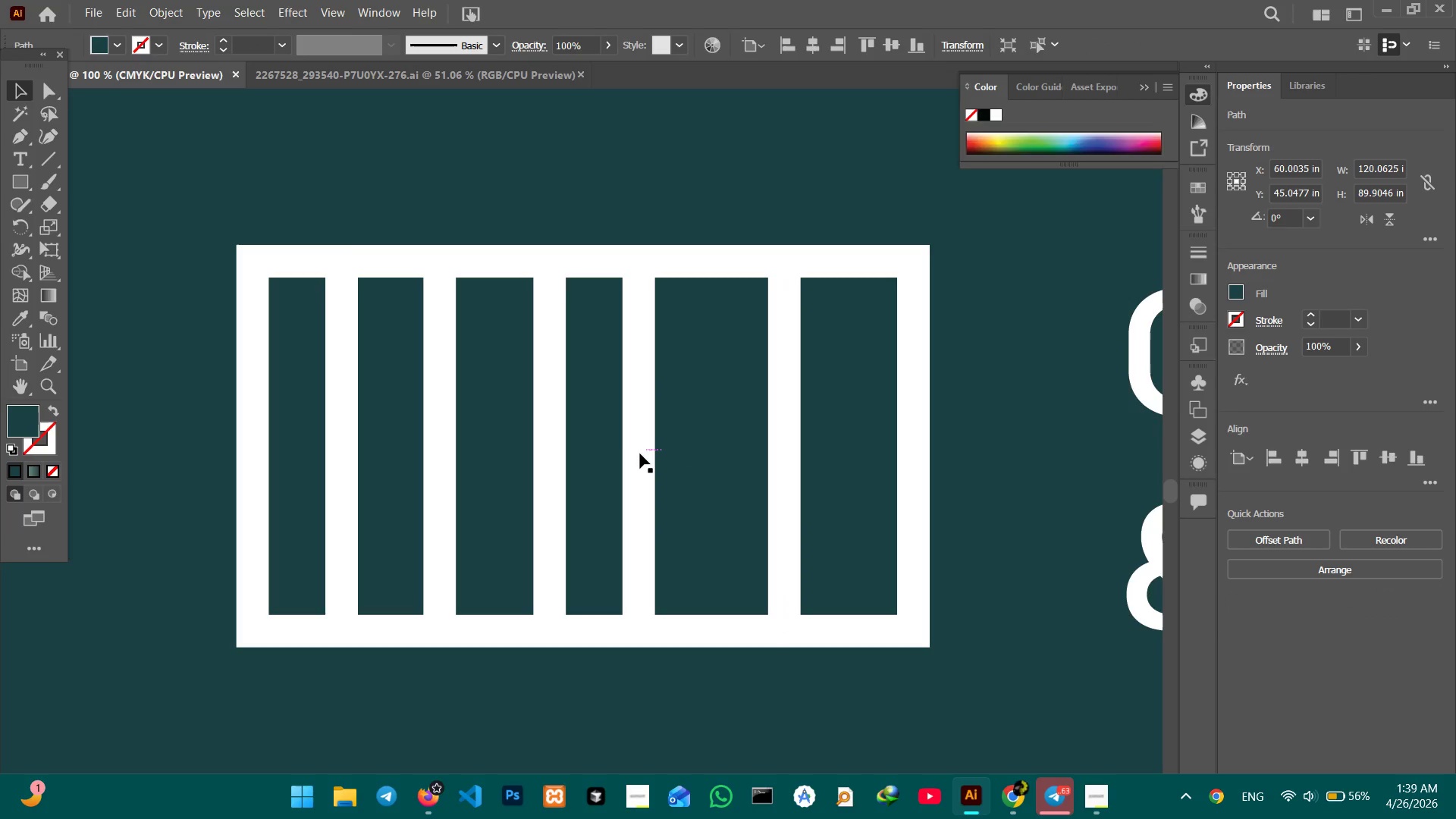 
left_click([642, 453])
 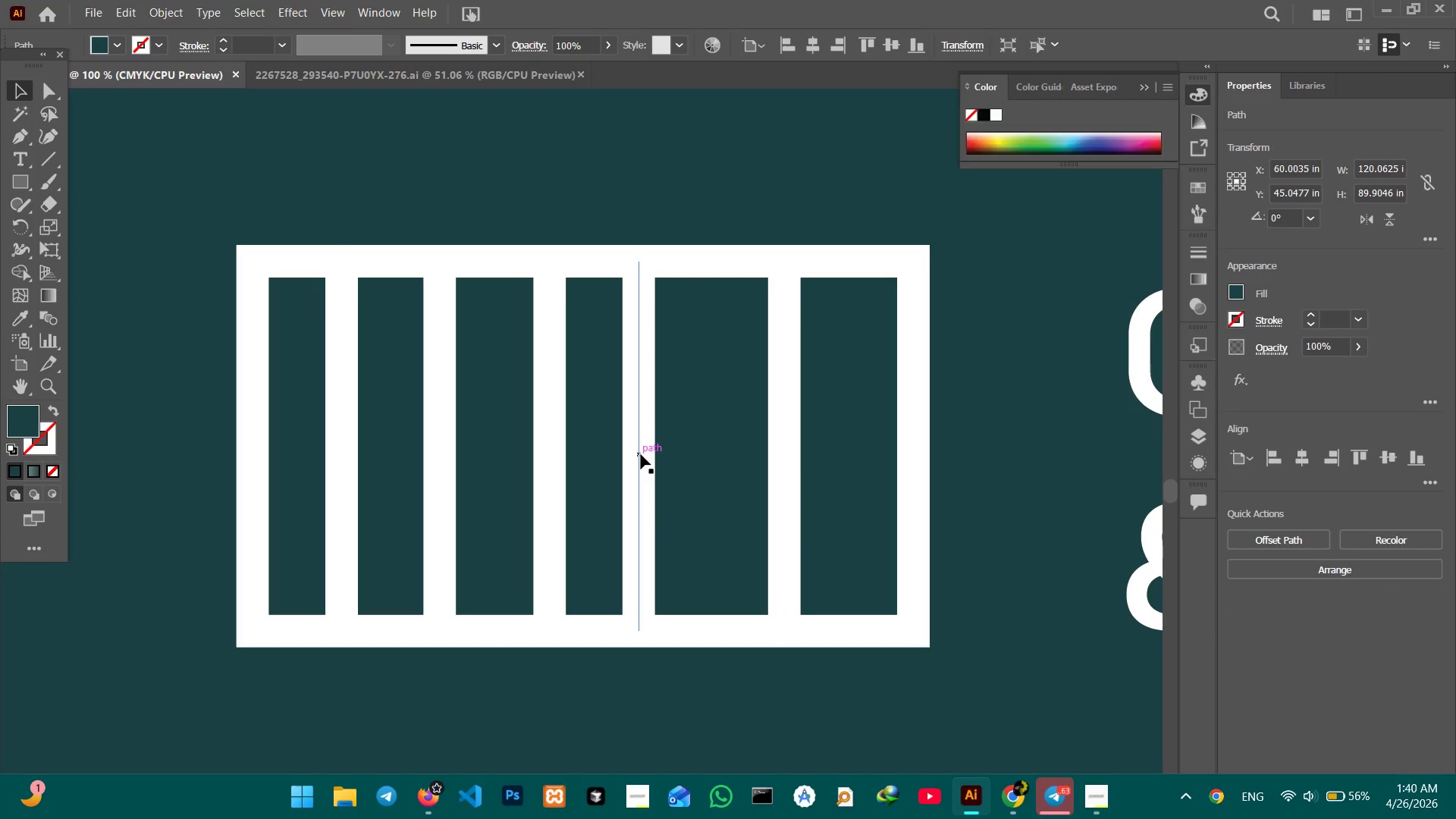 
left_click_drag(start_coordinate=[641, 454], to_coordinate=[664, 455])
 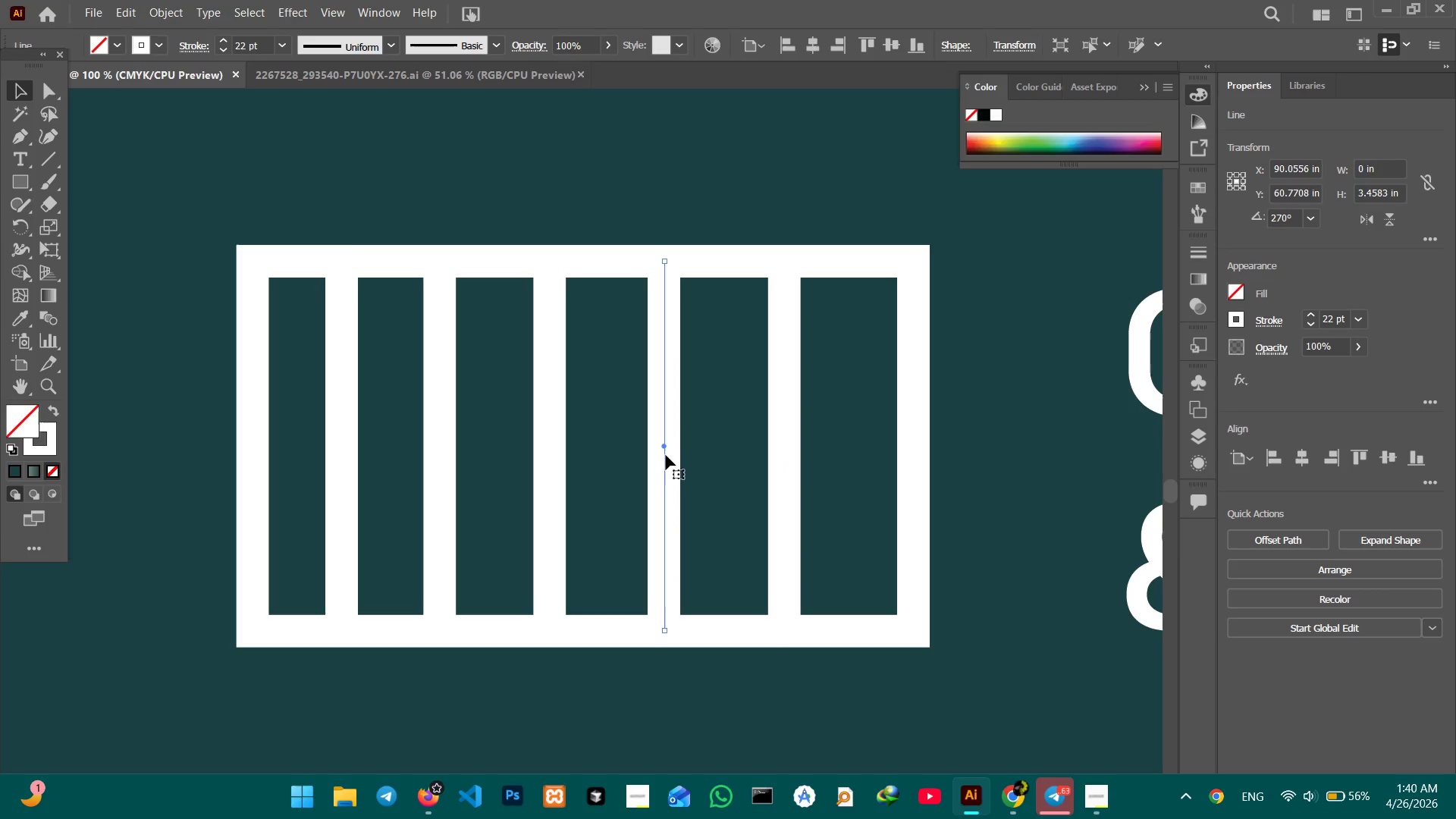 
left_click_drag(start_coordinate=[666, 448], to_coordinate=[670, 448])
 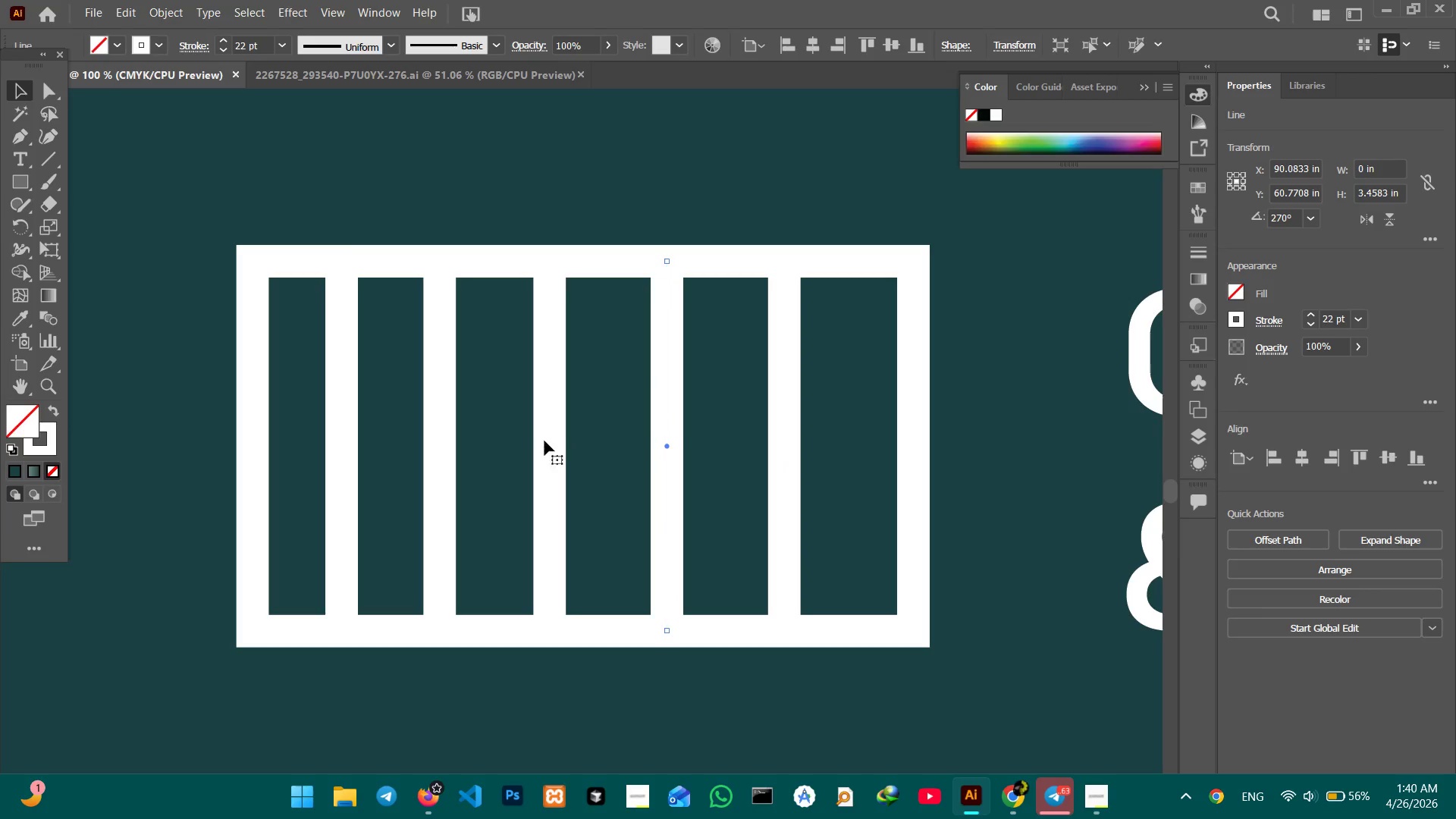 
double_click([552, 441])
 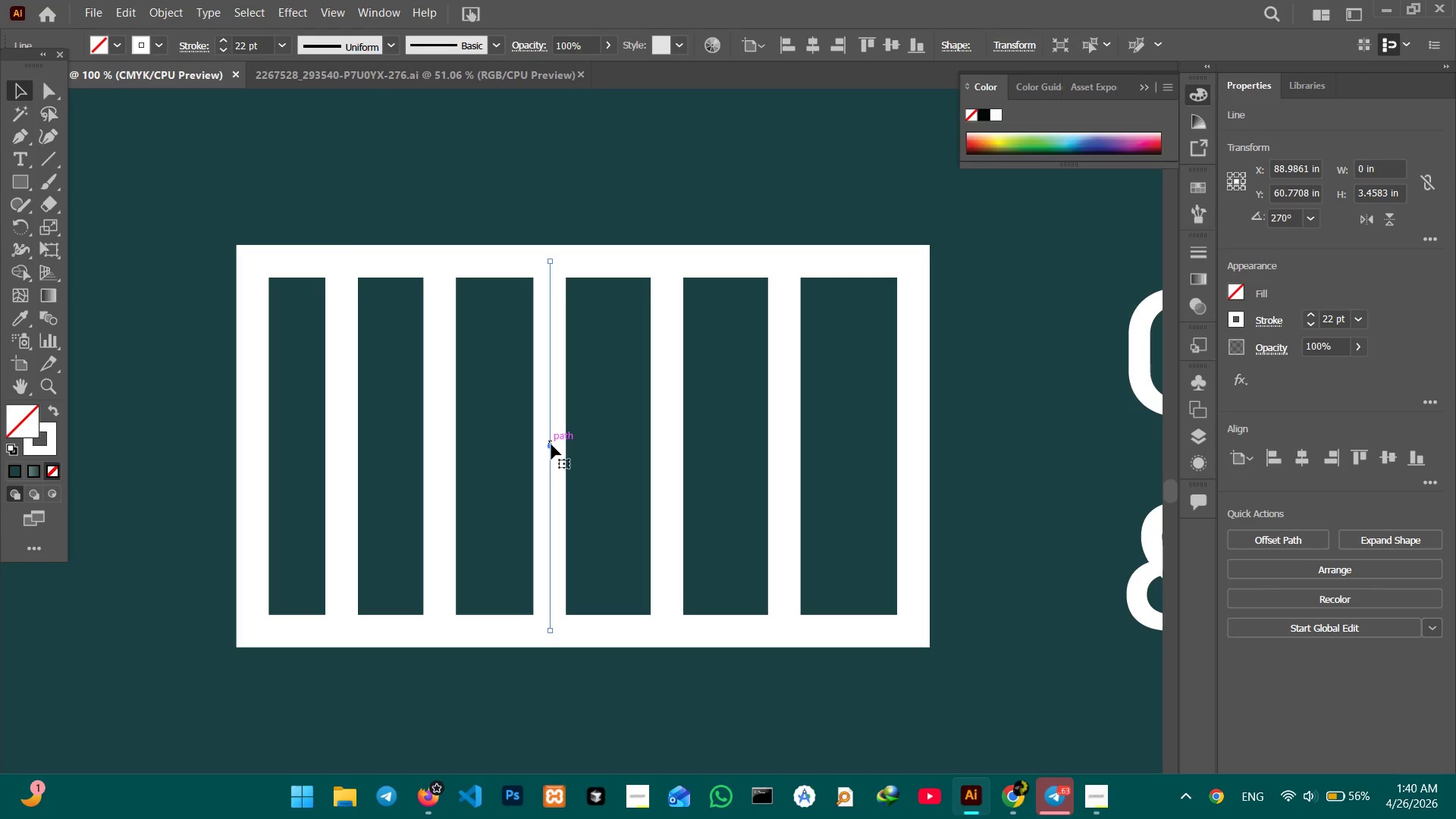 
left_click_drag(start_coordinate=[551, 444], to_coordinate=[557, 446])
 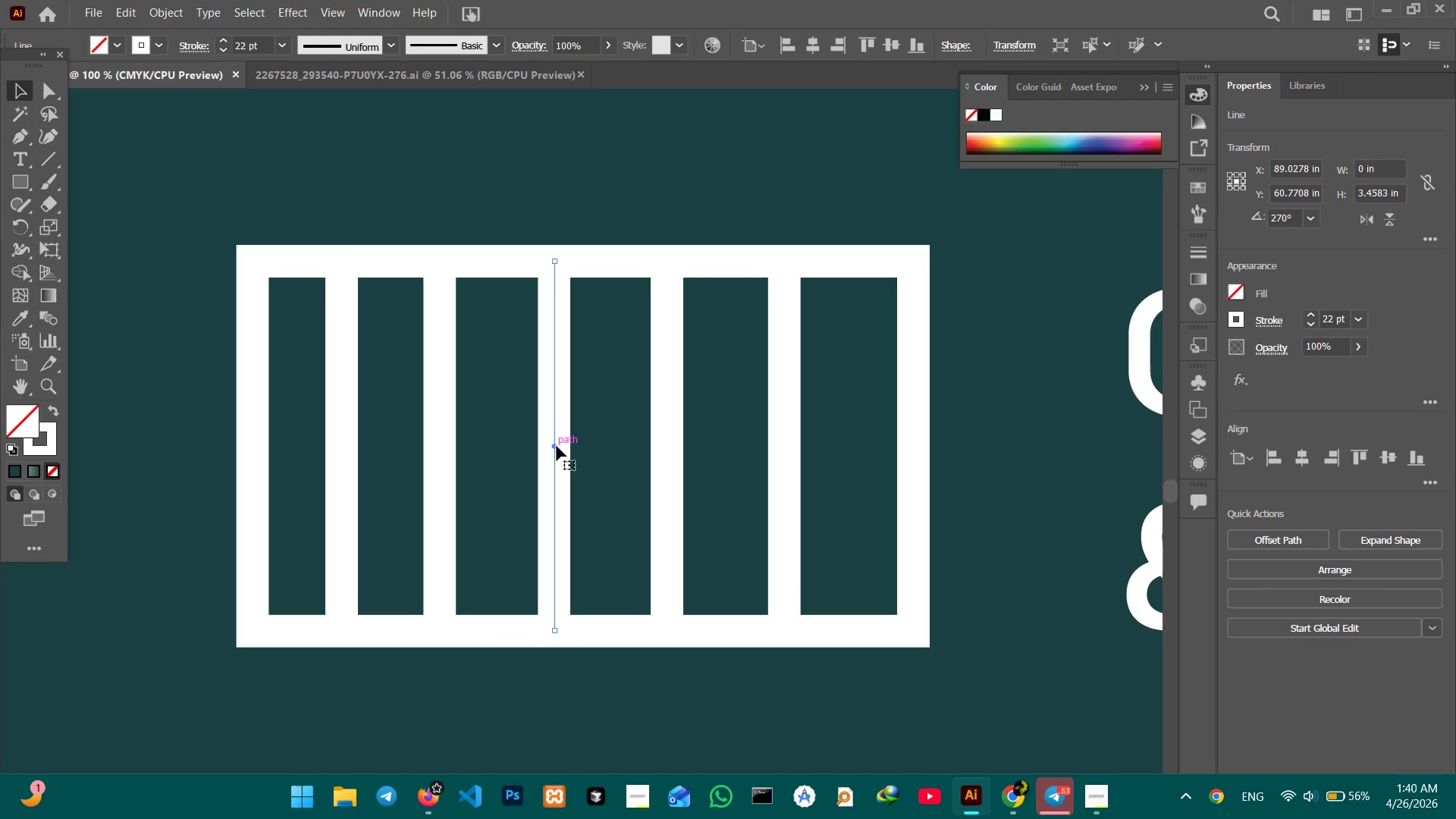 
hold_key(key=ShiftLeft, duration=8.0)
left_click([342, 453])
 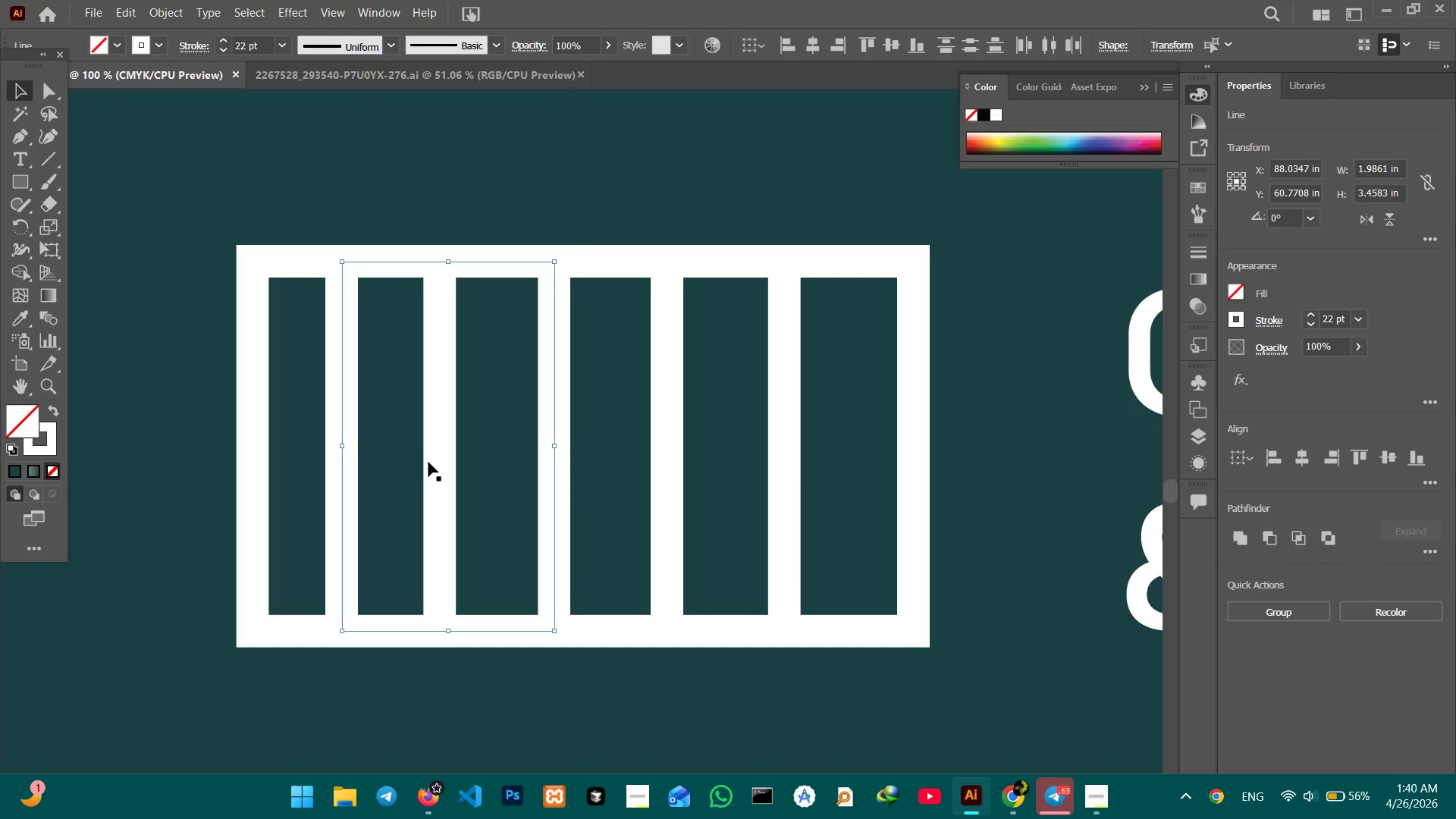 
left_click([436, 462])
 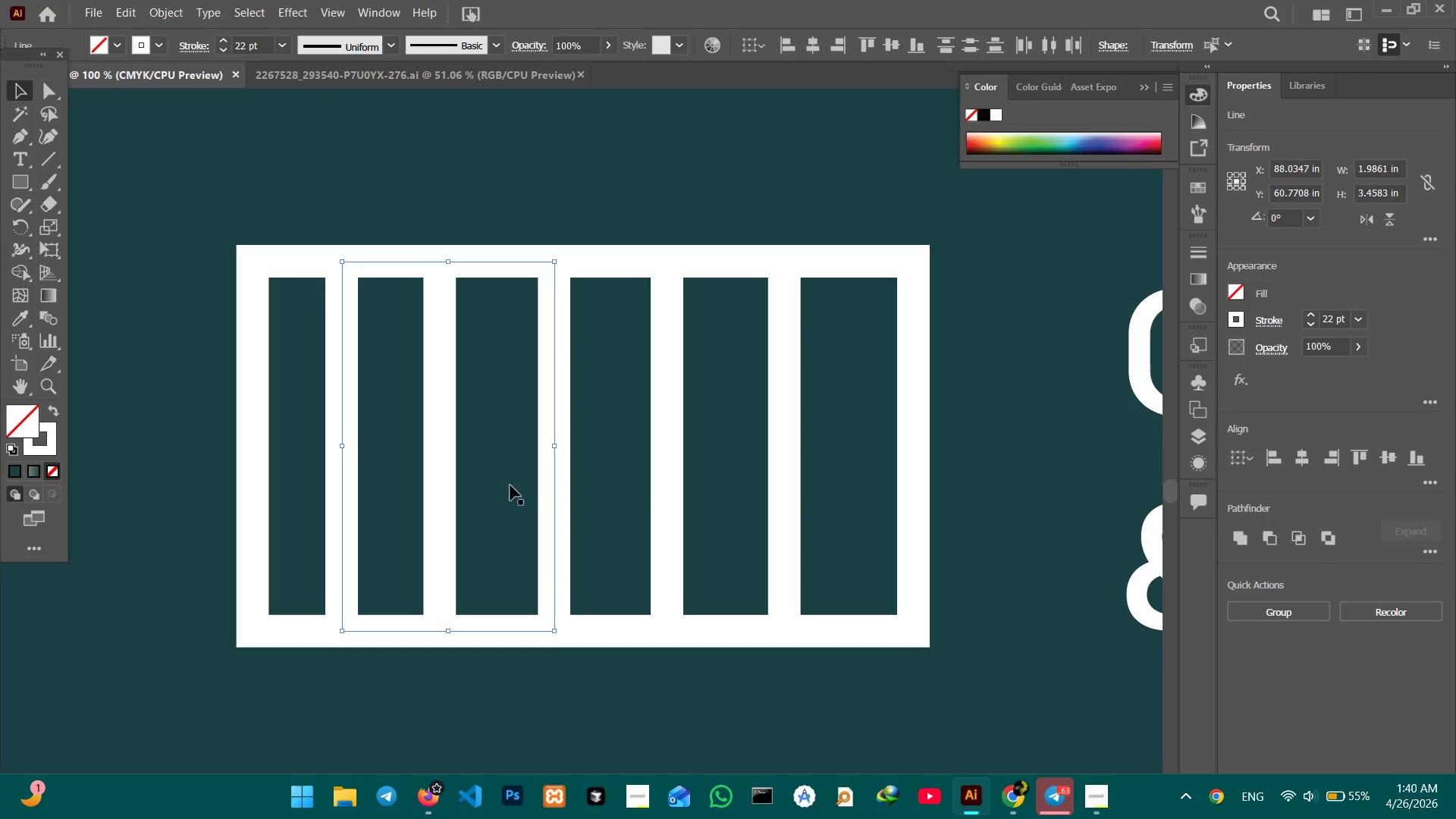 
left_click([664, 482])
 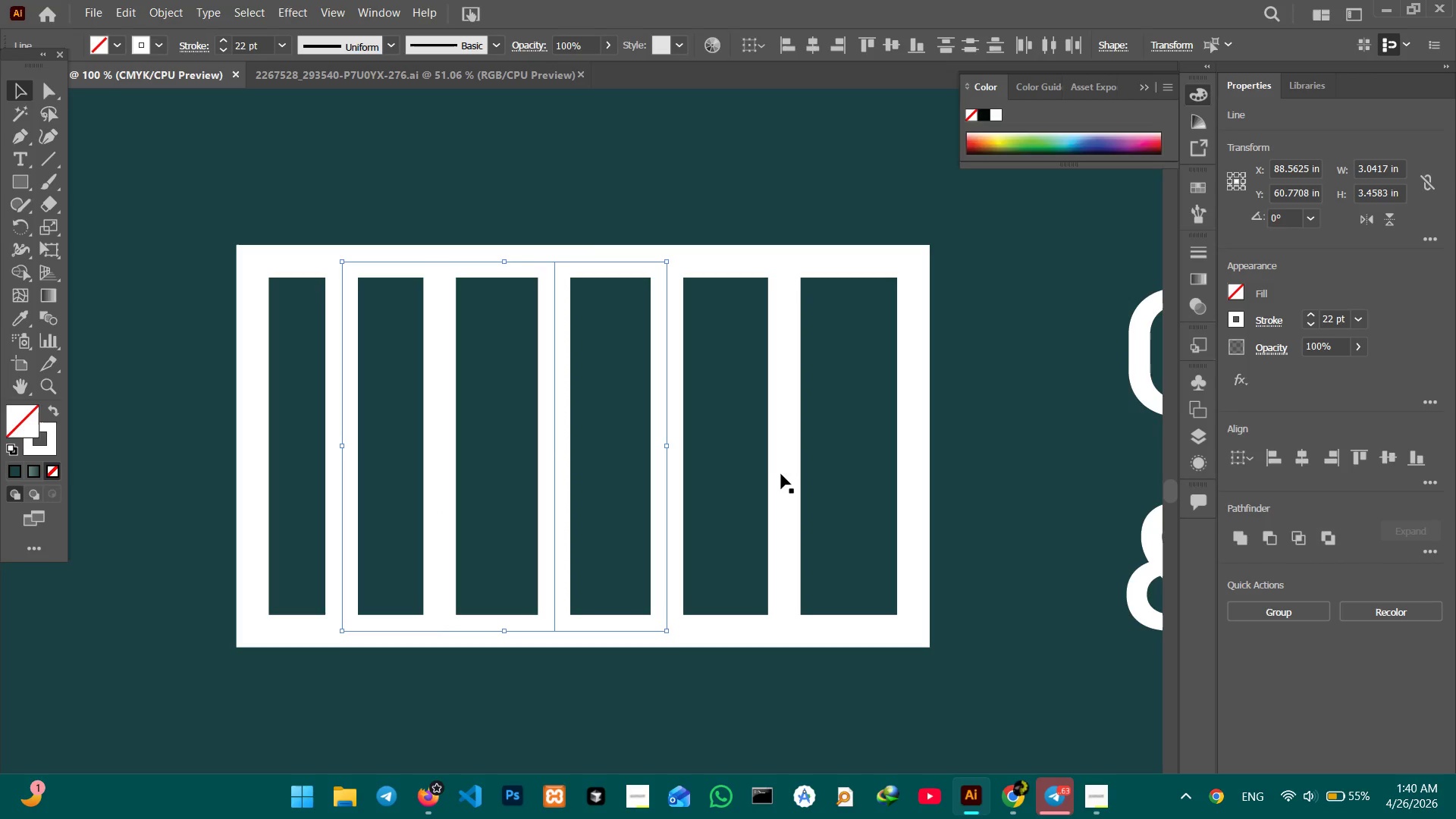 
left_click([788, 474])
 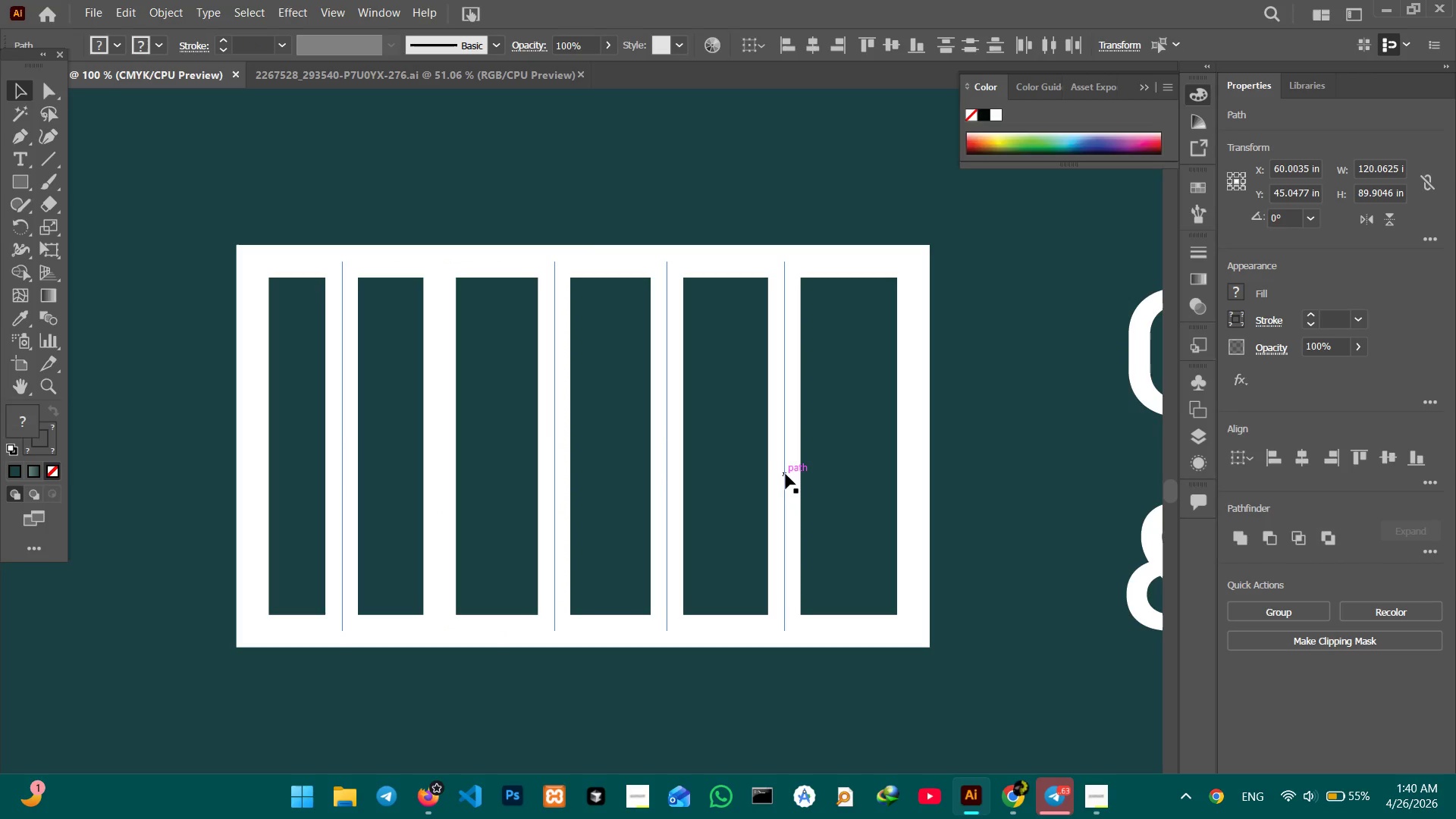 
left_click([785, 474])
 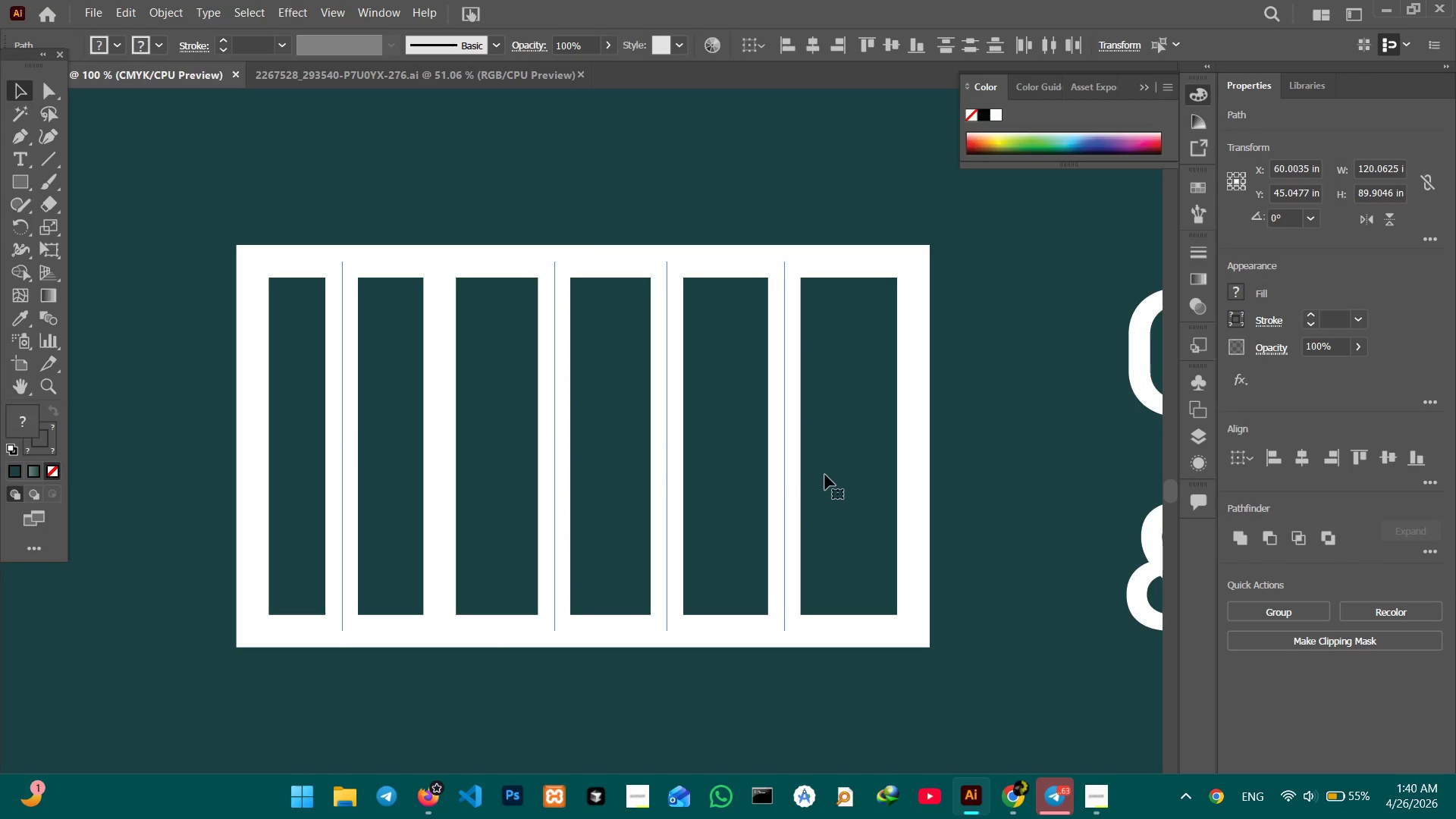 
hold_key(key=ShiftLeft, duration=1.62)
 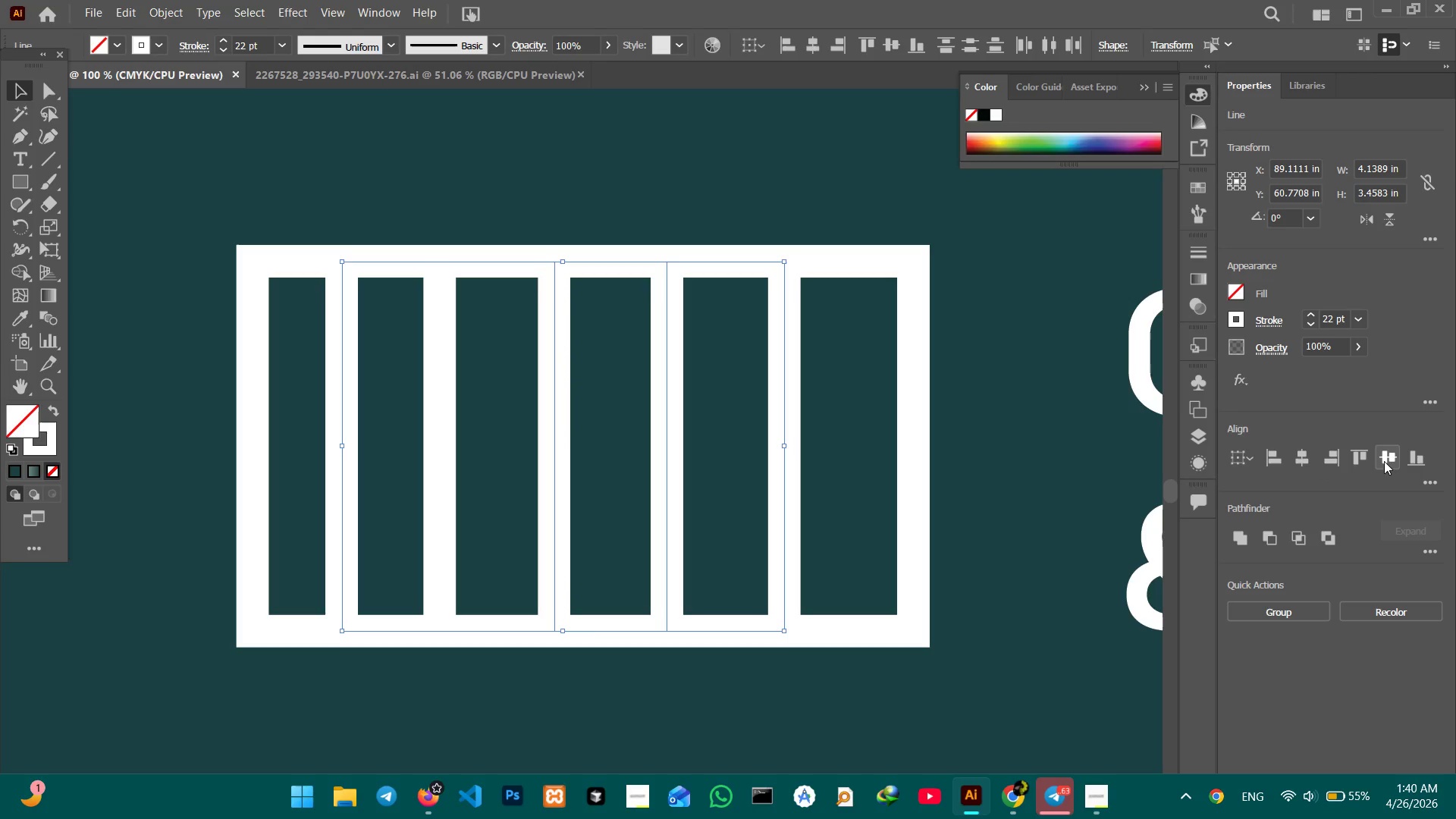 
left_click([1385, 461])
 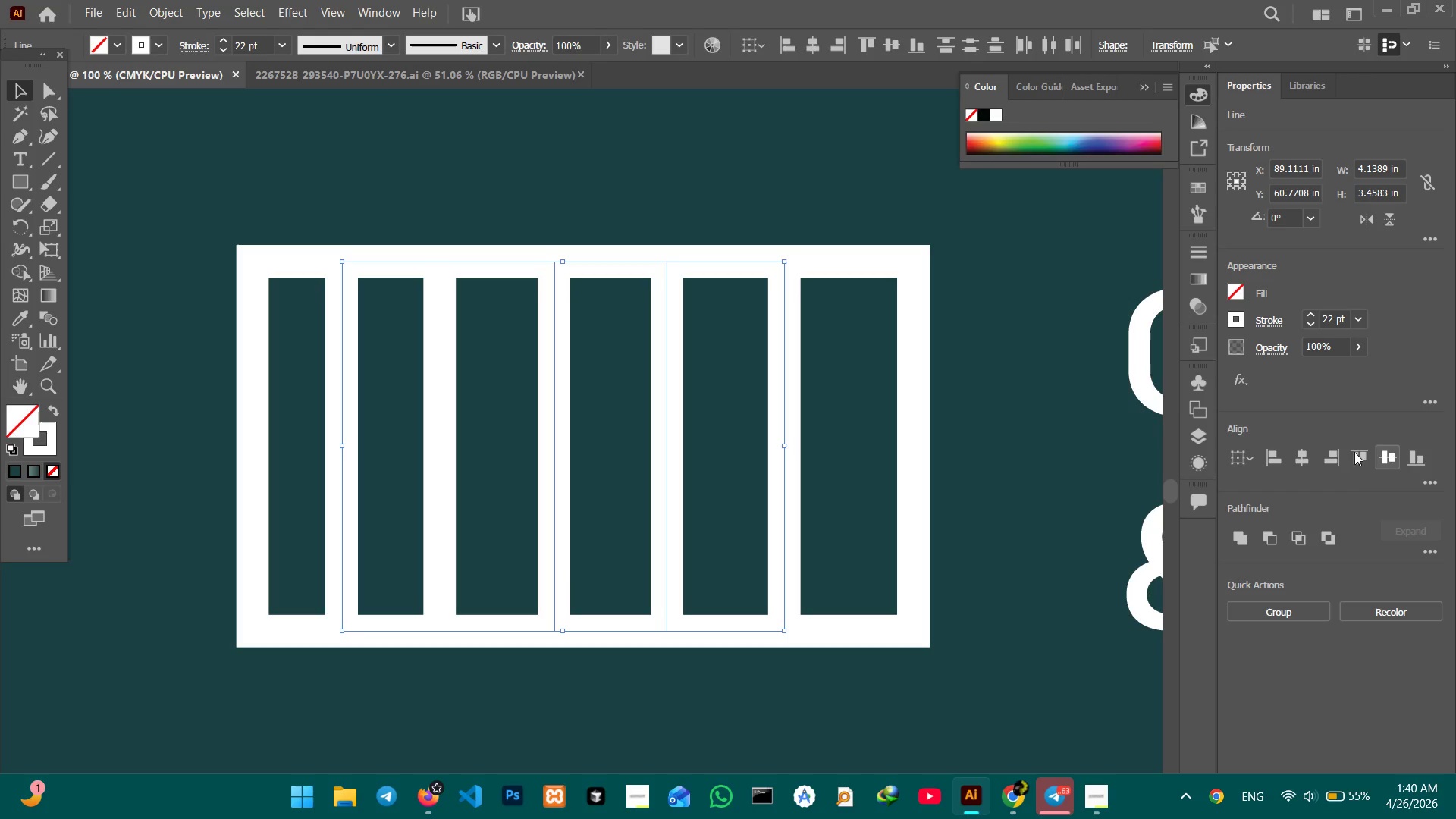 
hold_key(key=ShiftLeft, duration=2.11)
left_click([913, 441])
 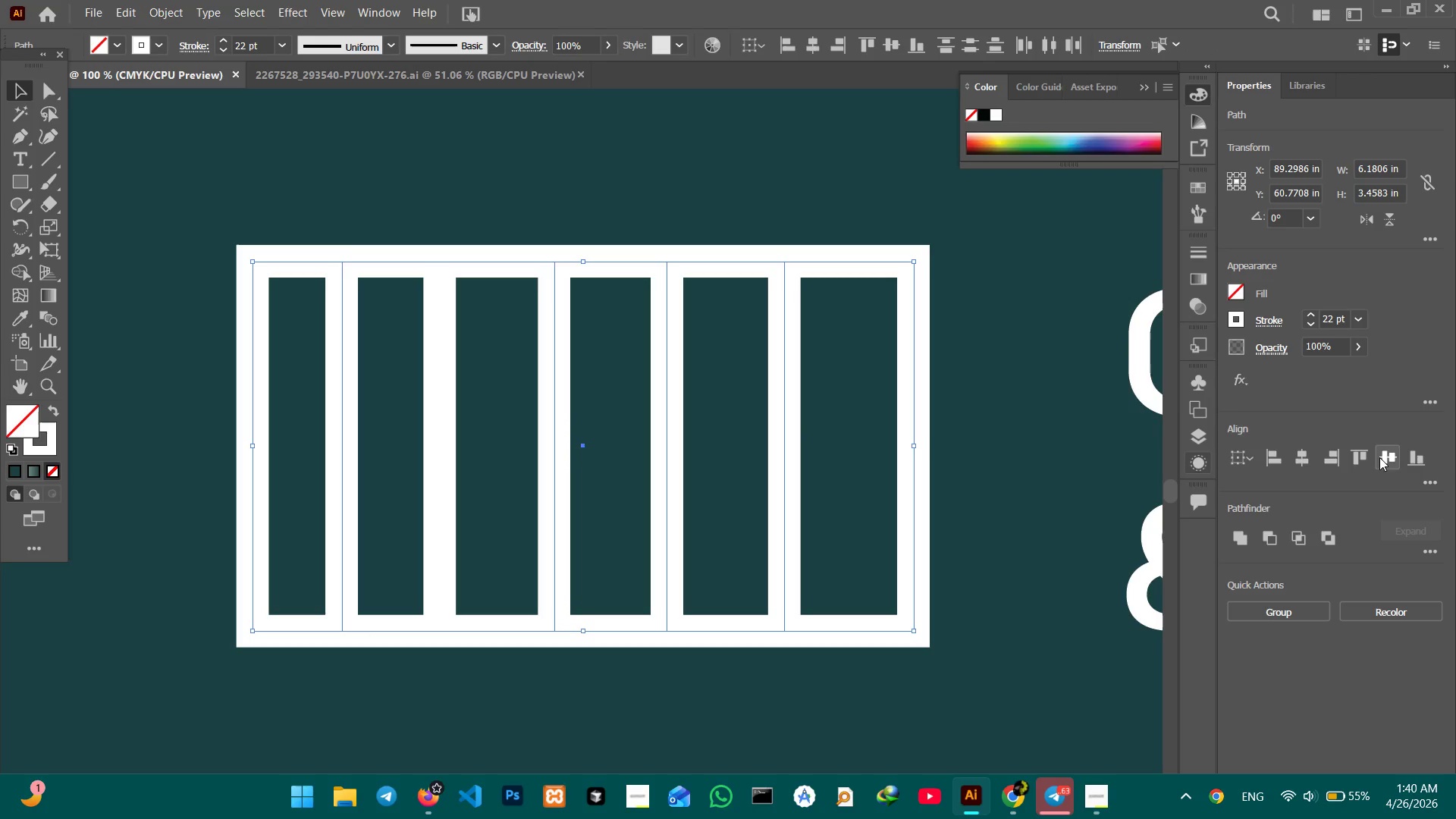 
left_click([1380, 457])
 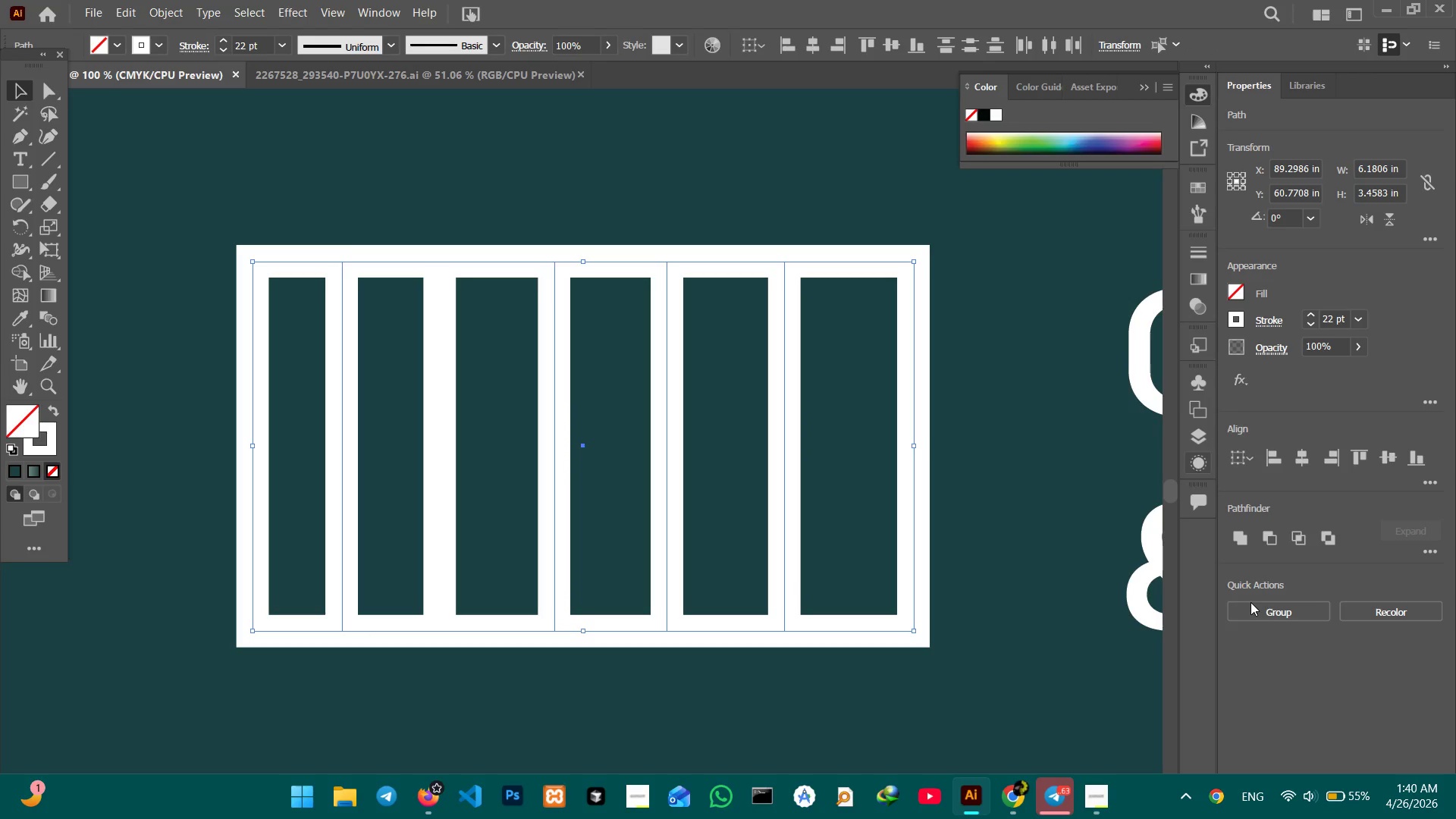 
left_click([1251, 609])
 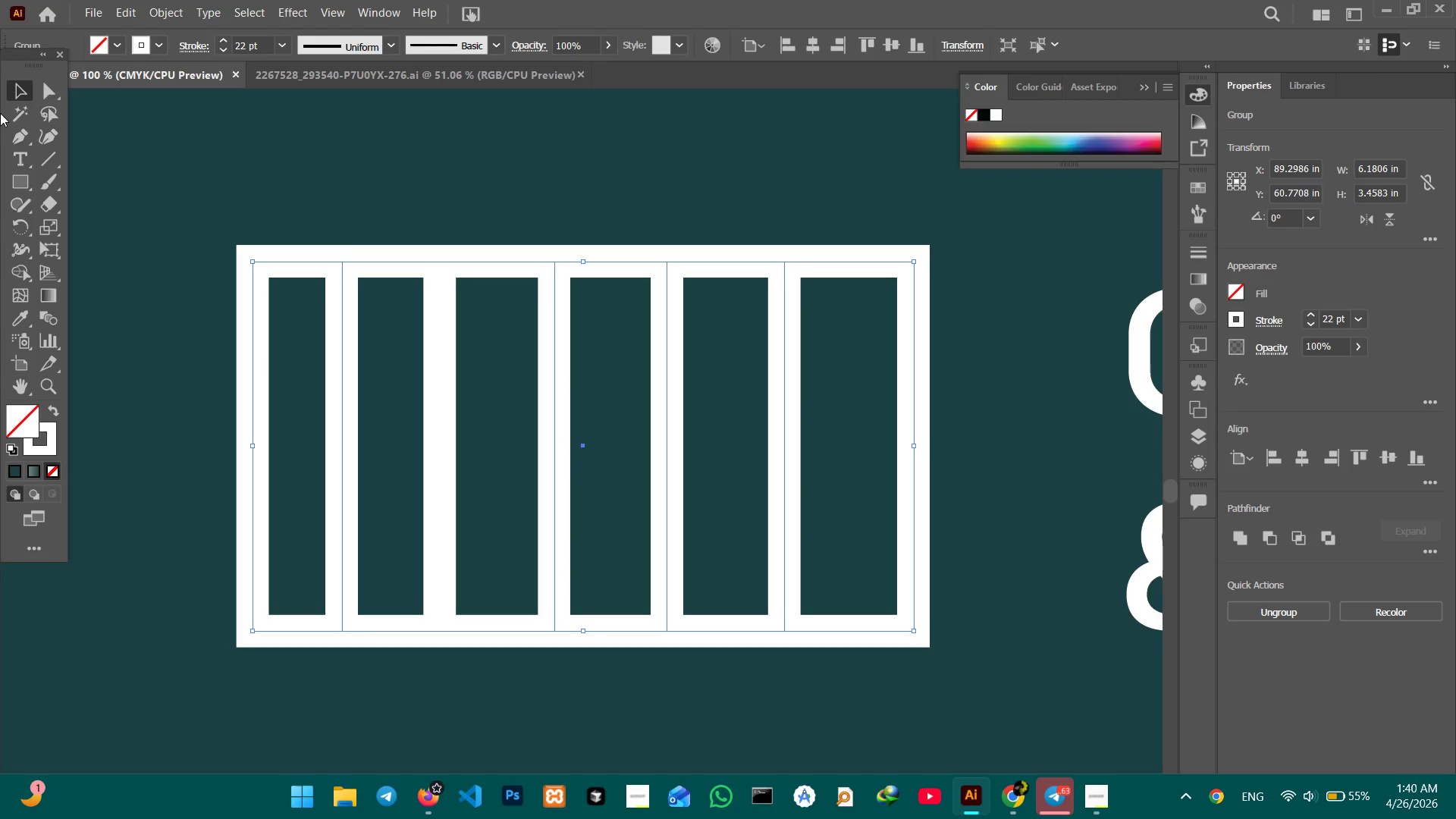 
left_click([18, 137])
 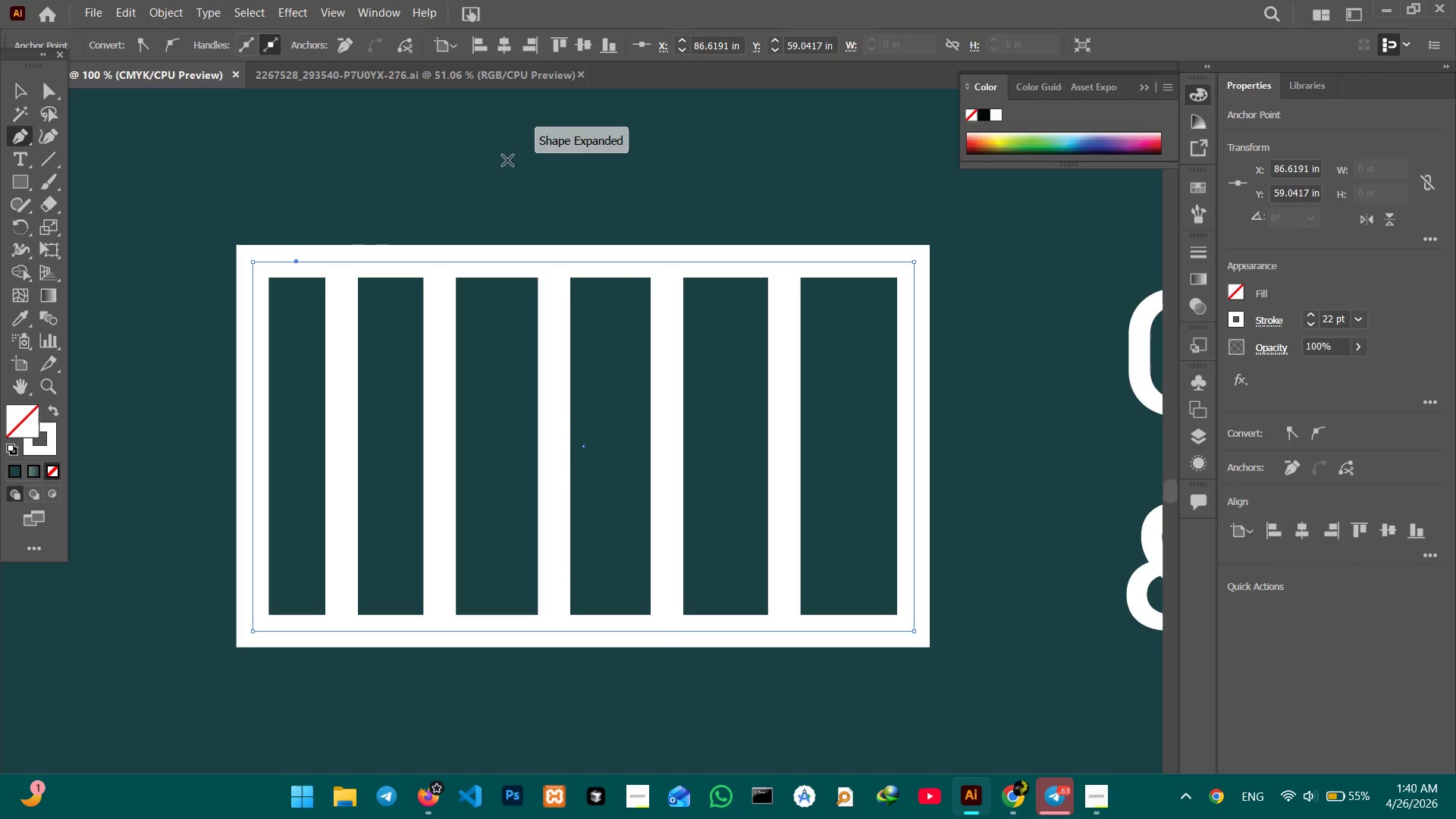 
wait(5.16)
 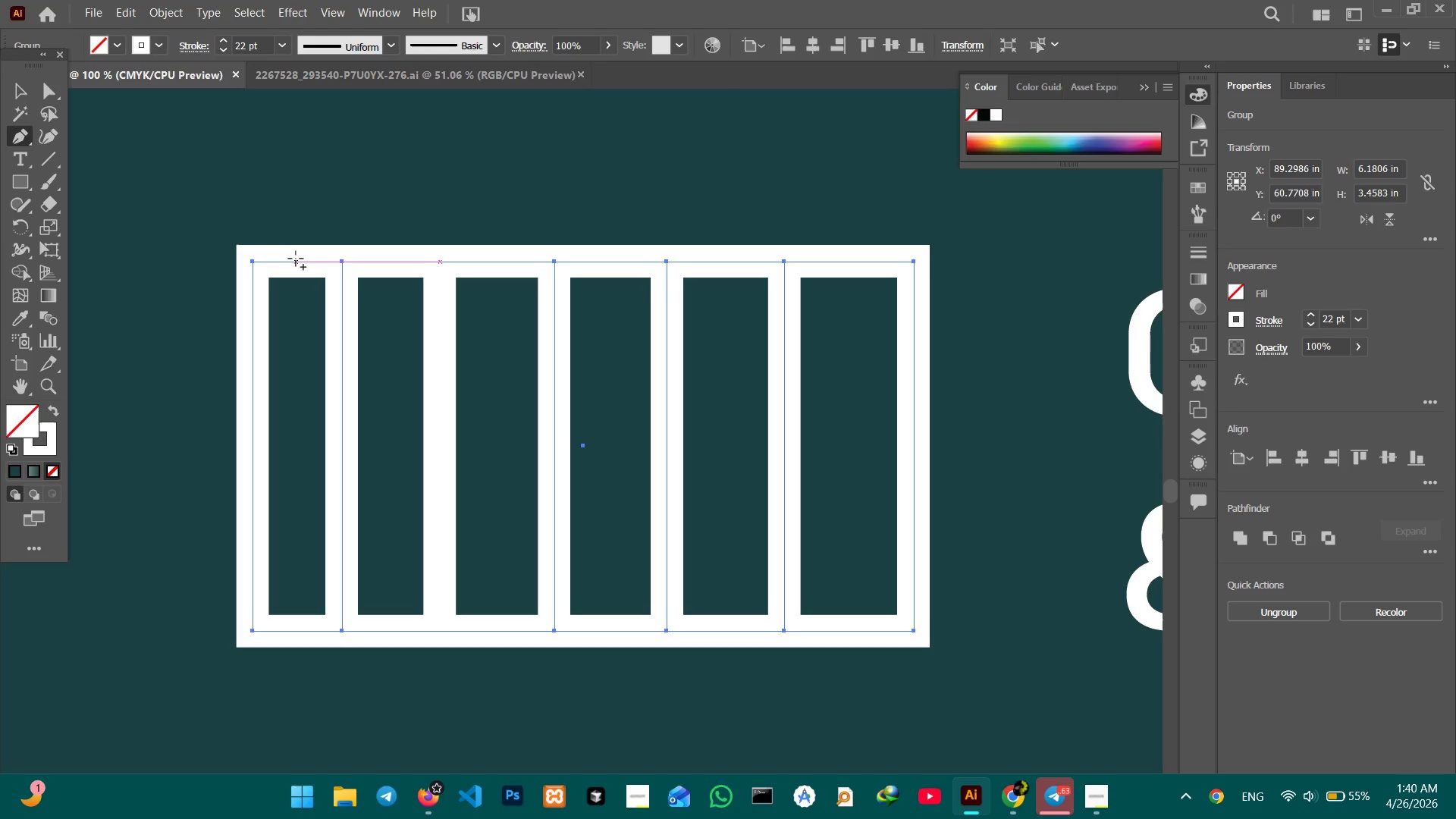 
left_click([514, 158])
 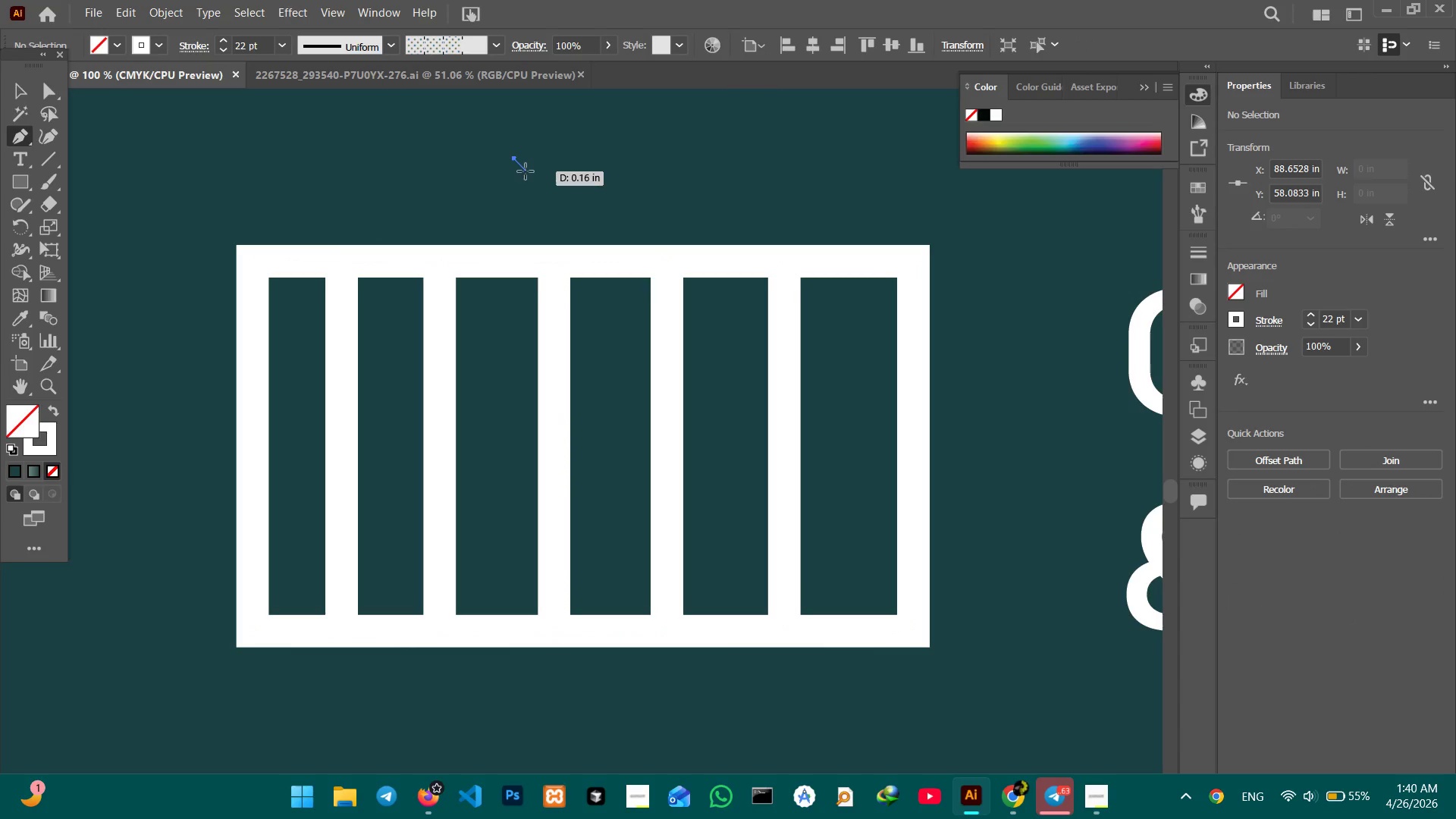 
key(Control+Z)
 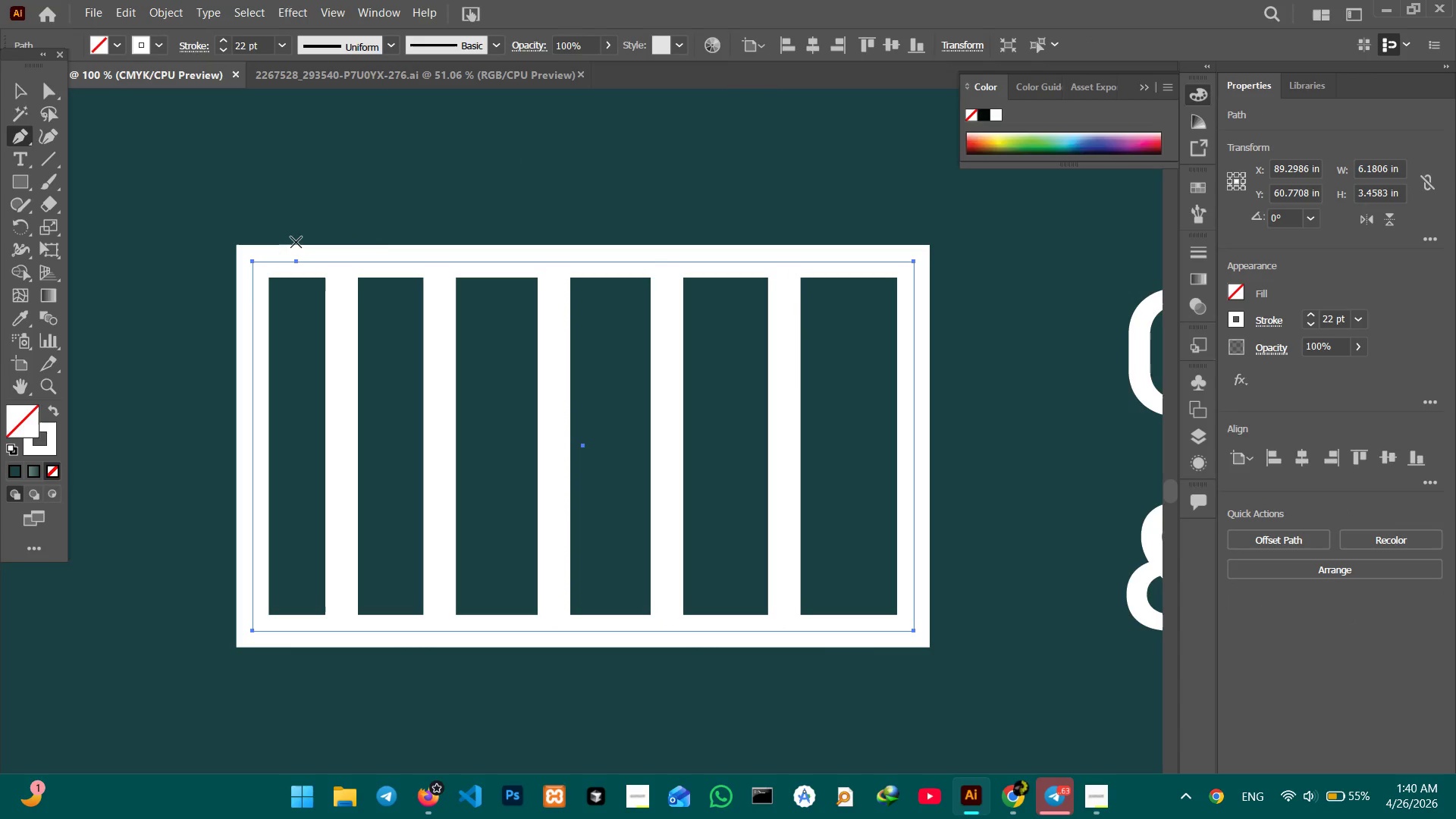 
left_click([296, 243])
 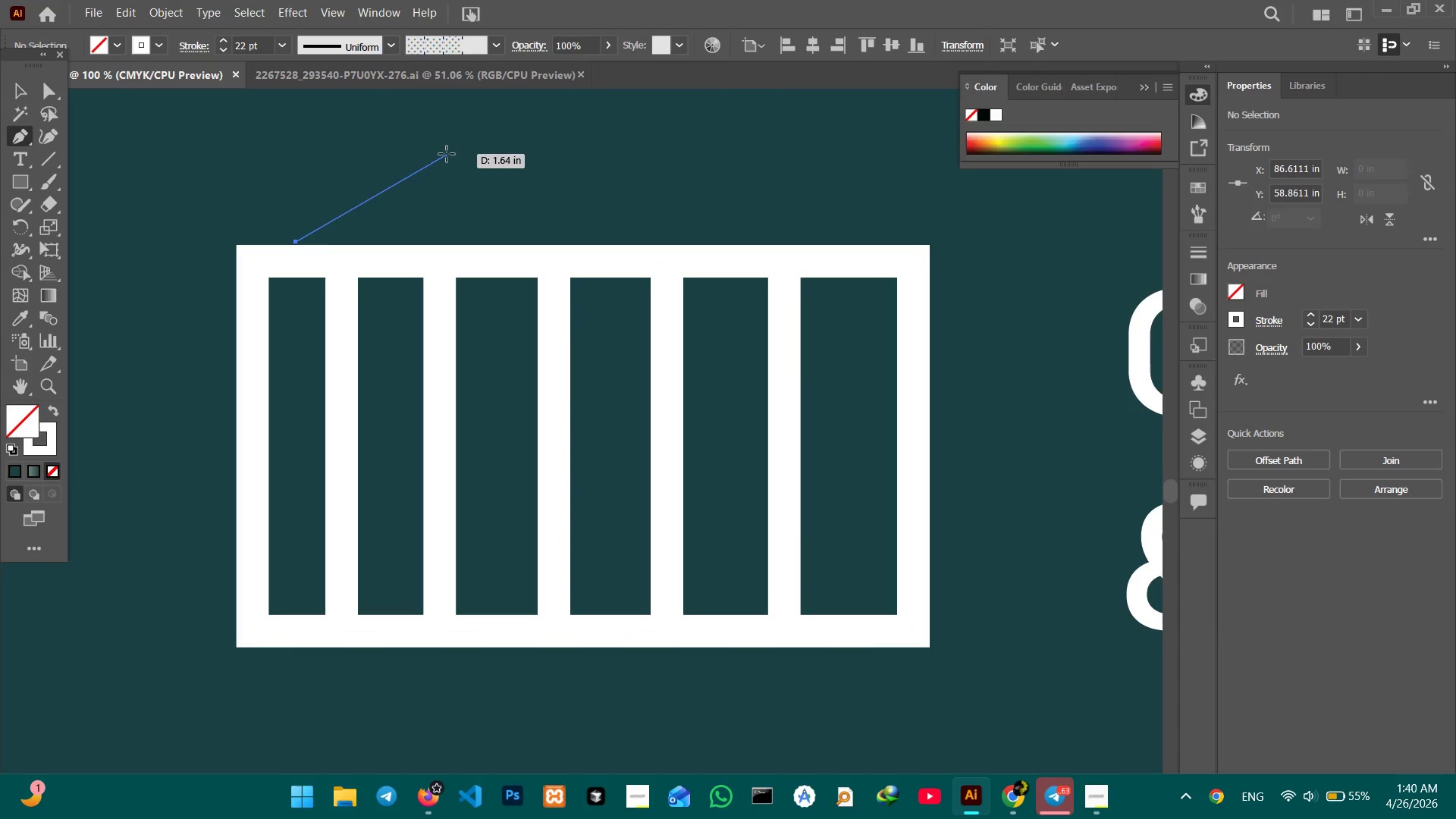 
left_click([447, 154])
 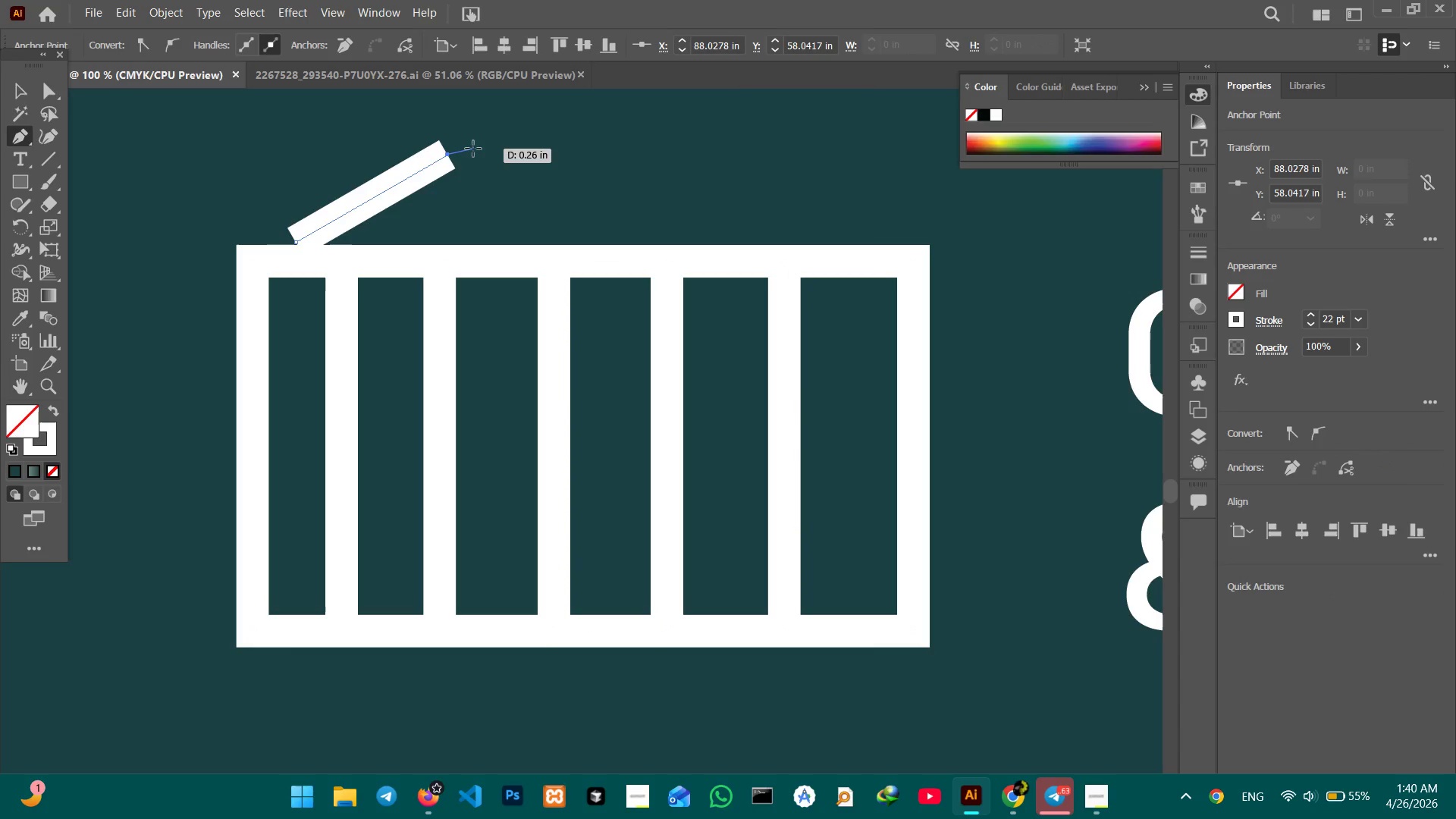 
key(Control+Z)
 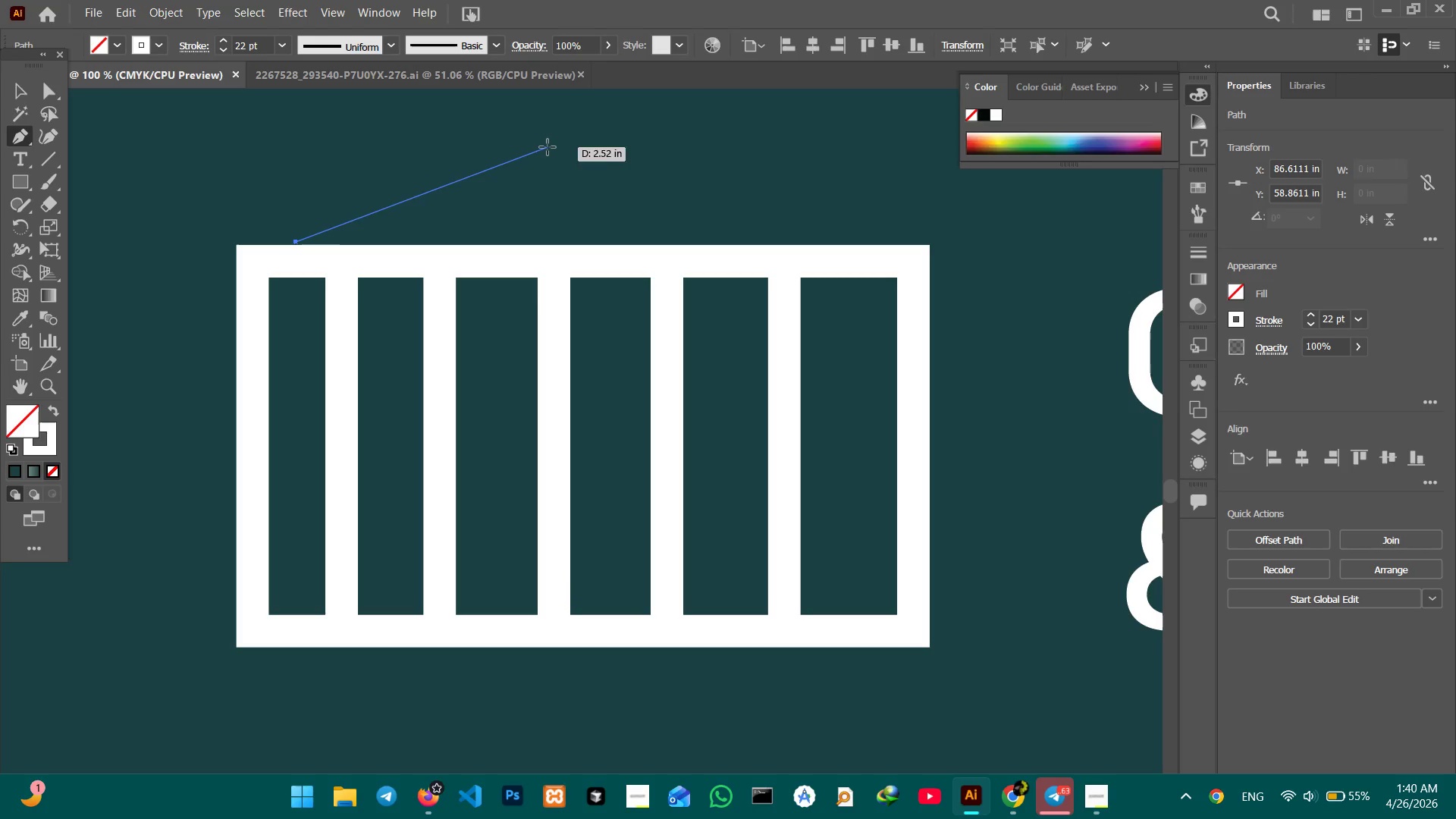 
left_click([554, 147])
 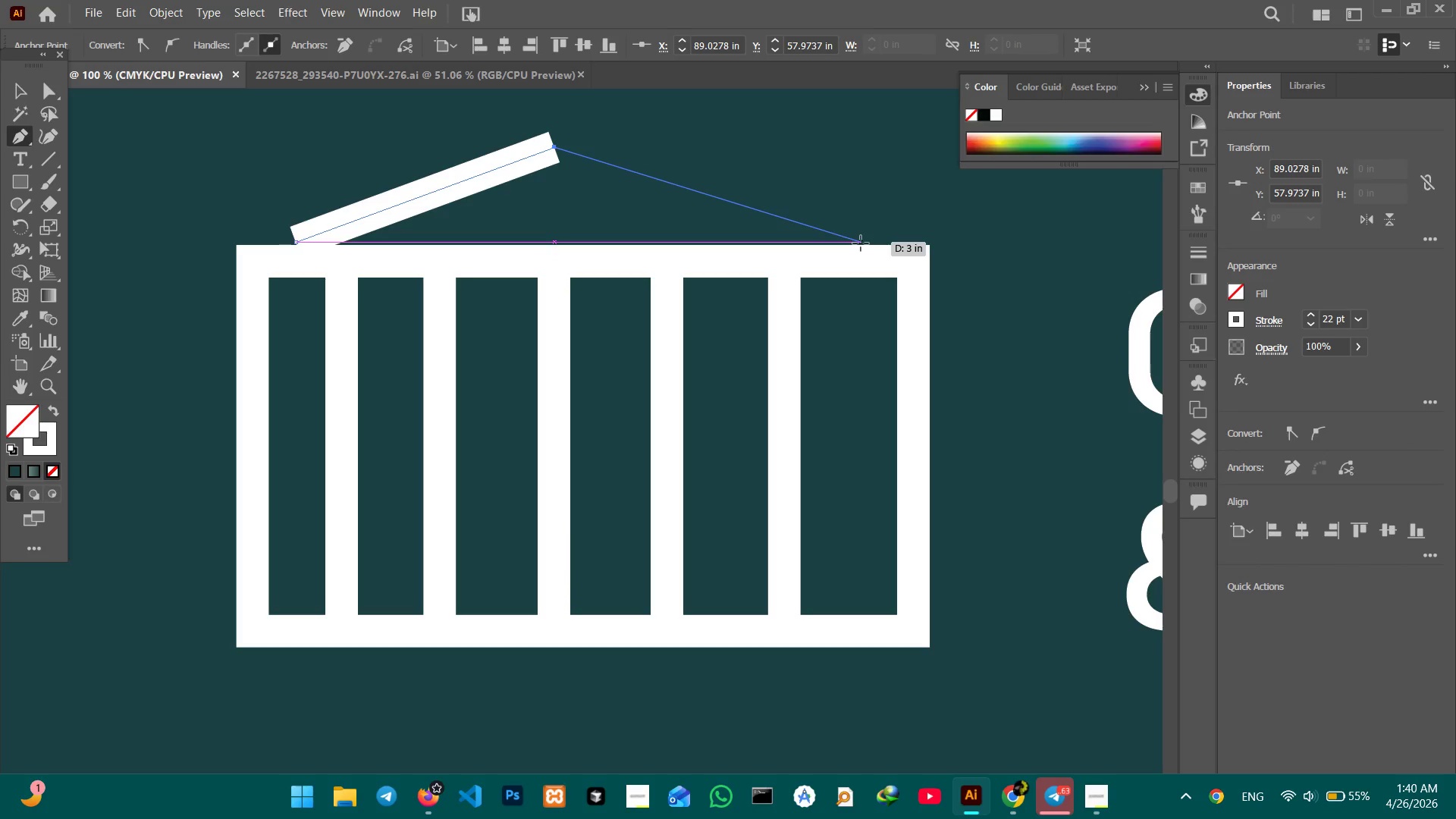 
left_click([861, 244])
 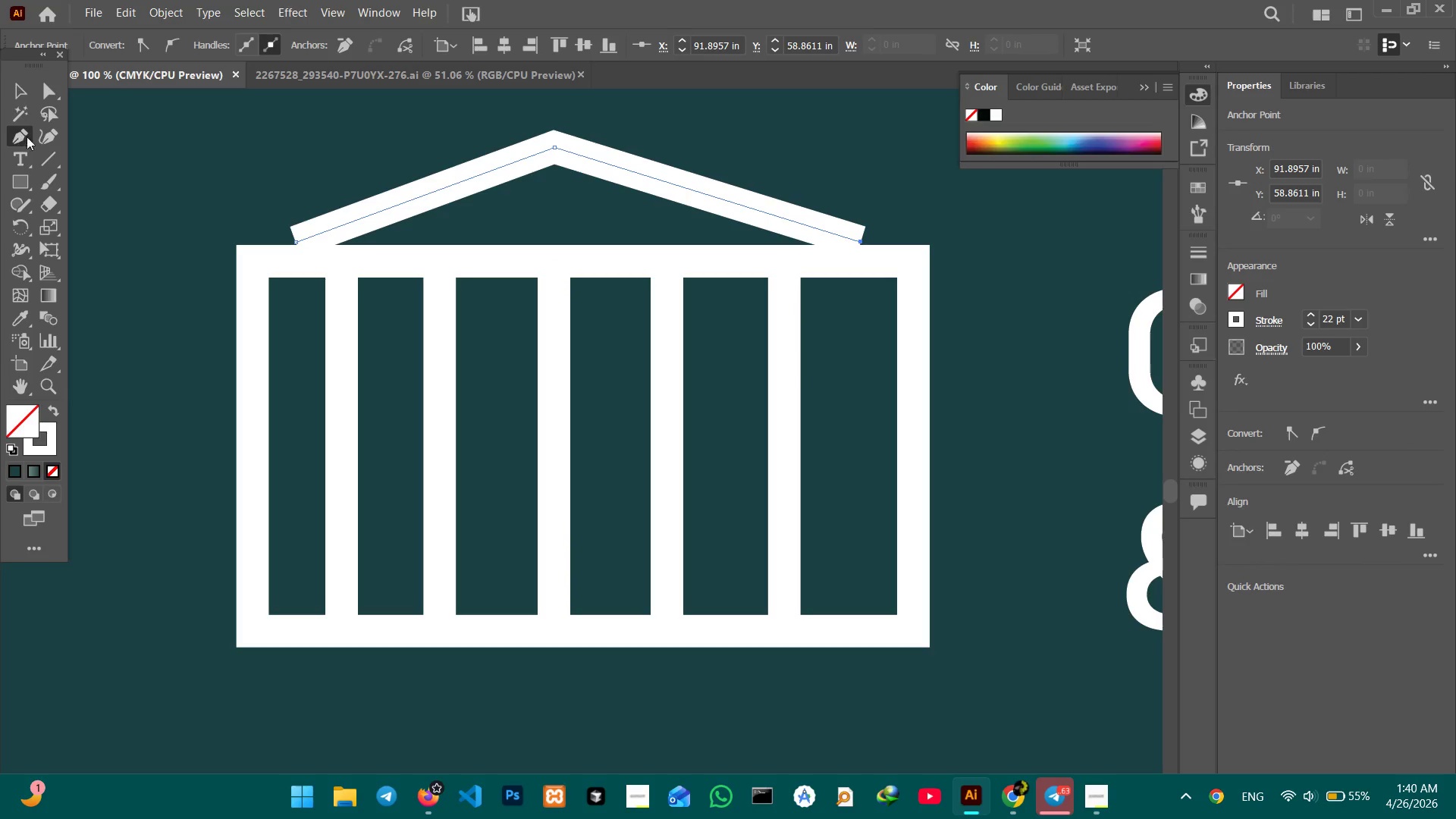 
left_click([42, 136])
 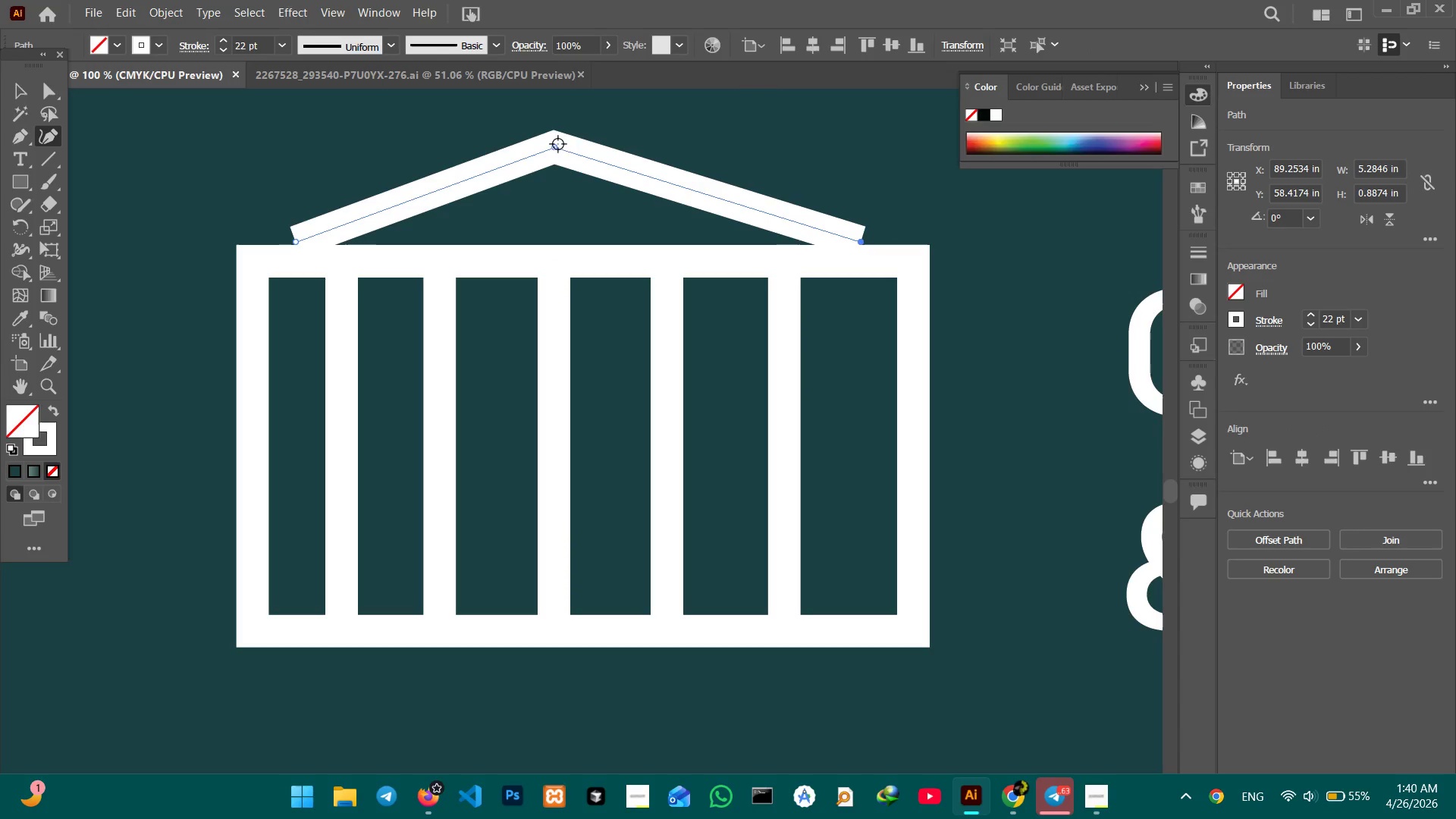 
left_click([557, 146])
 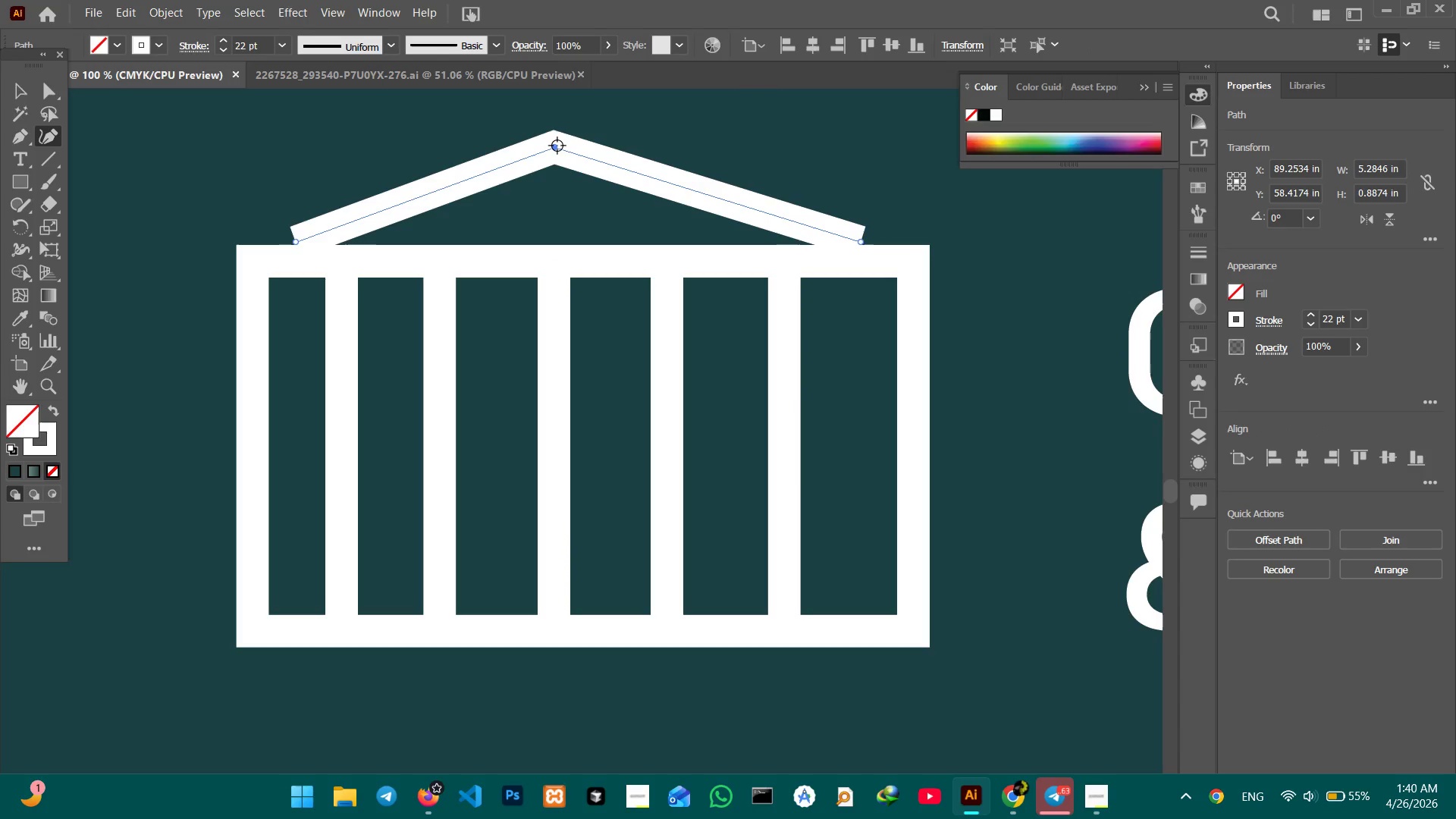 
key(Backspace)
 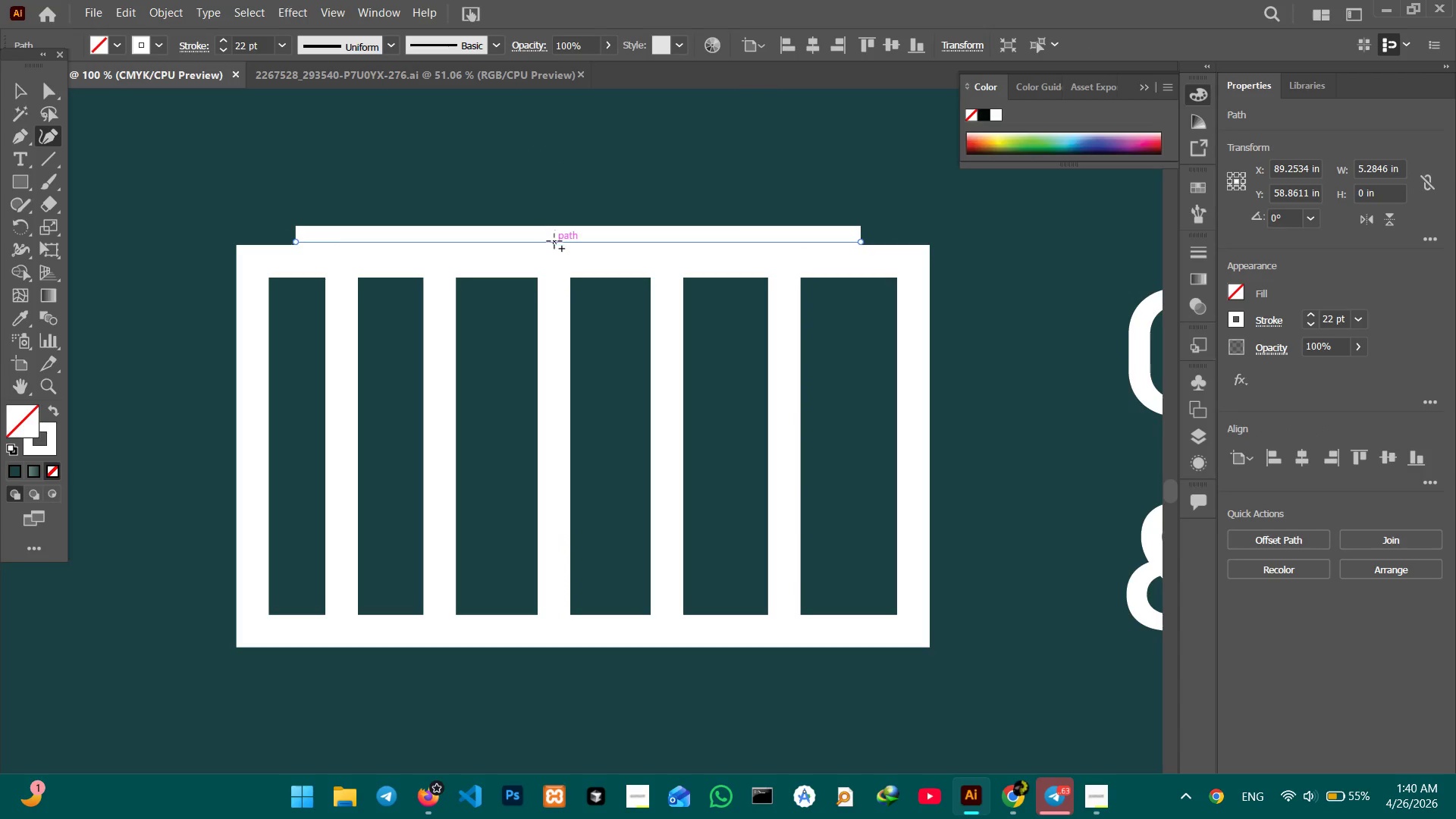 
left_click_drag(start_coordinate=[554, 241], to_coordinate=[538, 152])
 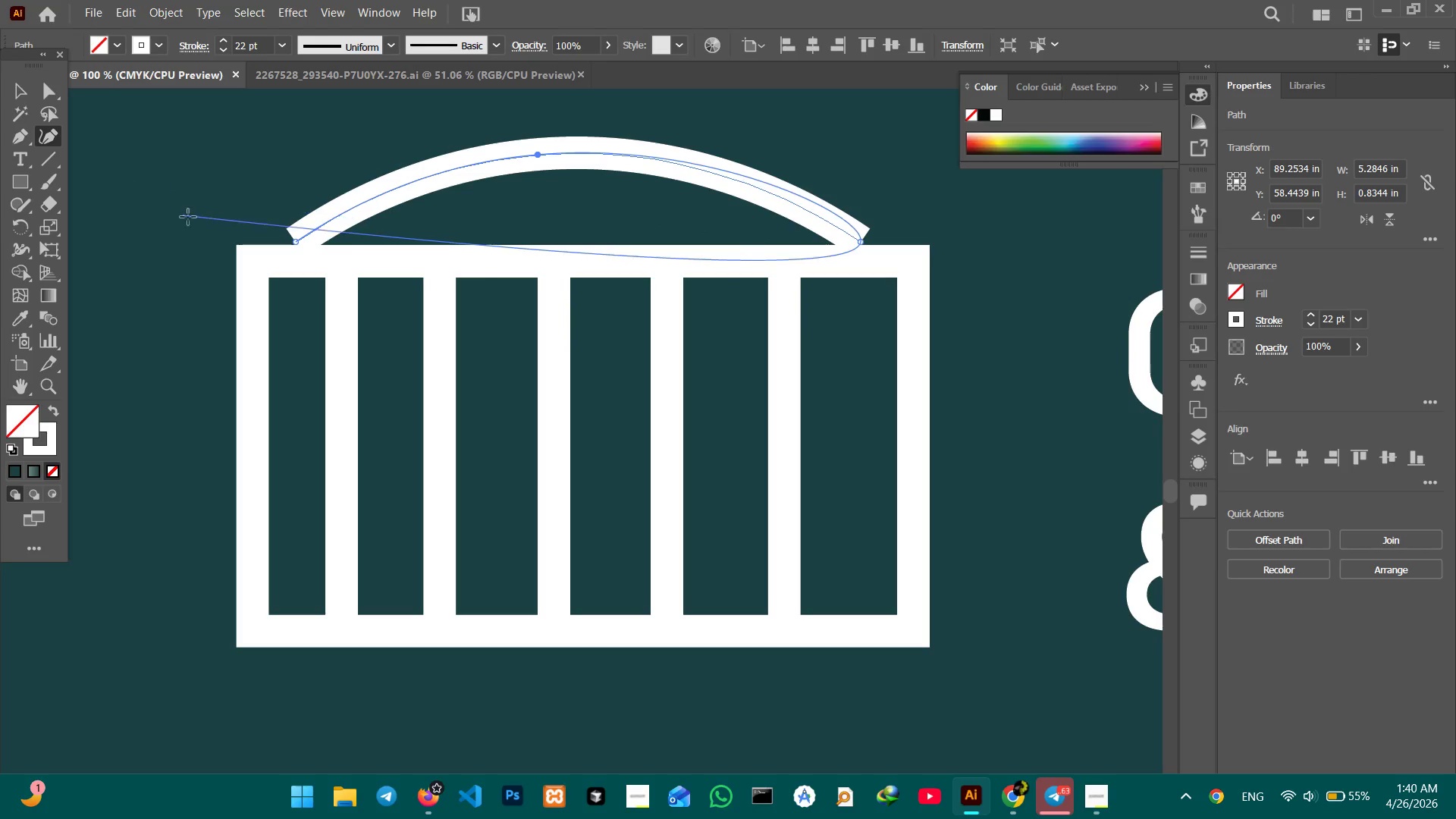 
key(Control+Equal)
 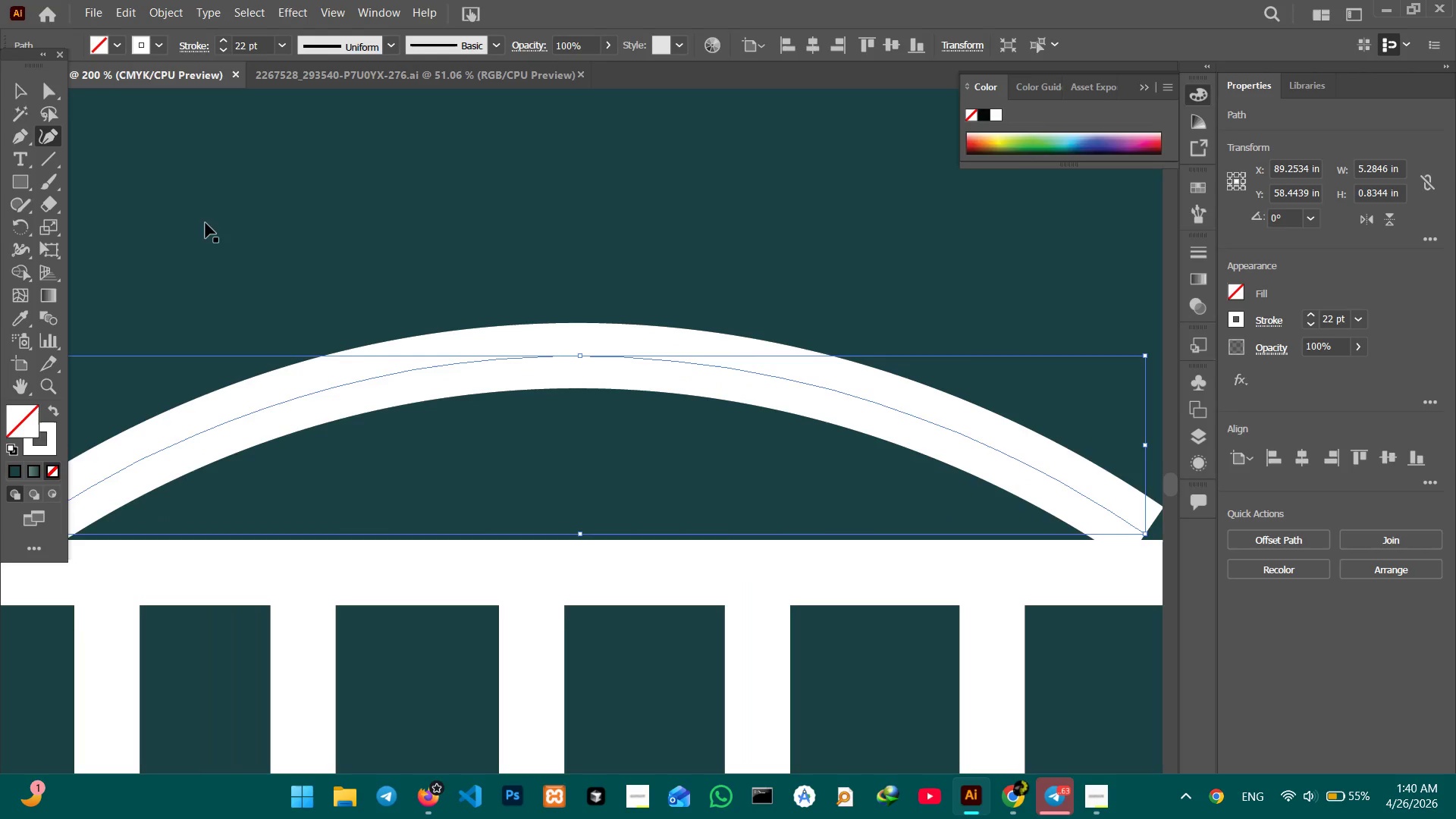 
key(Control+Equal)
 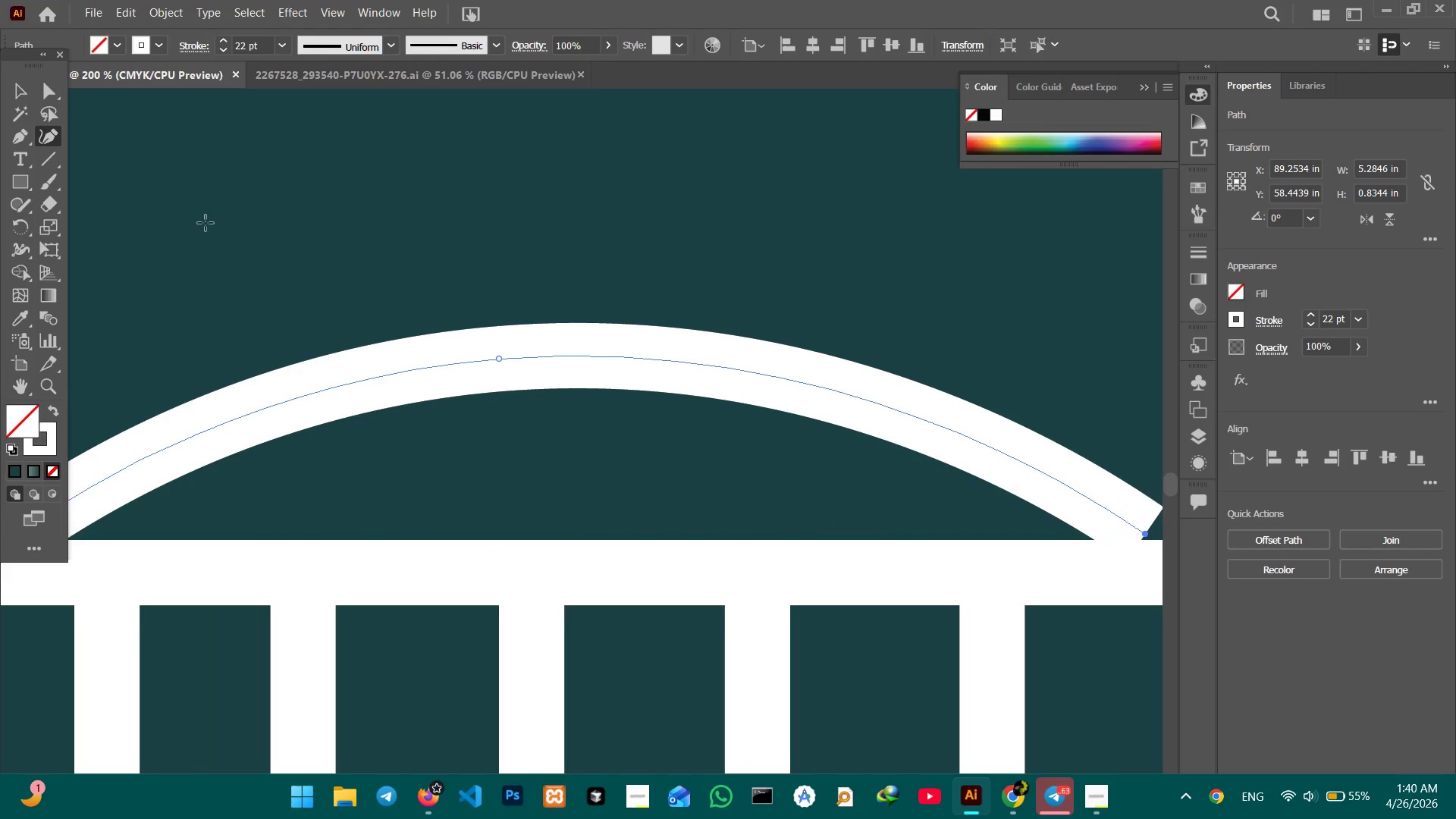 
hold_key(key=Space, duration=1.0)
 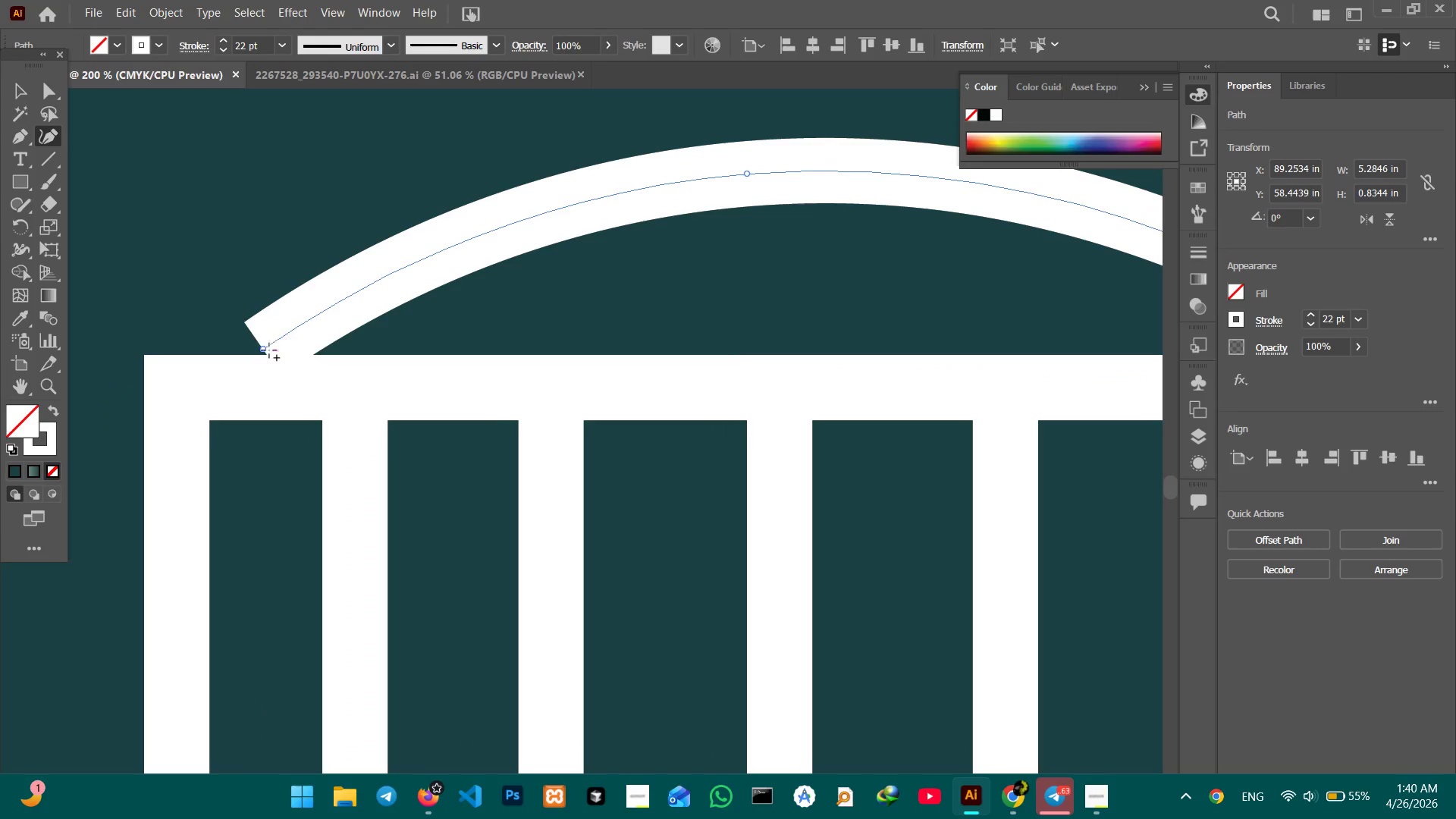 
left_click_drag(start_coordinate=[416, 424], to_coordinate=[573, 256])
 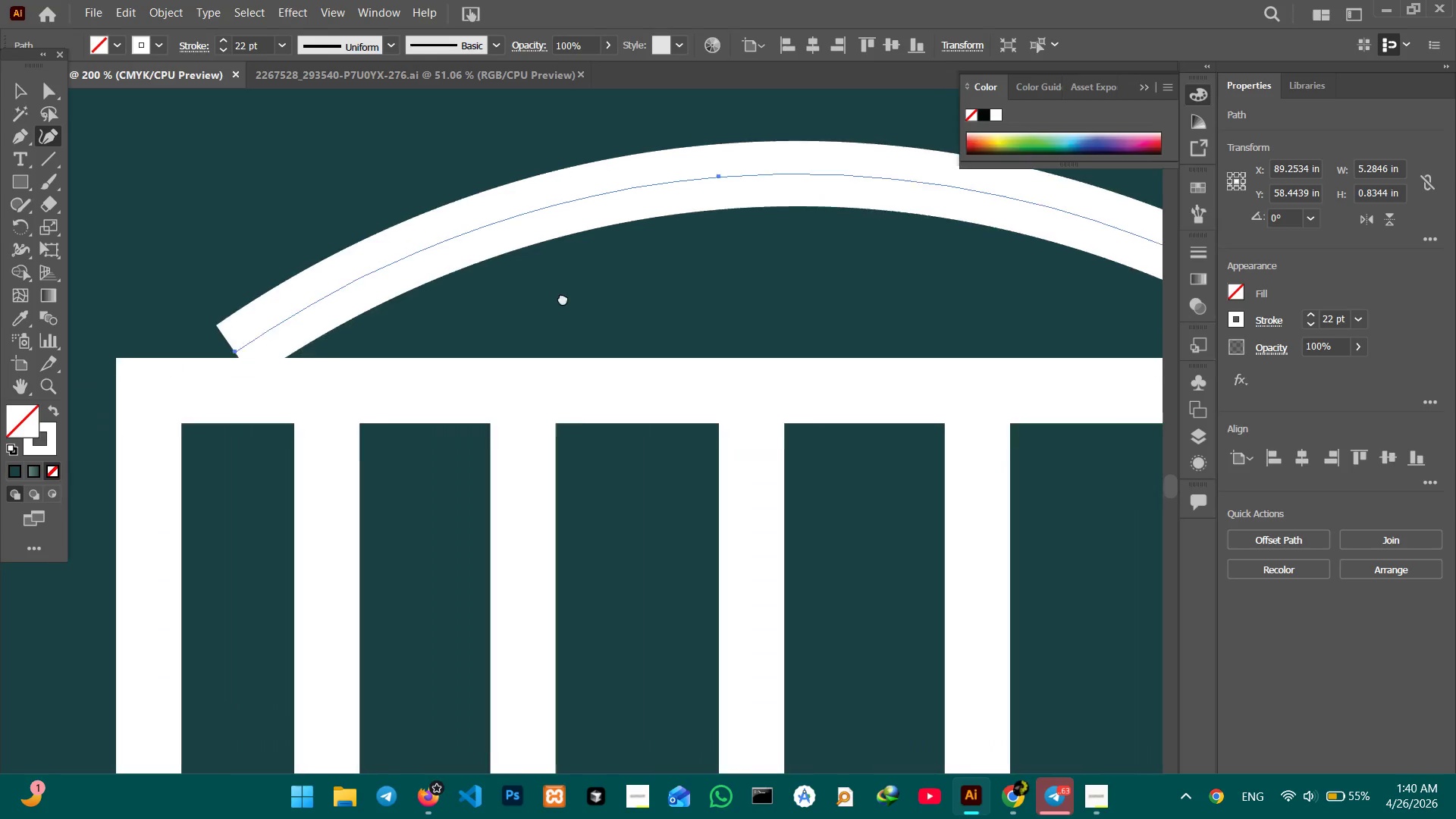 
left_click_drag(start_coordinate=[475, 315], to_coordinate=[566, 298])
 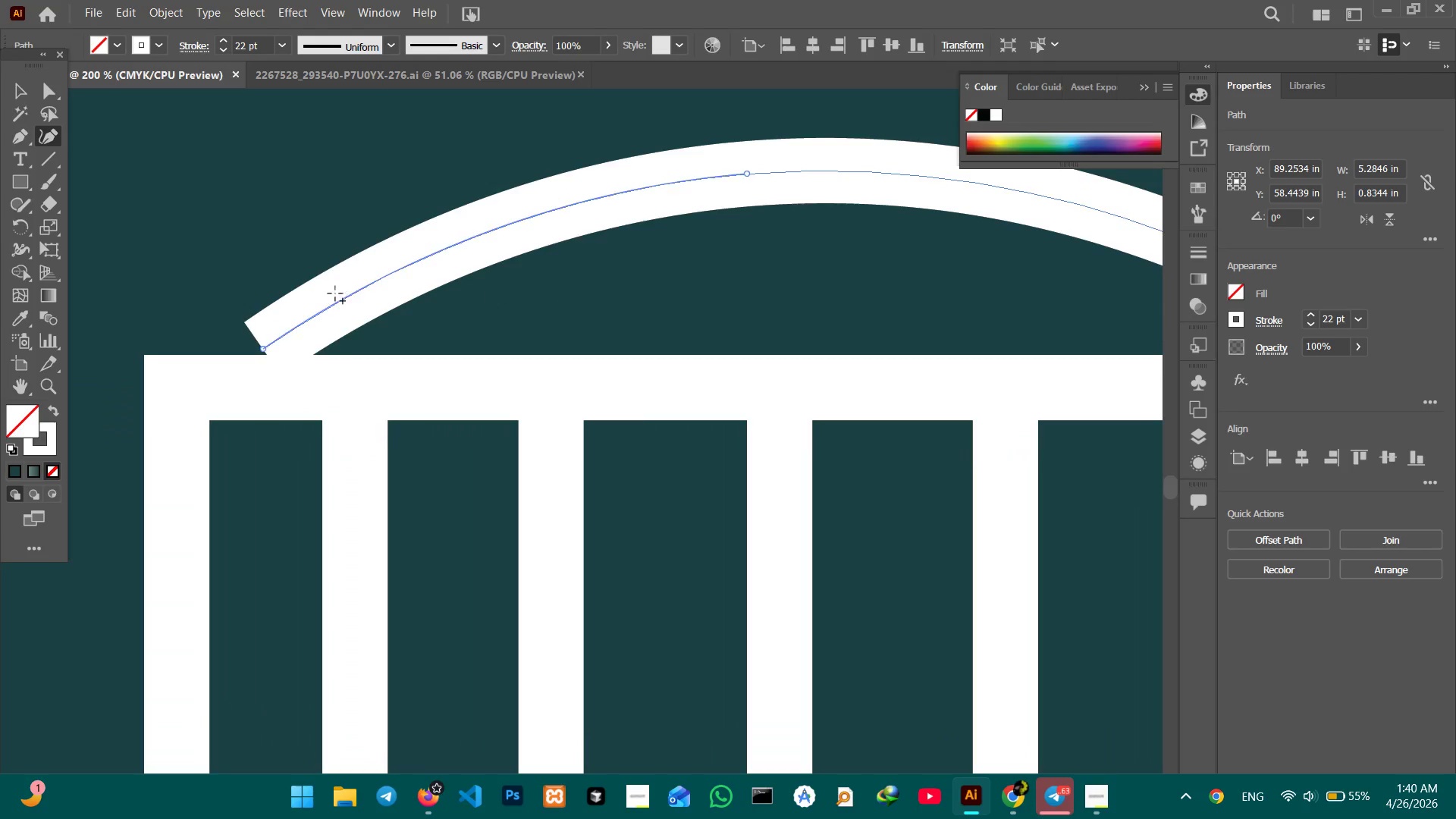 
hold_key(key=Space, duration=3.72)
 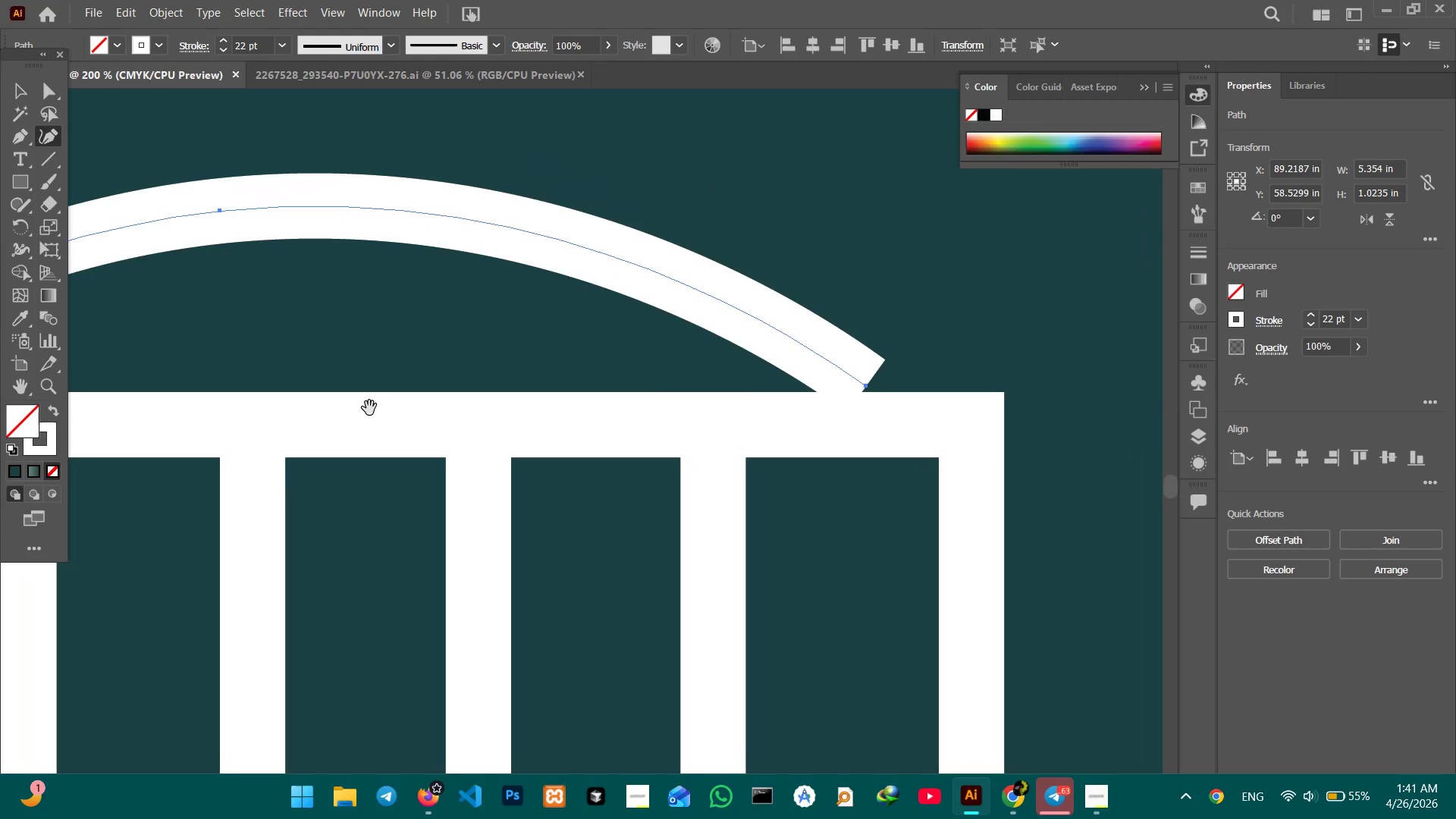 
left_click_drag(start_coordinate=[261, 349], to_coordinate=[248, 389])
 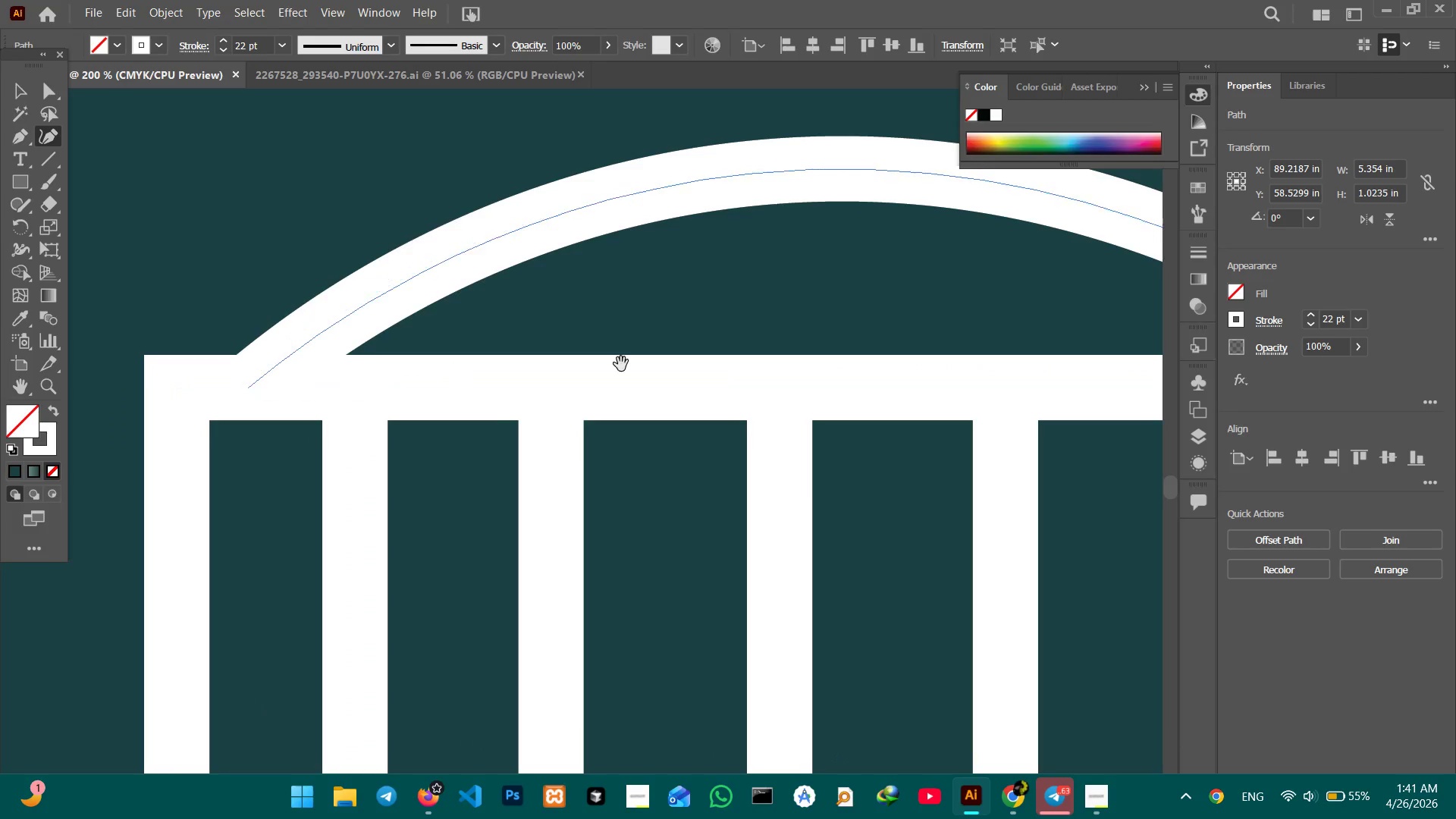 
hold_key(key=Space, duration=0.81)
 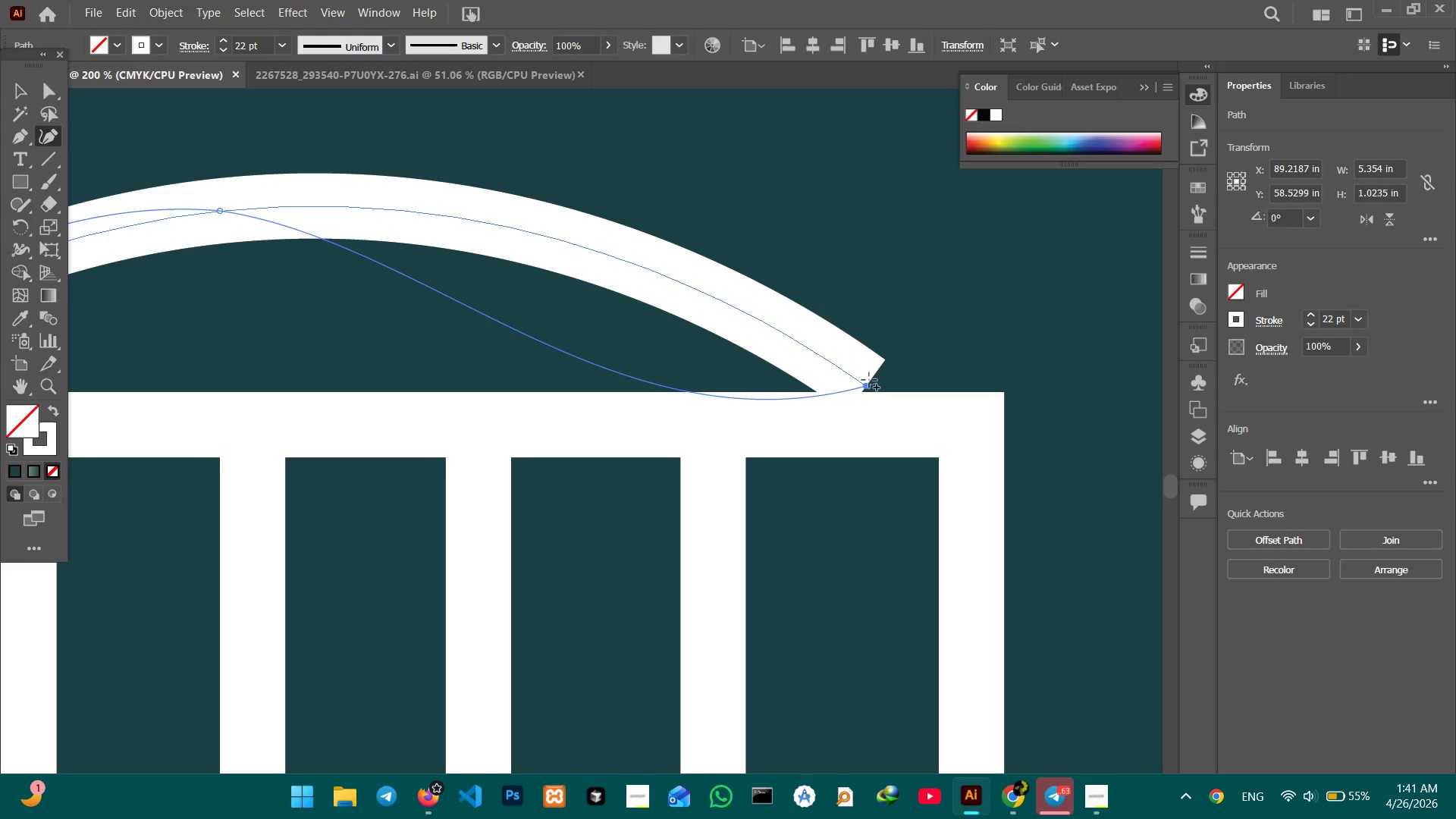 
left_click_drag(start_coordinate=[718, 368], to_coordinate=[185, 405])
 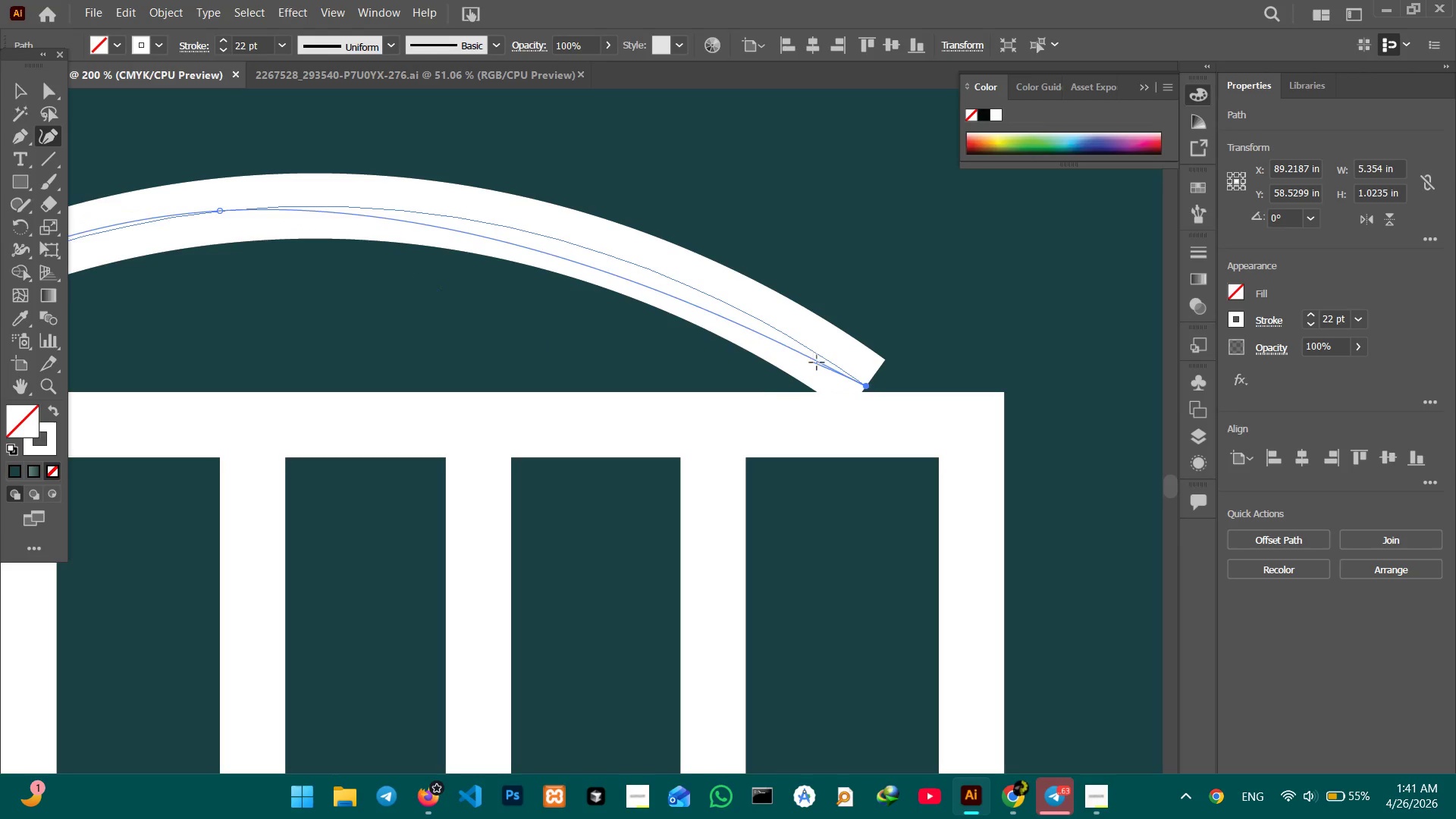 
hold_key(key=Space, duration=0.78)
 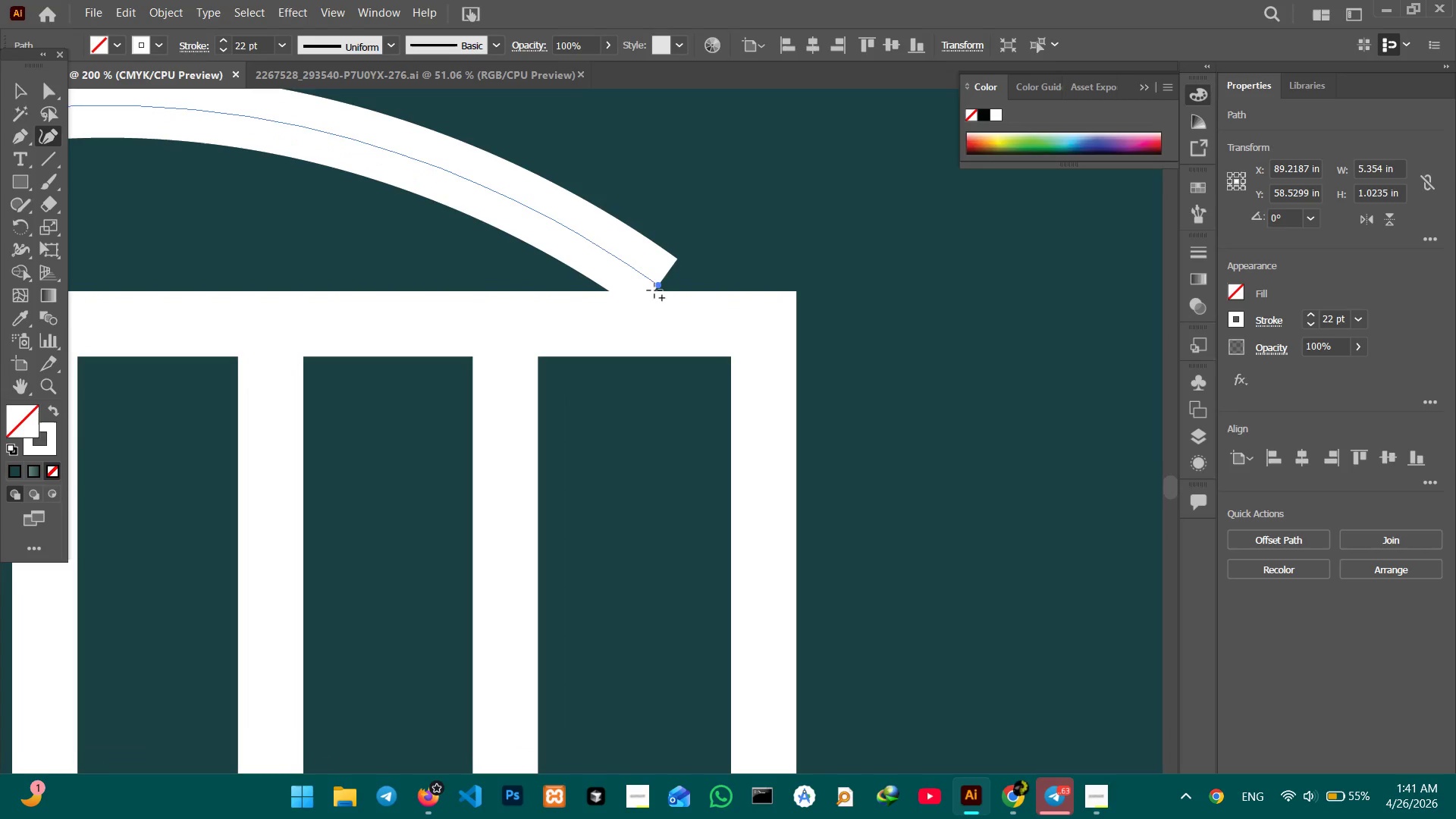 
left_click_drag(start_coordinate=[784, 346], to_coordinate=[576, 245])
 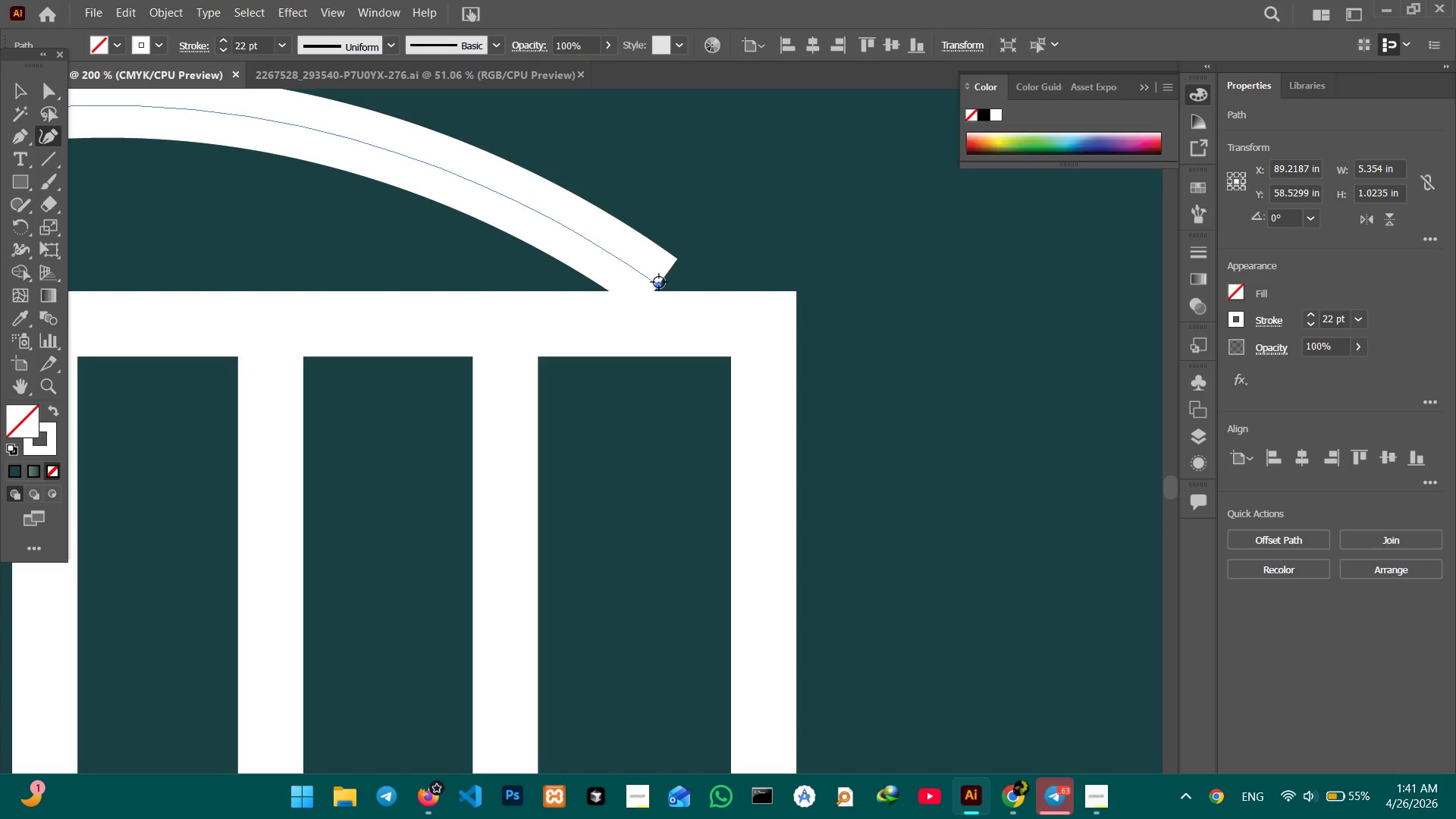 
left_click_drag(start_coordinate=[660, 284], to_coordinate=[667, 323])
 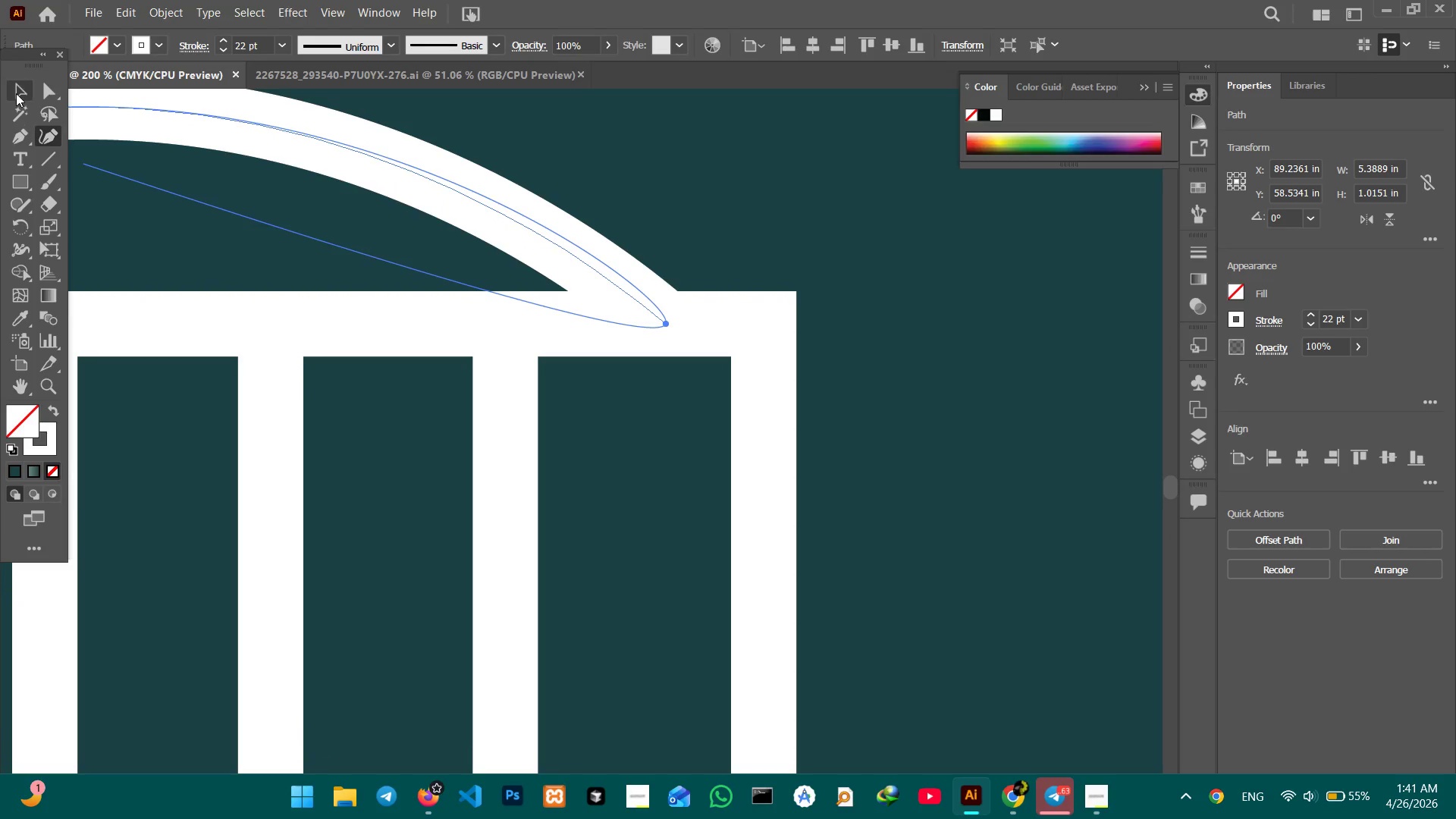 
key(Space)
 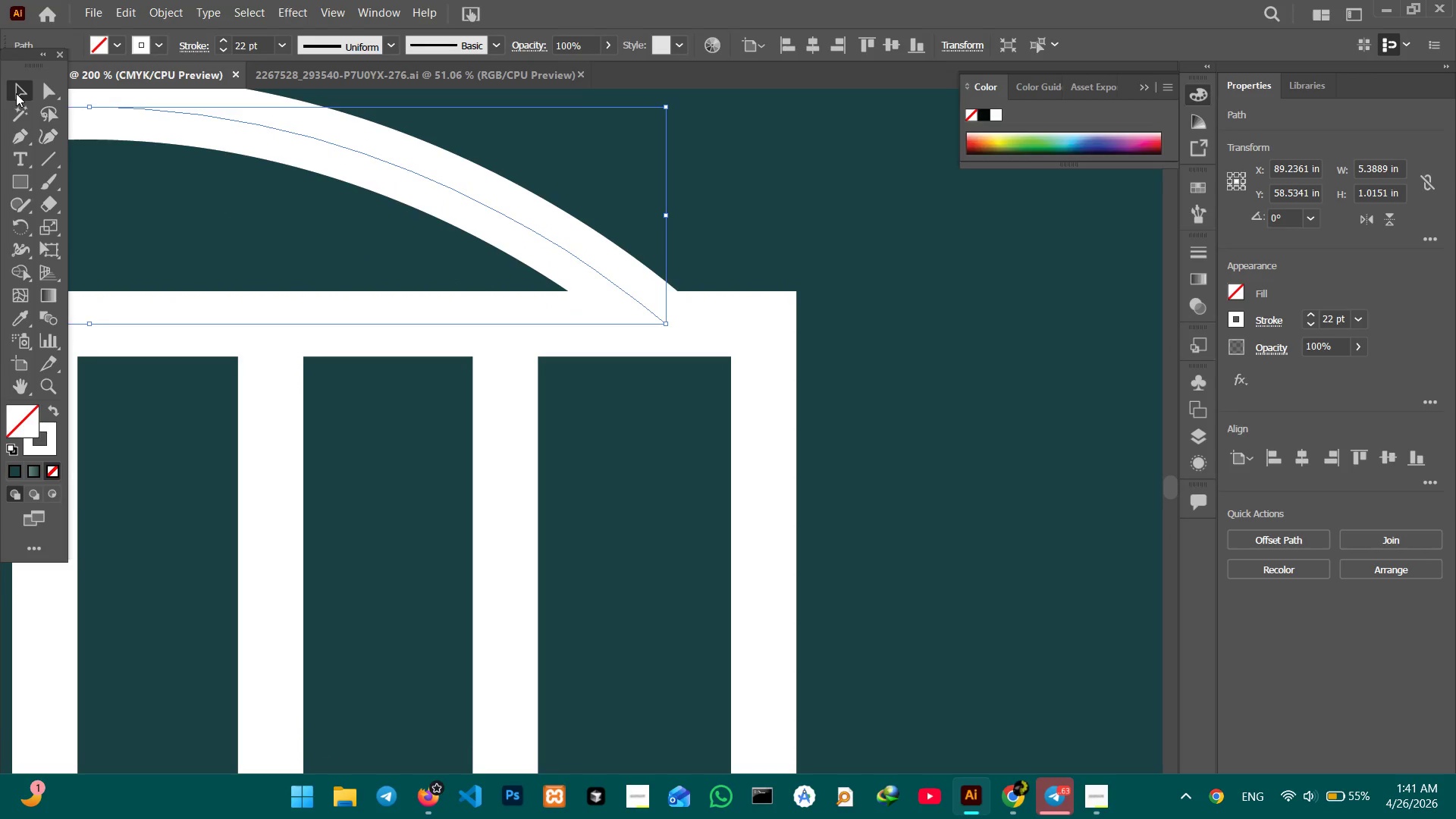 
left_click([16, 93])
 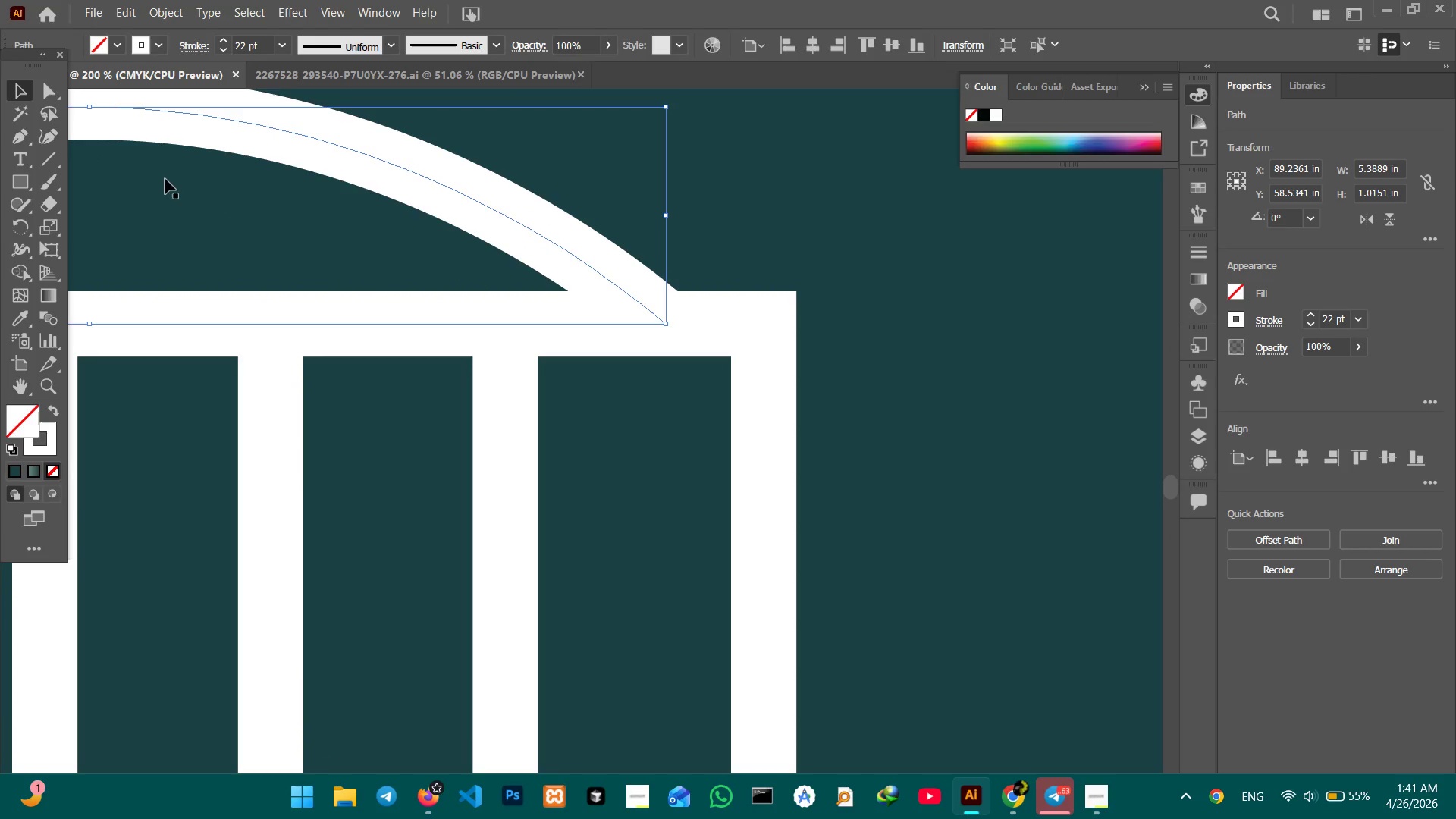 
key(Control+Minus)
 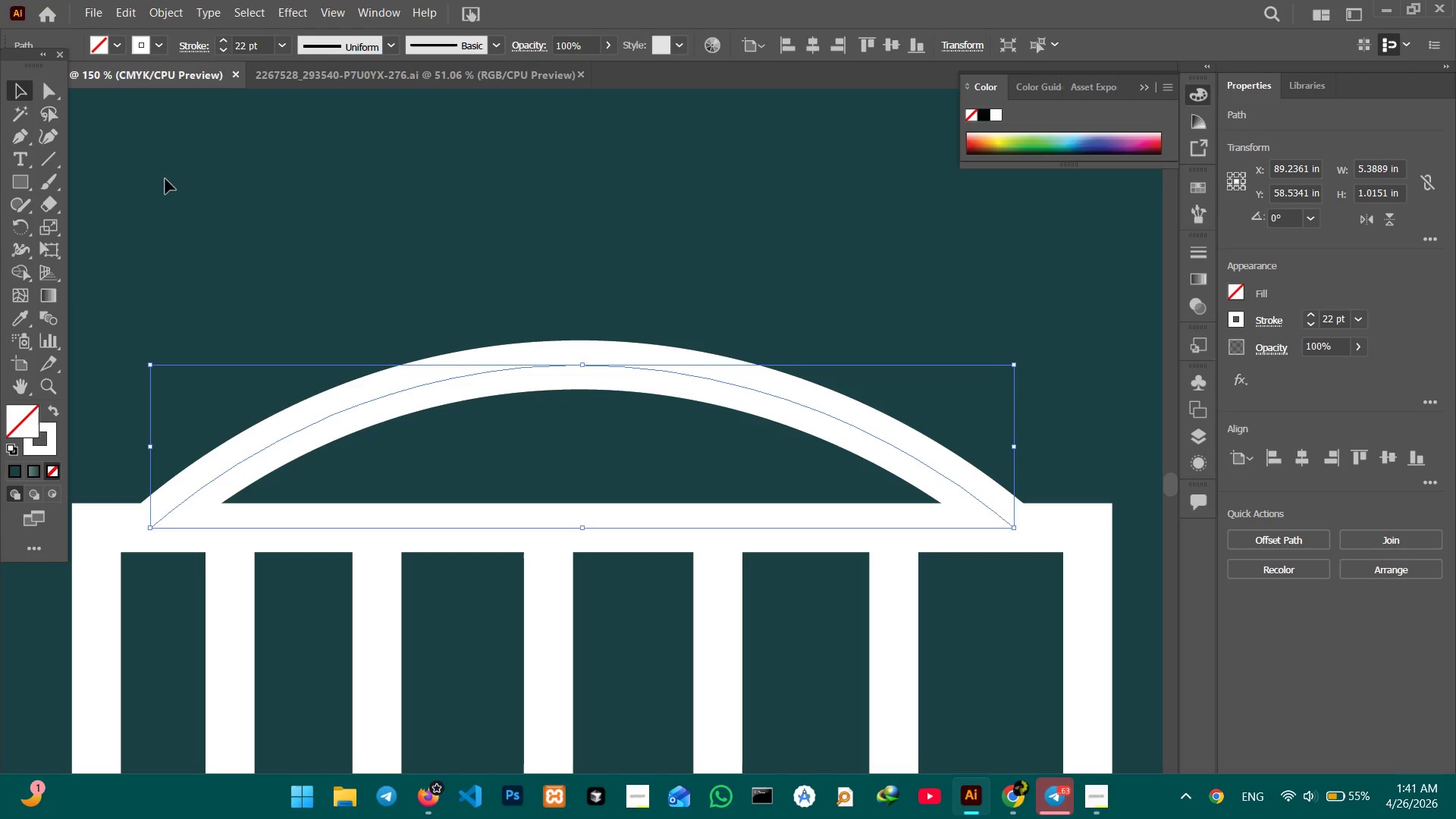 
hold_key(key=Space, duration=0.77)
 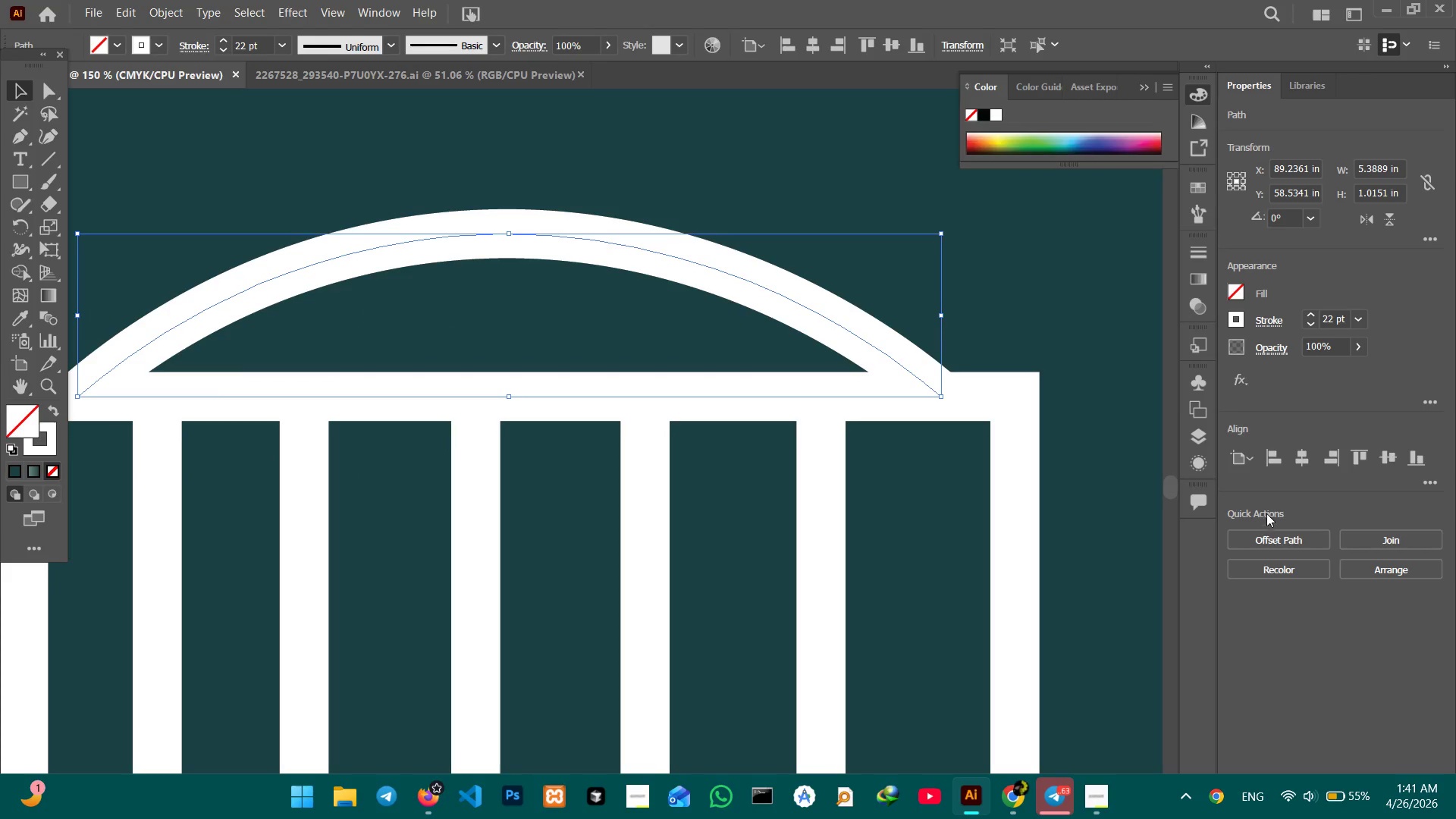 
left_click_drag(start_coordinate=[519, 327], to_coordinate=[446, 196])
 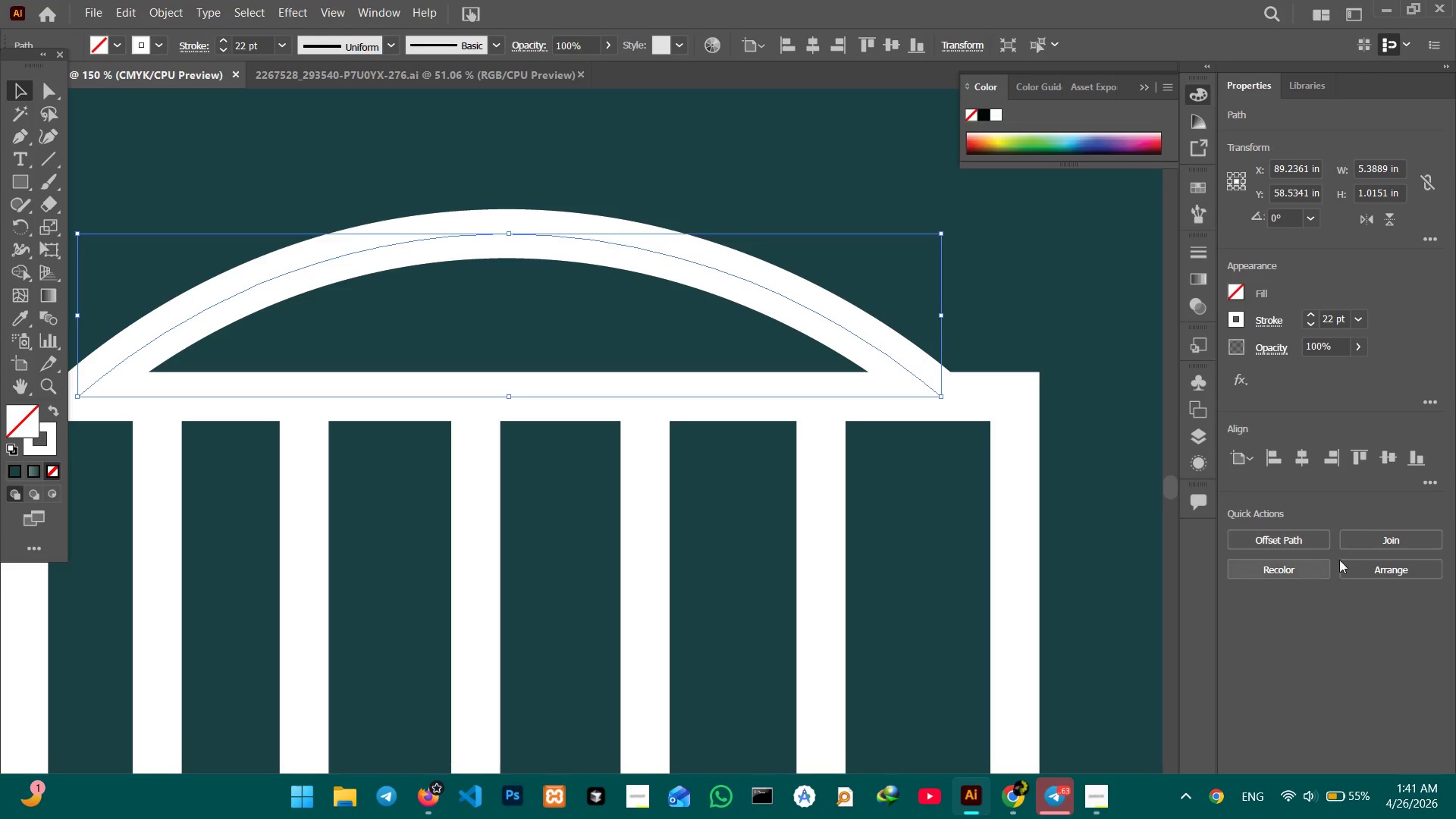 
hold_key(key=ShiftLeft, duration=2.28)
left_click([823, 466])
 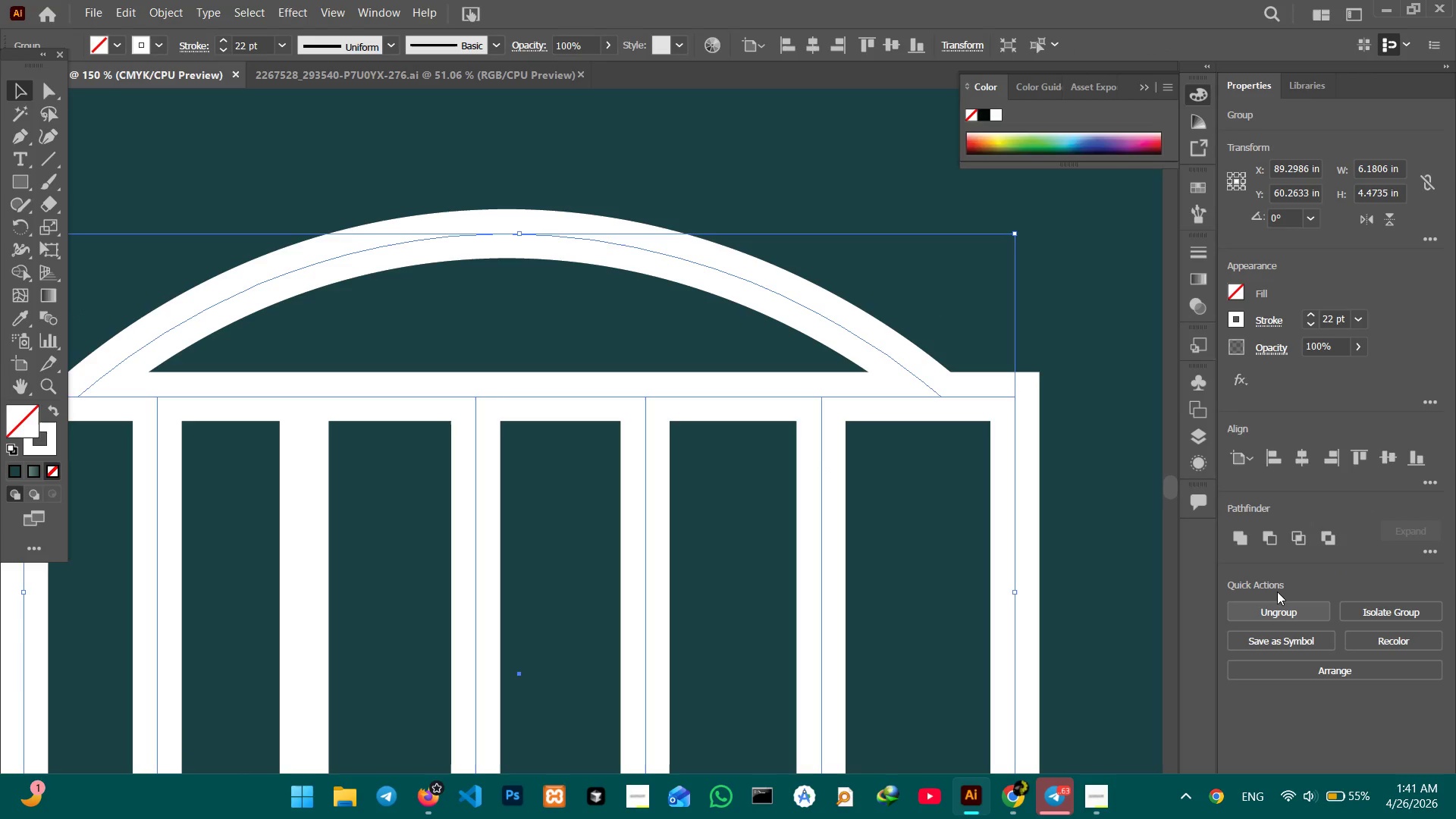 
double_click([1059, 505])
 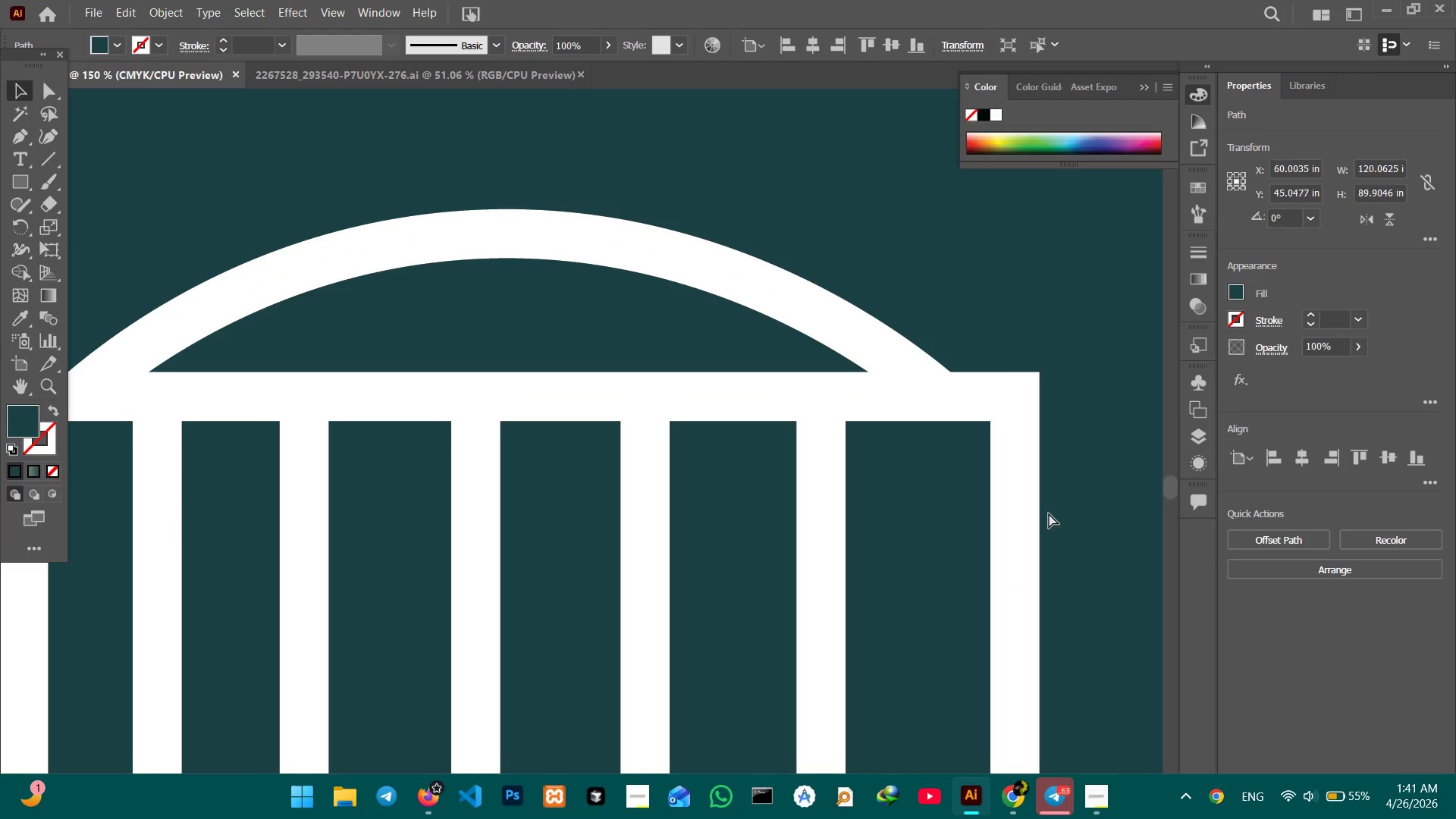 
key(Control+Minus)
 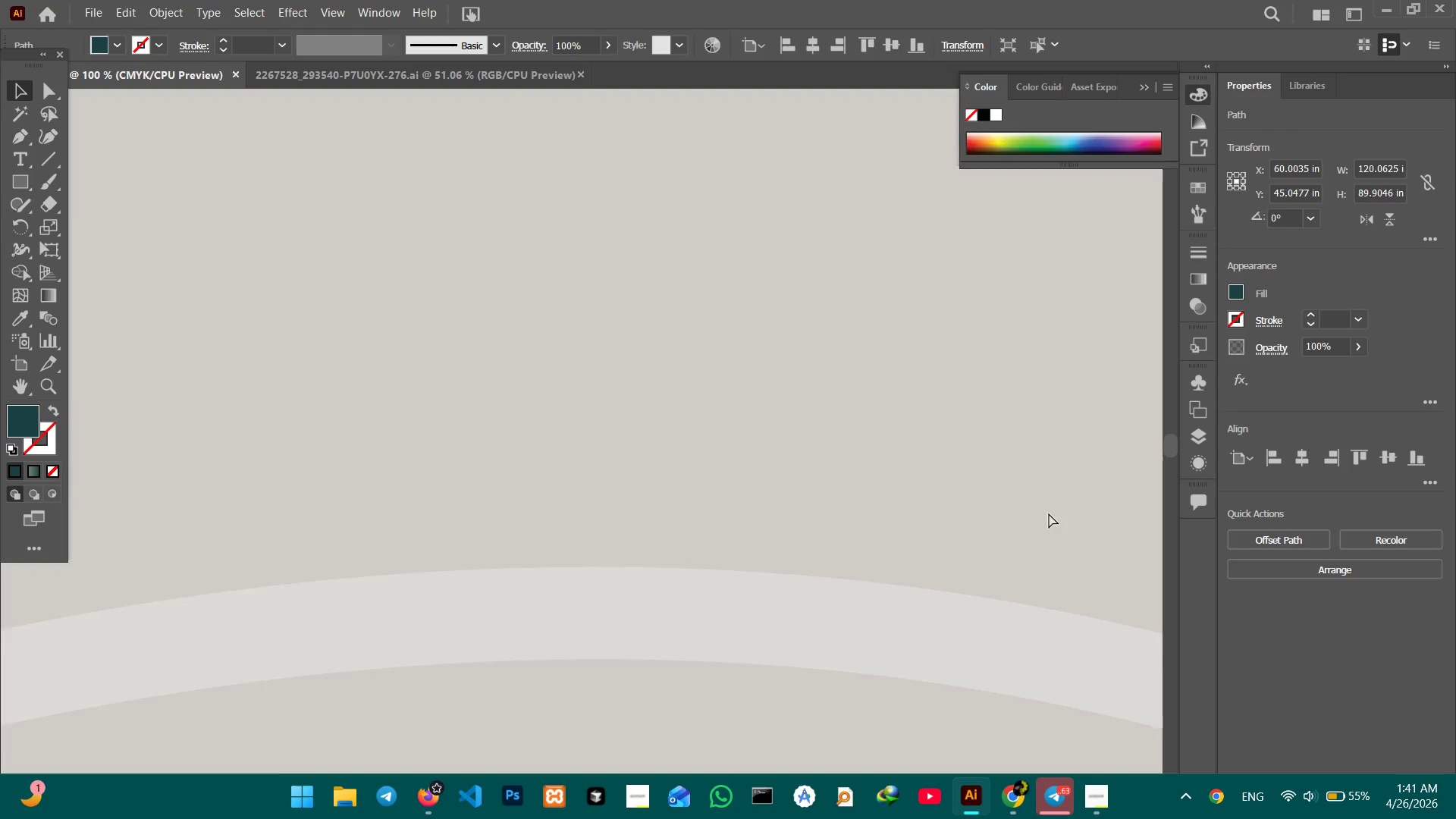 
key(Control+Minus)
 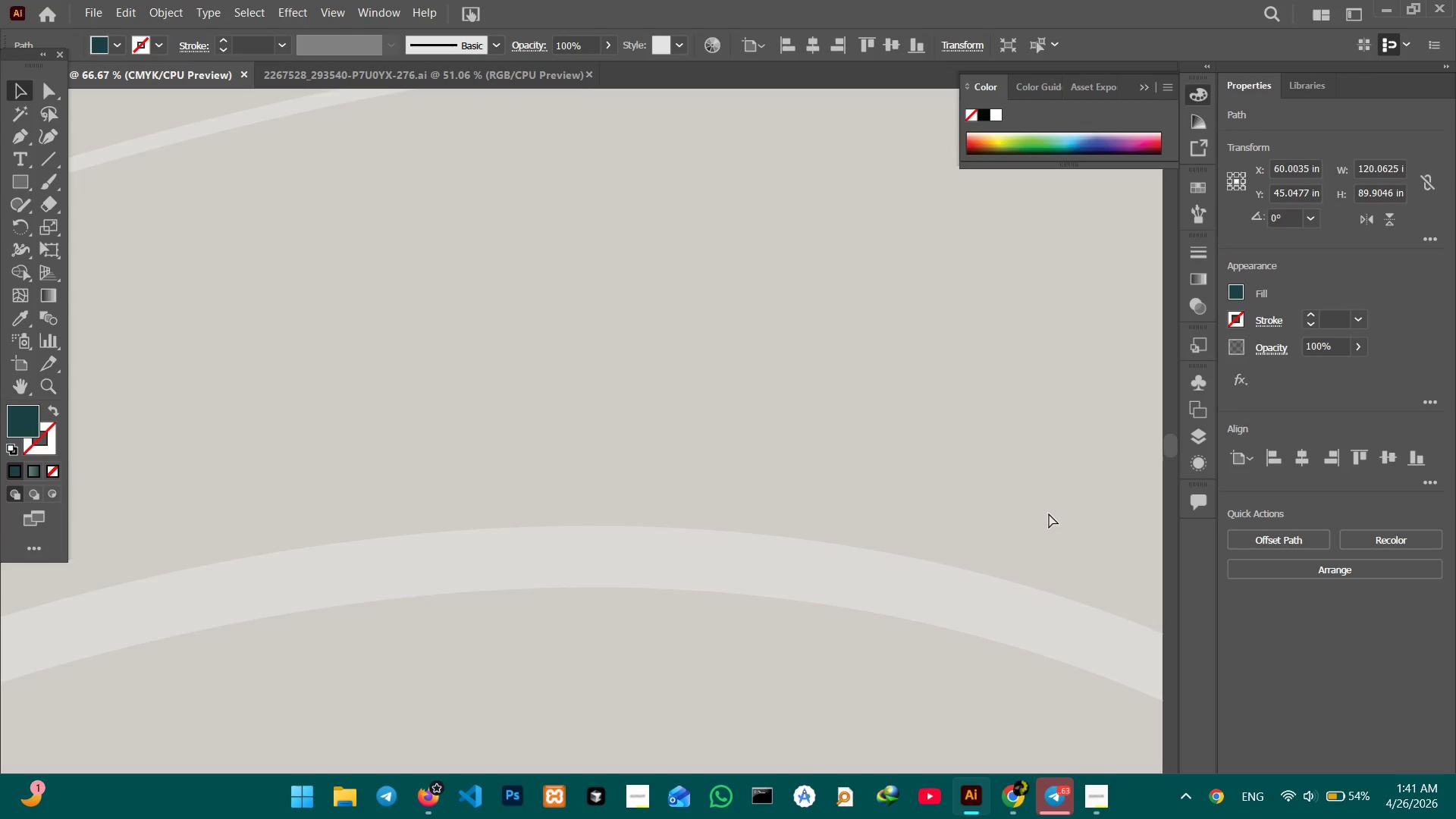 
key(Control+Minus)
 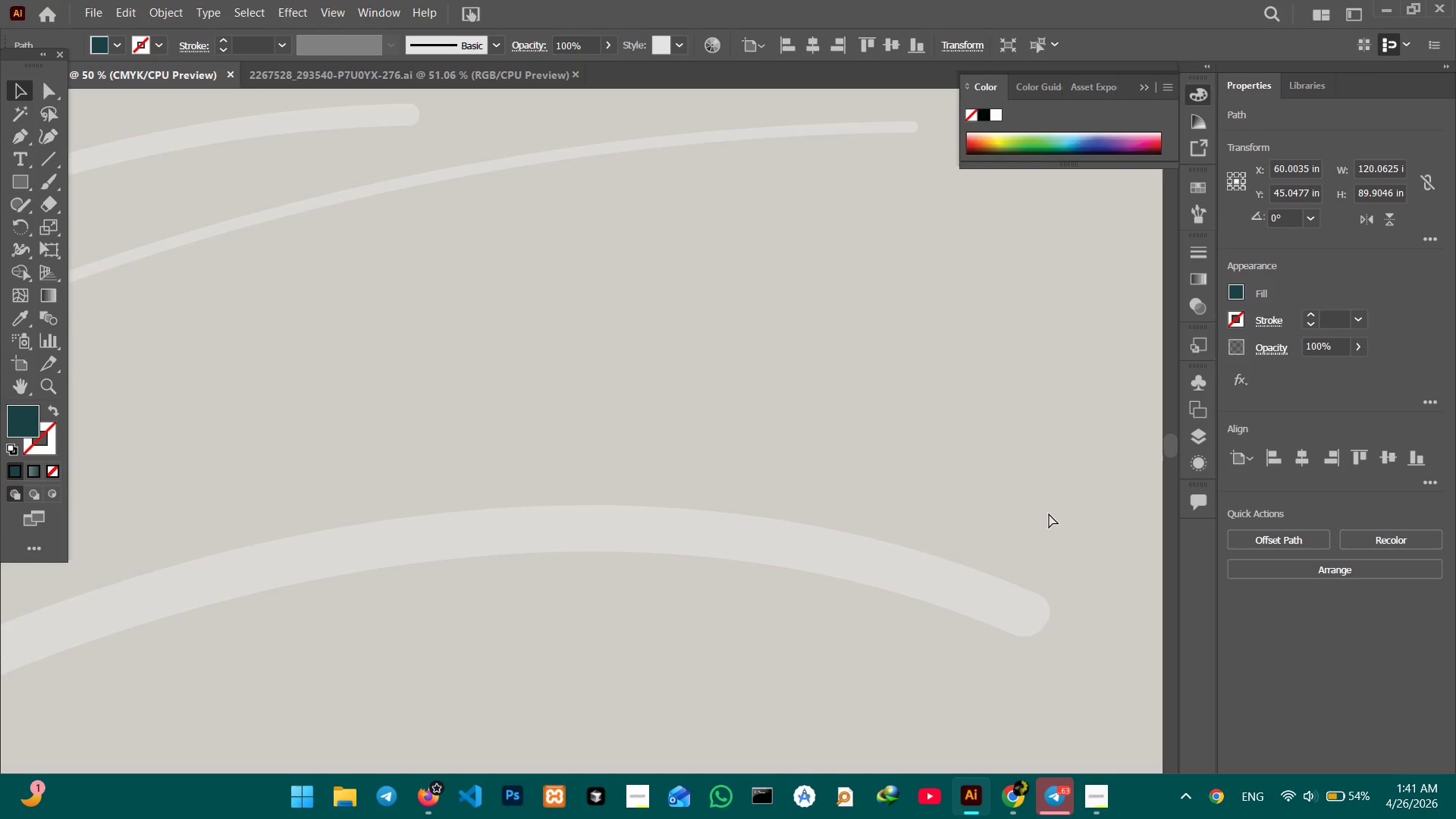 
key(Control+Minus)
 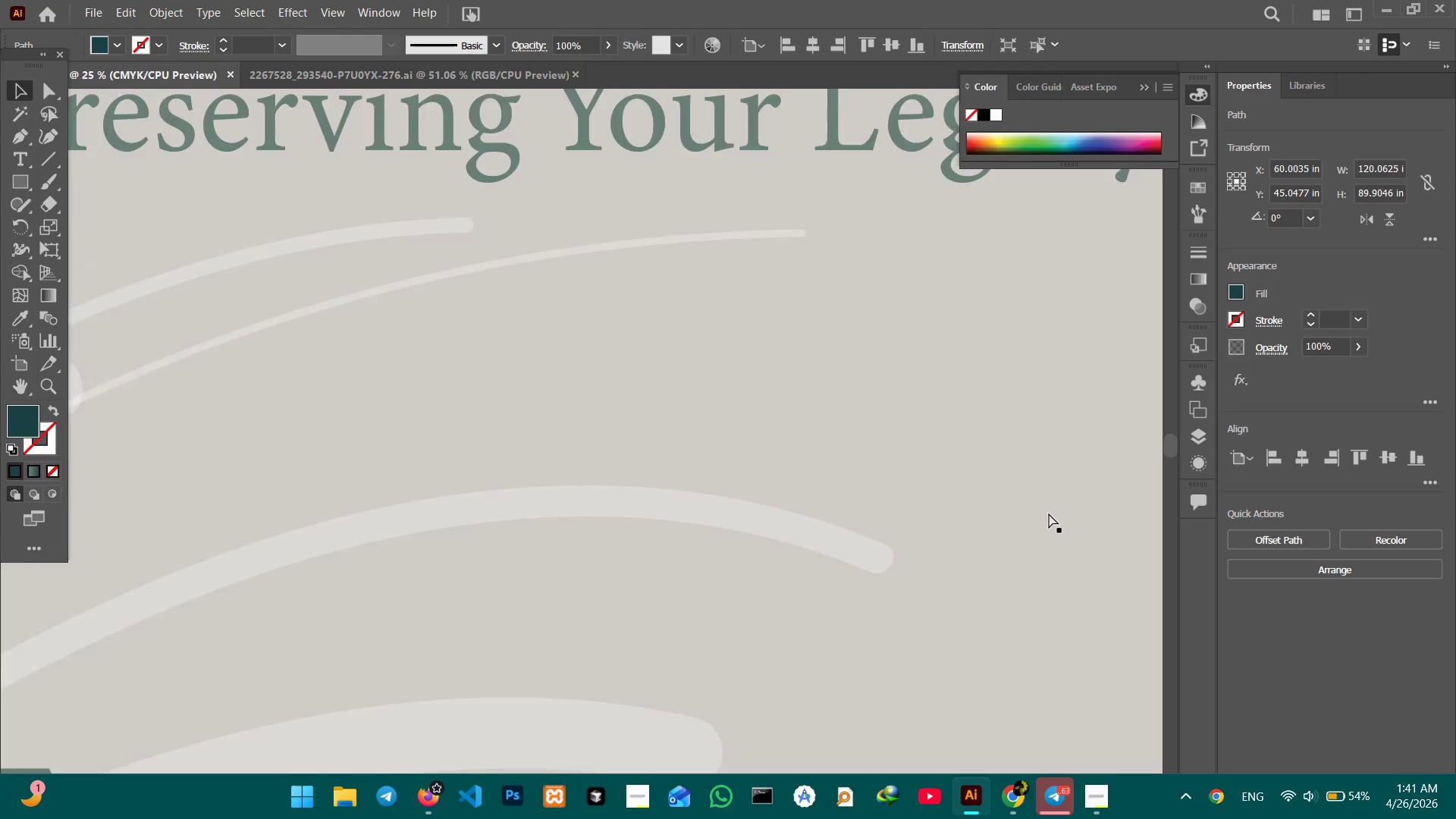 
key(Control+Minus)
 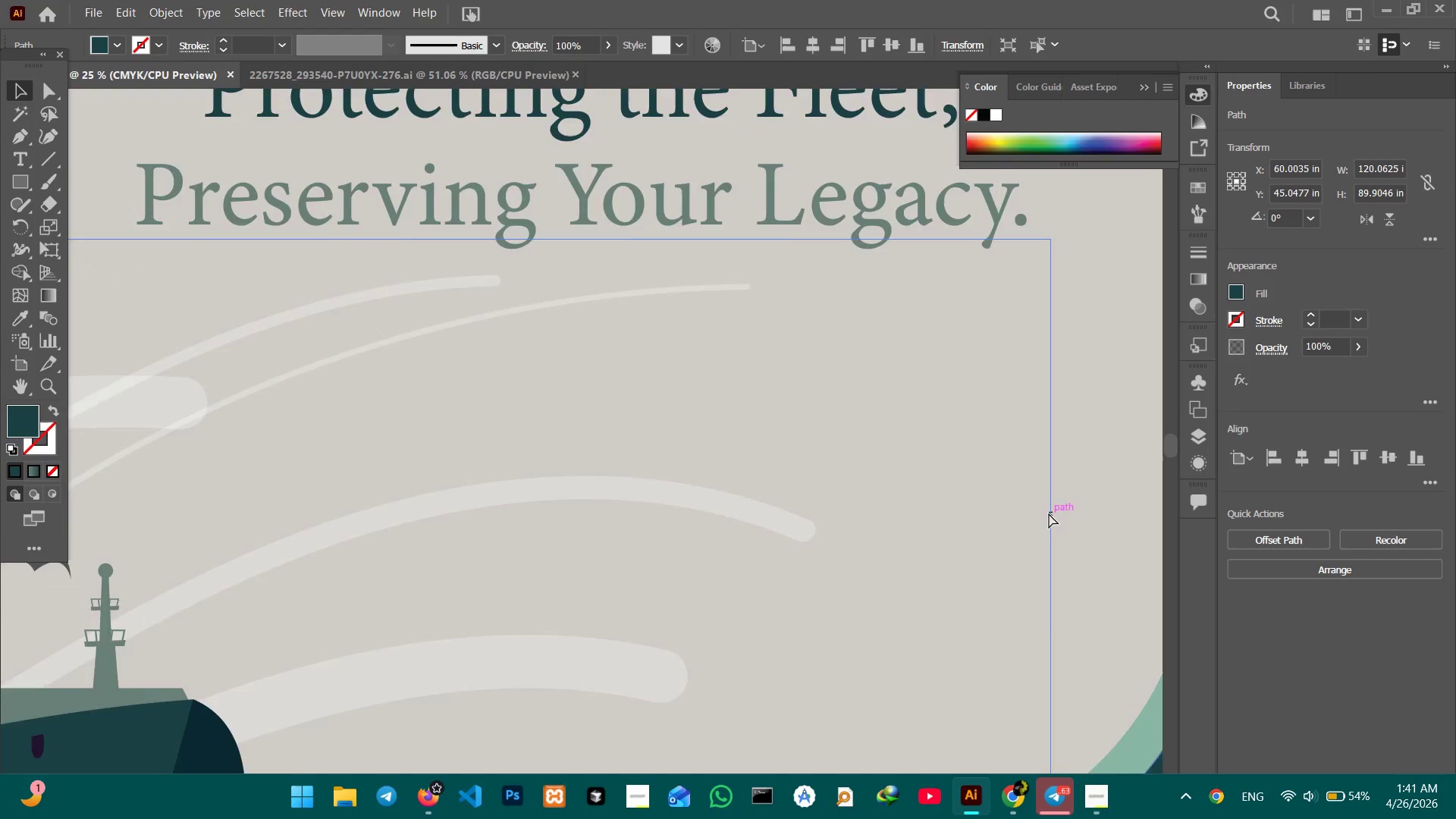 
key(Control+Minus)
 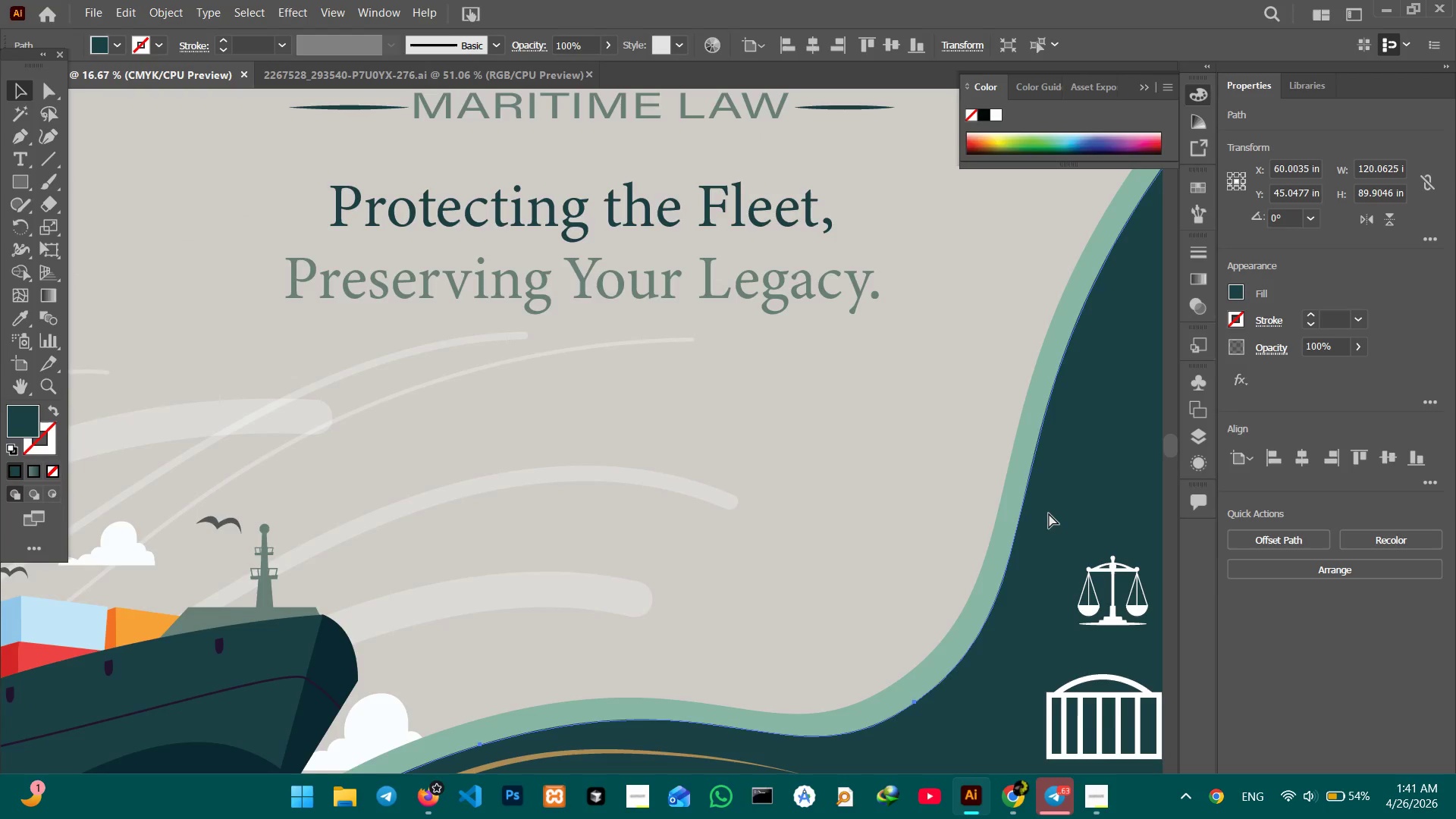 
key(Control+Minus)
 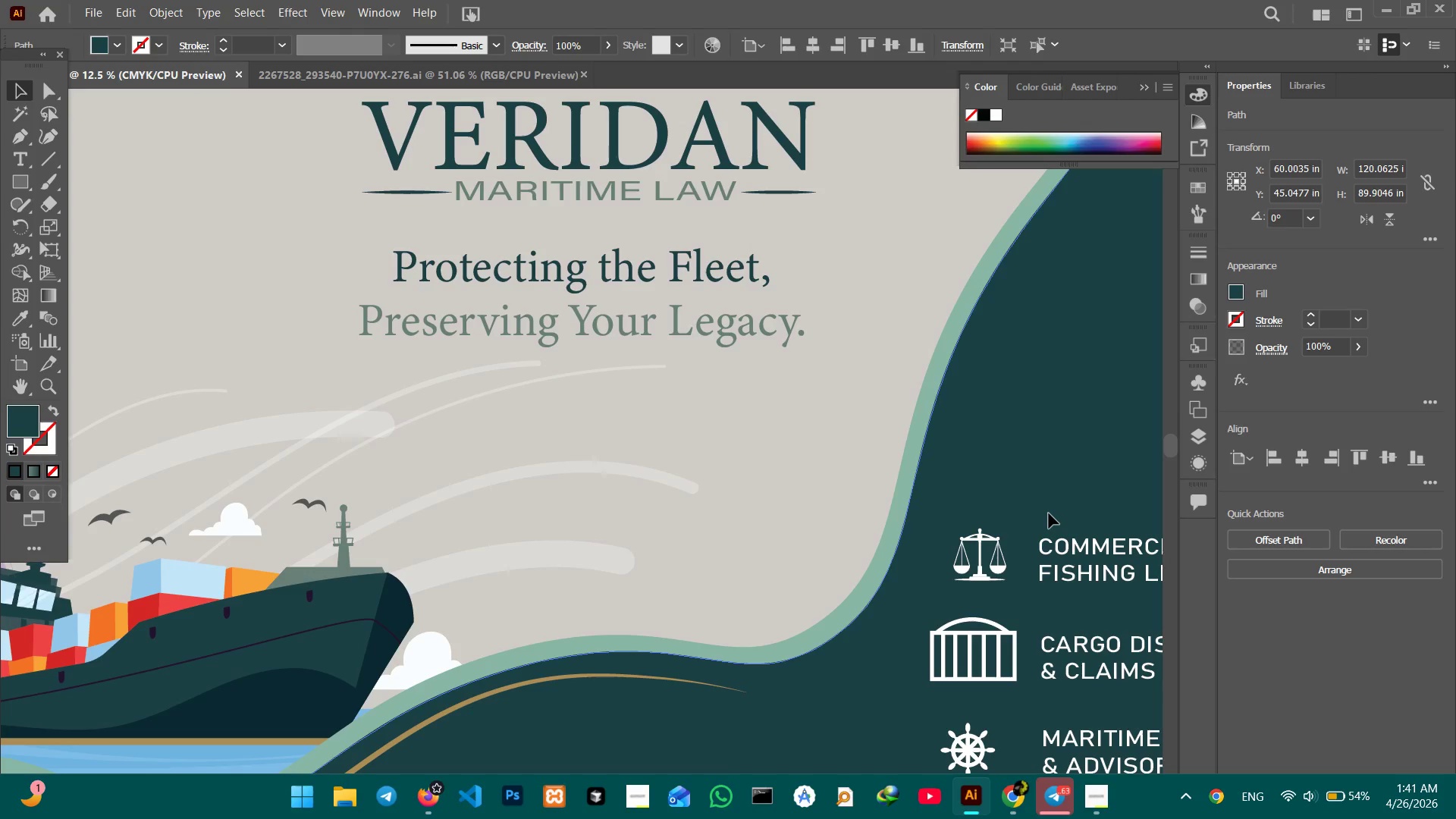 
hold_key(key=Space, duration=0.88)
 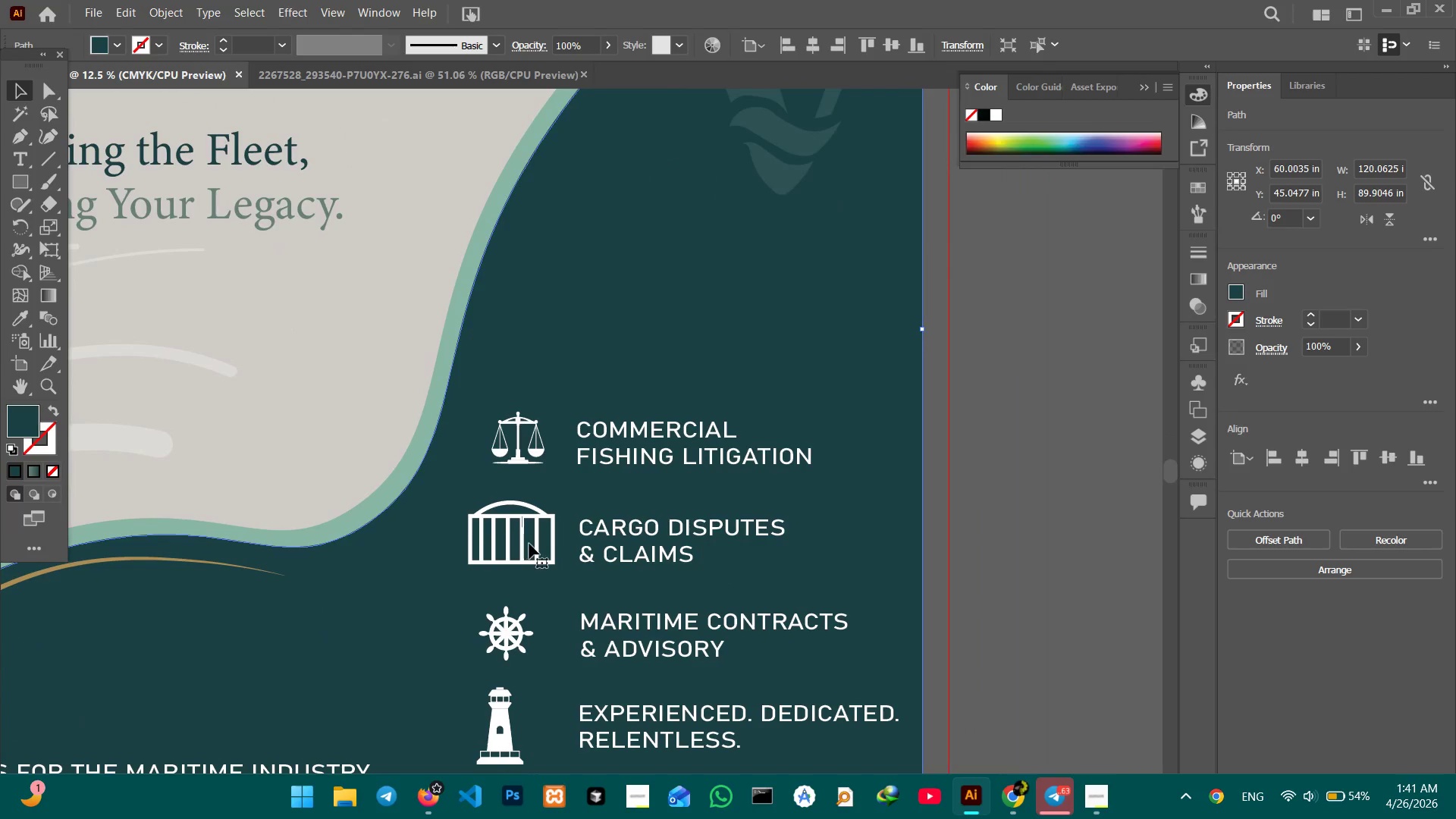 
left_click_drag(start_coordinate=[752, 425], to_coordinate=[288, 307])
 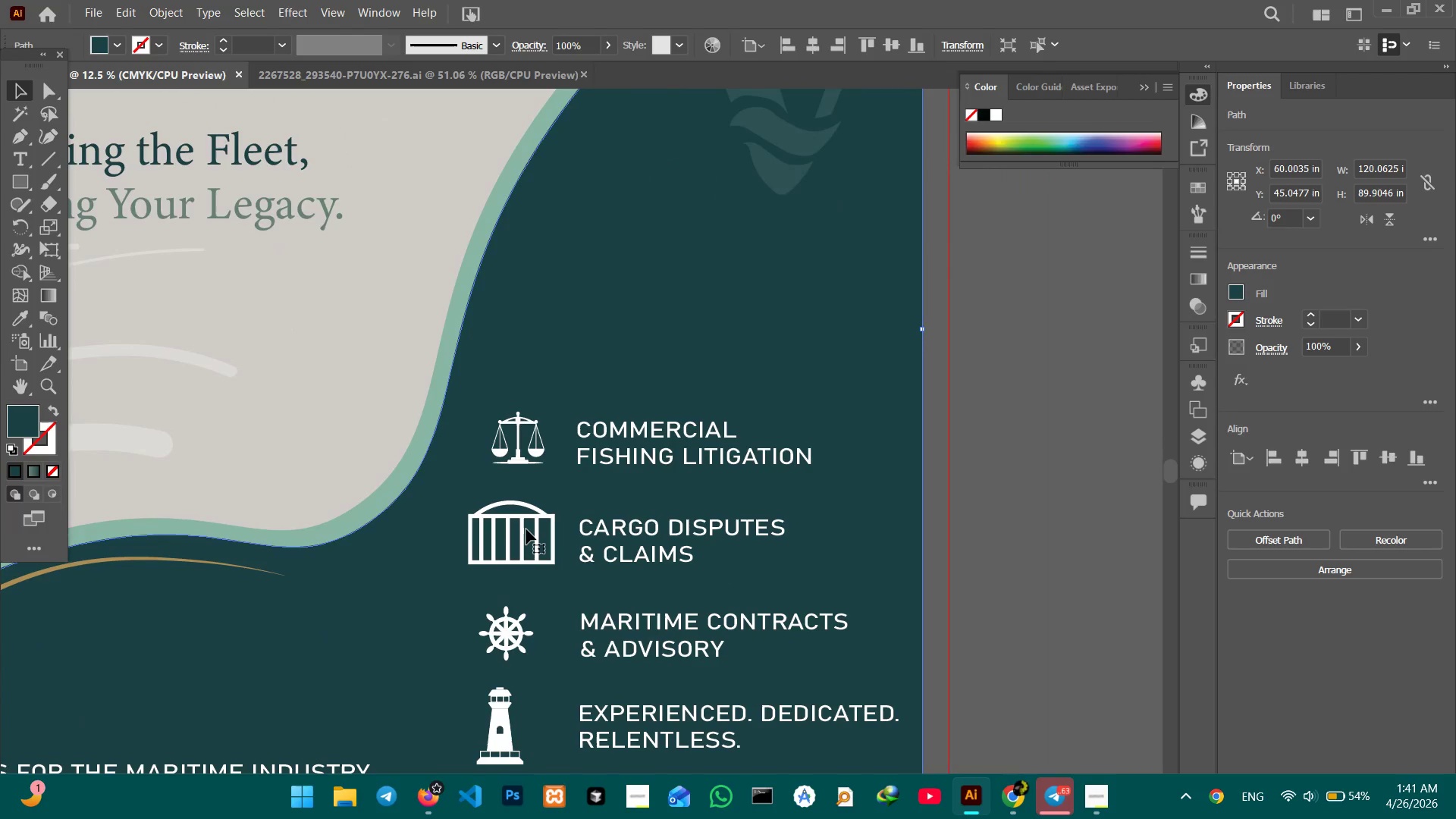 
left_click([526, 524])
 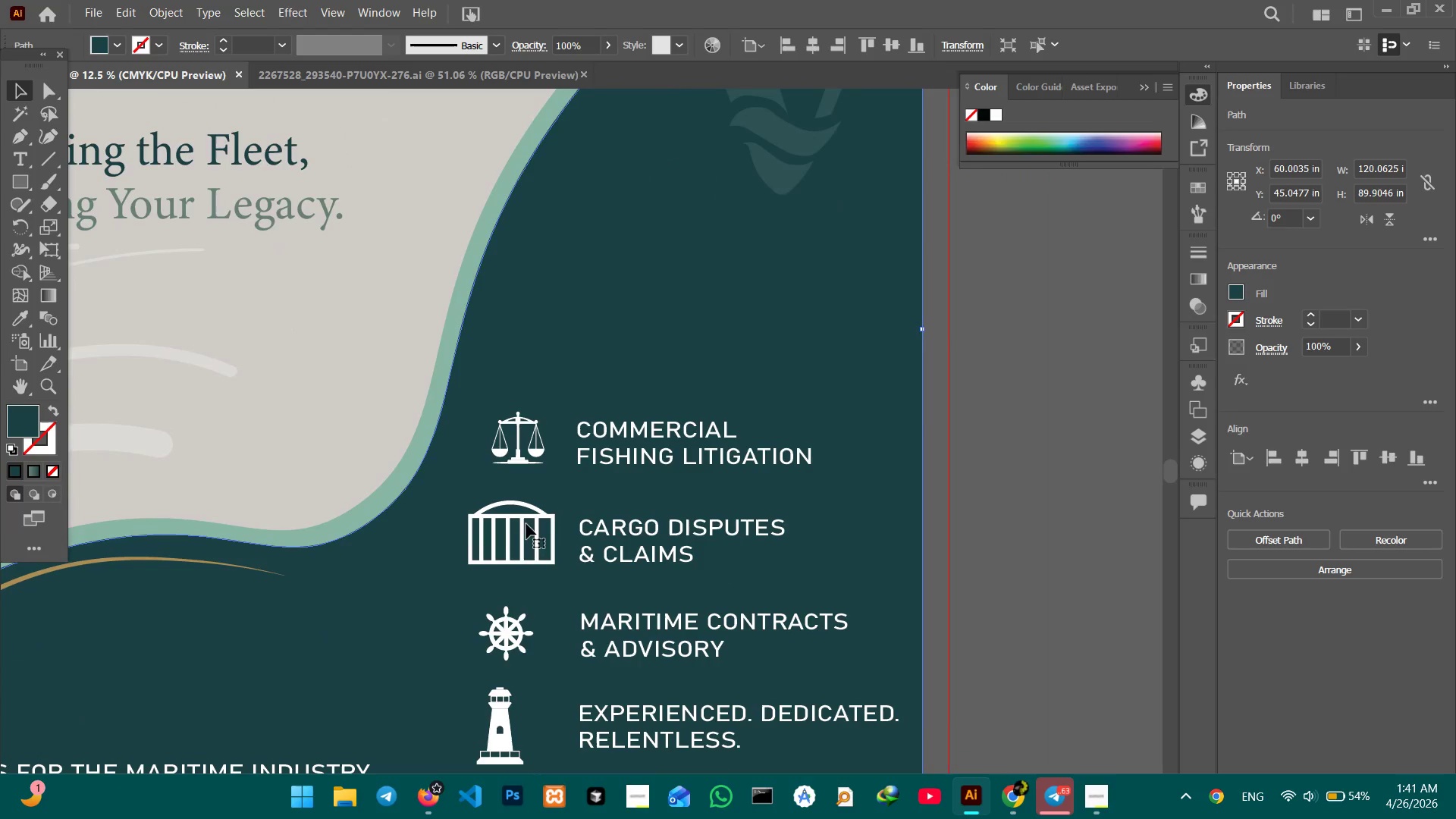 
key(Control+Equal)
 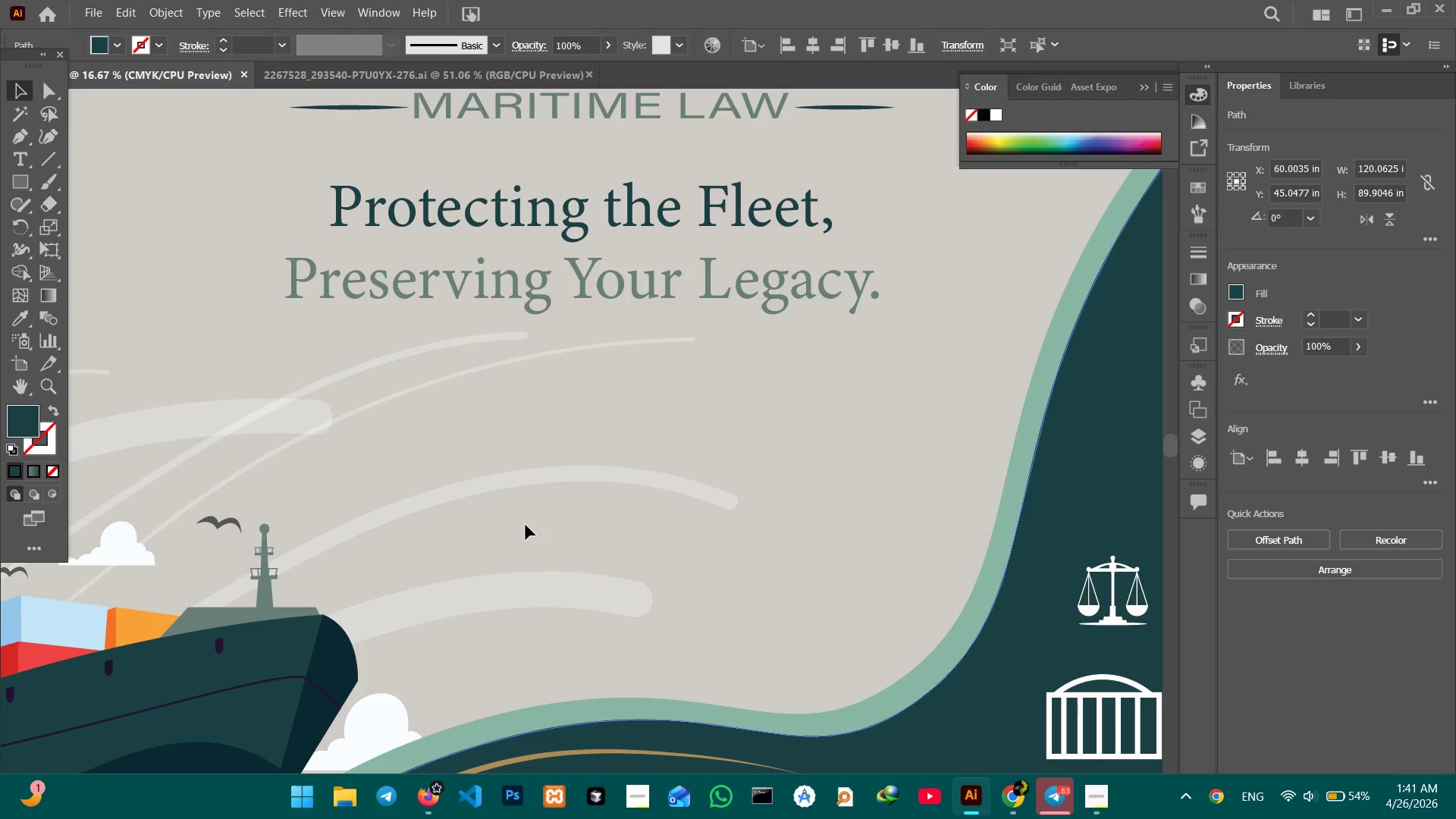 
hold_key(key=Space, duration=1.0)
 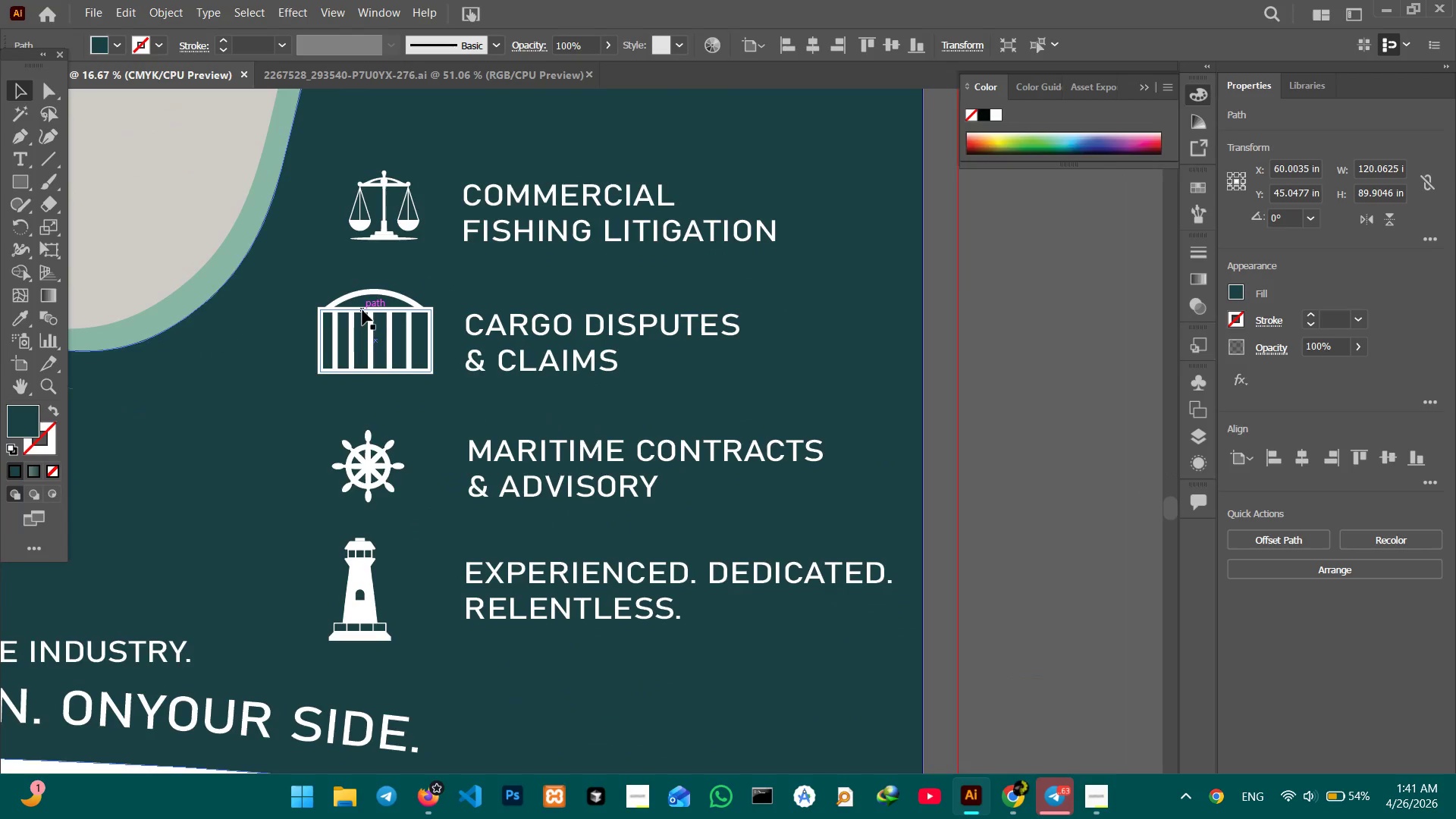 
left_click_drag(start_coordinate=[526, 525], to_coordinate=[9, 278])
 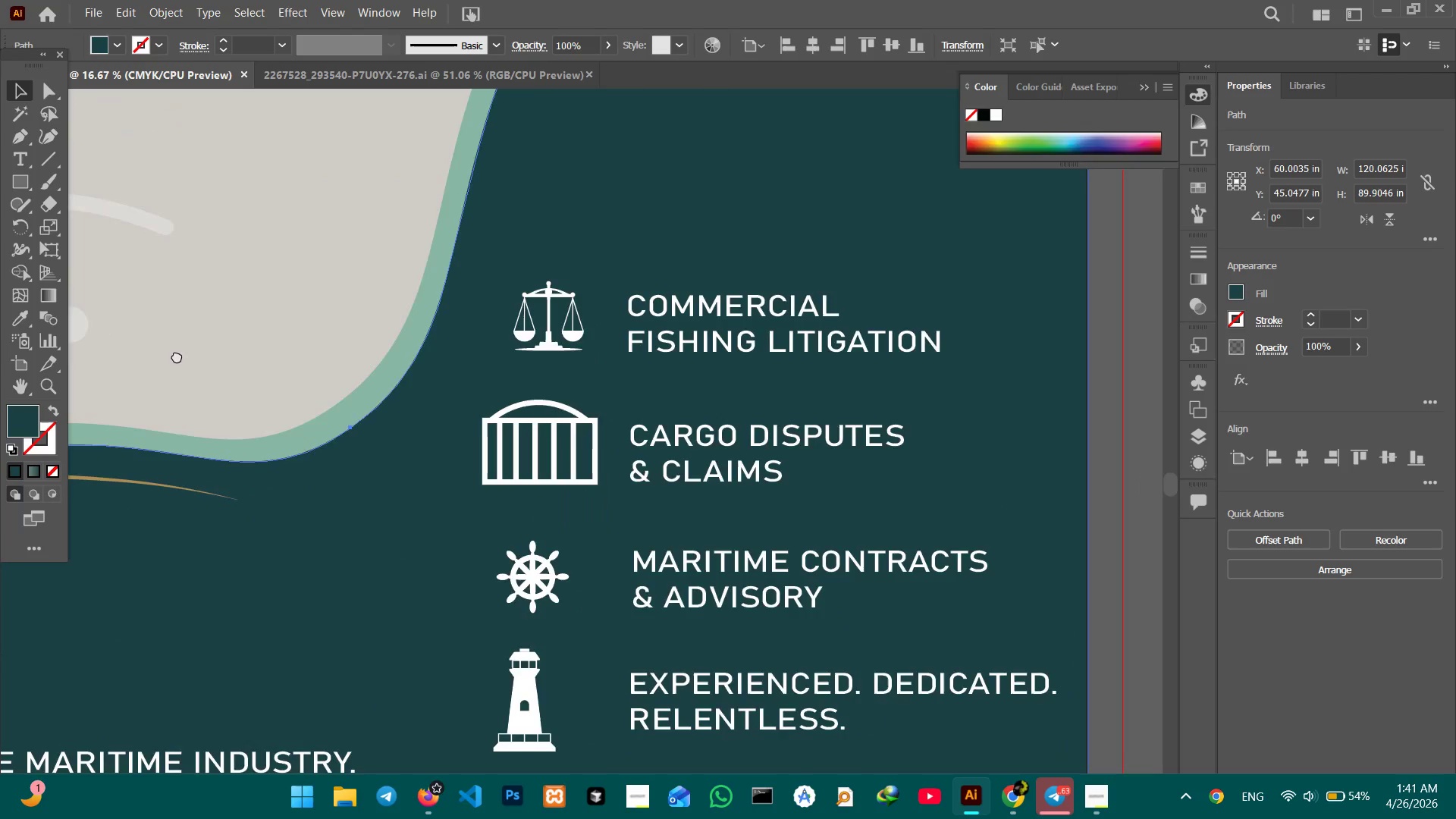 
left_click_drag(start_coordinate=[344, 459], to_coordinate=[122, 310])
 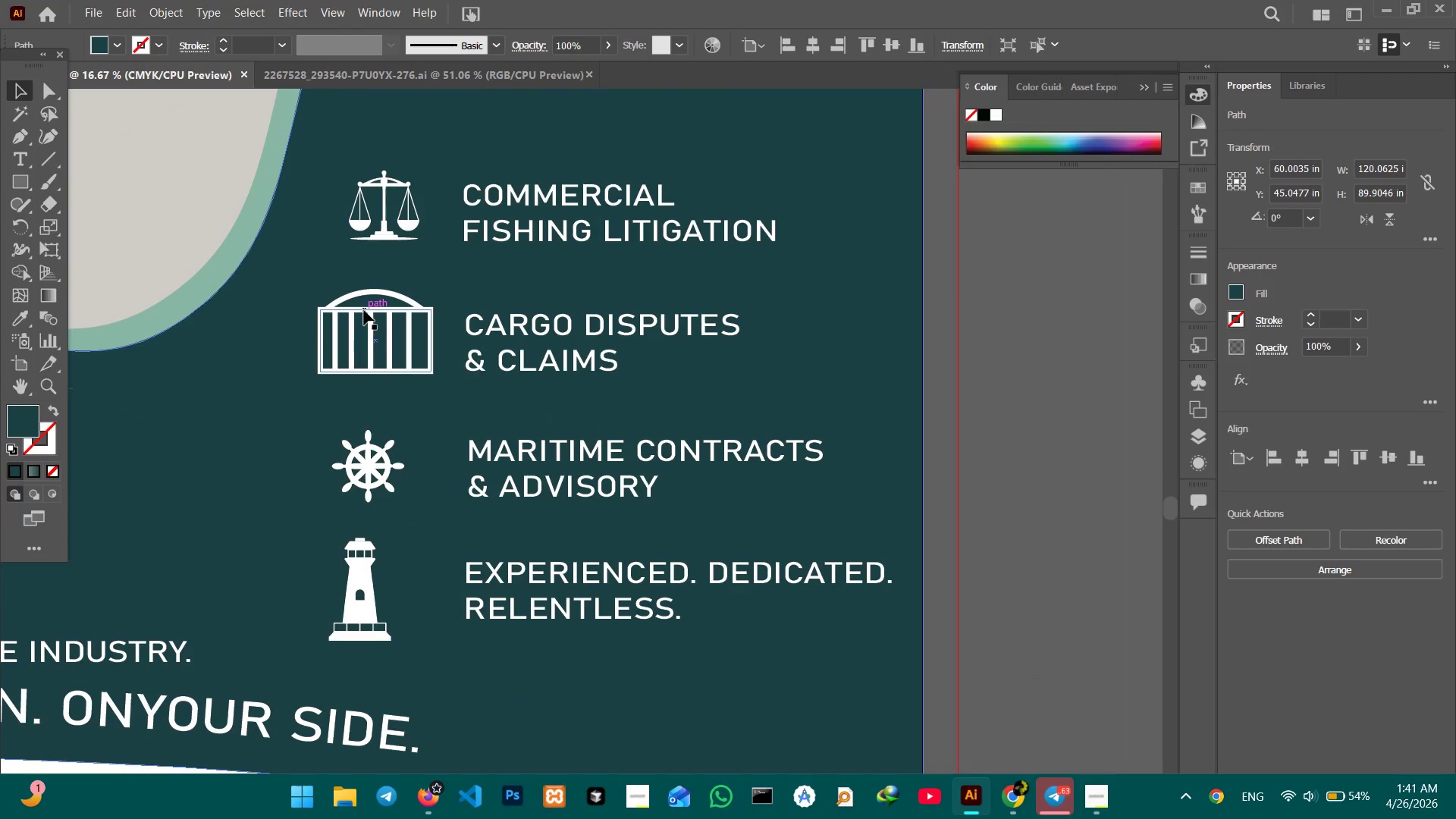 
left_click([364, 311])
 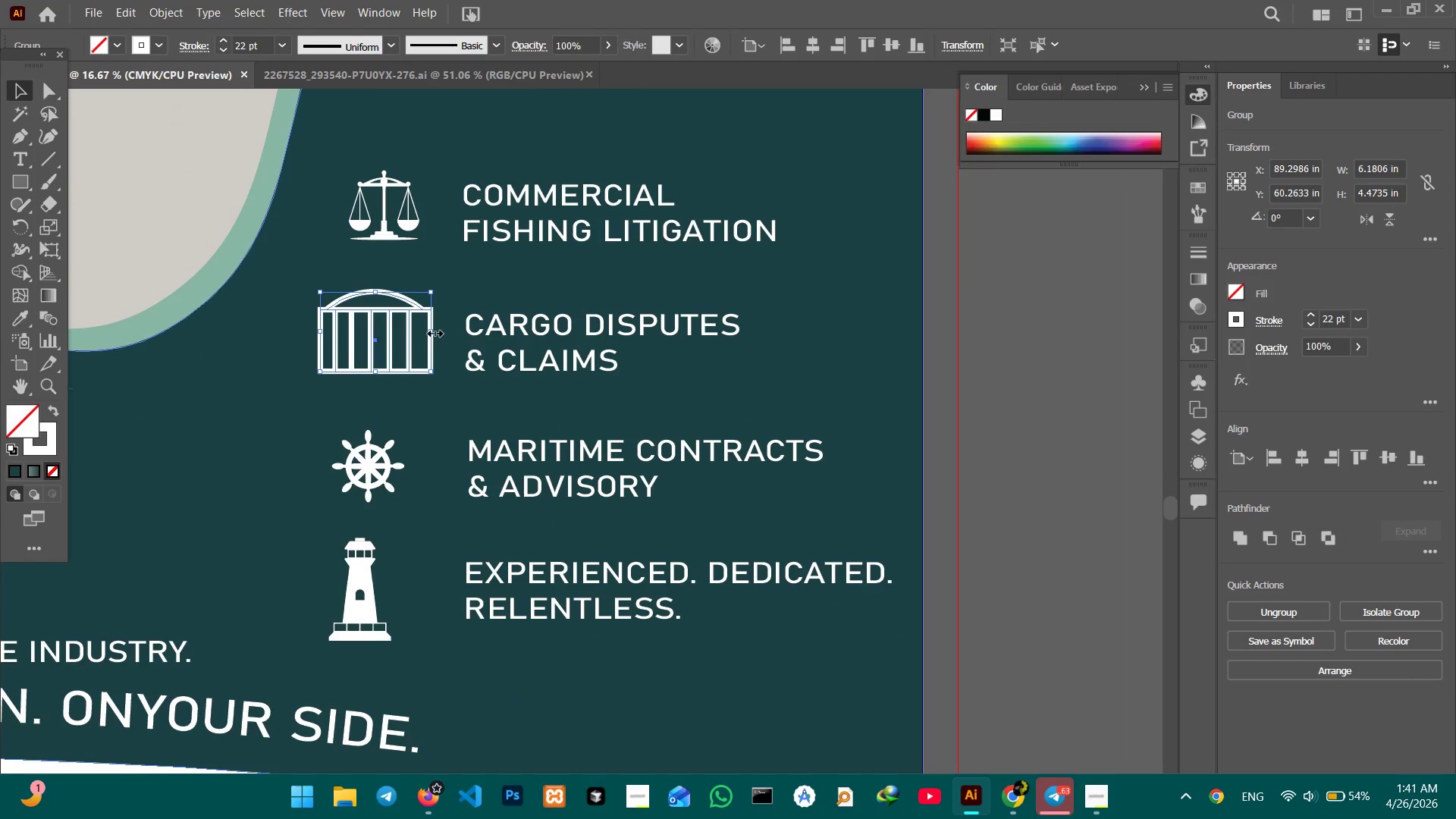 
left_click_drag(start_coordinate=[431, 331], to_coordinate=[403, 326])
 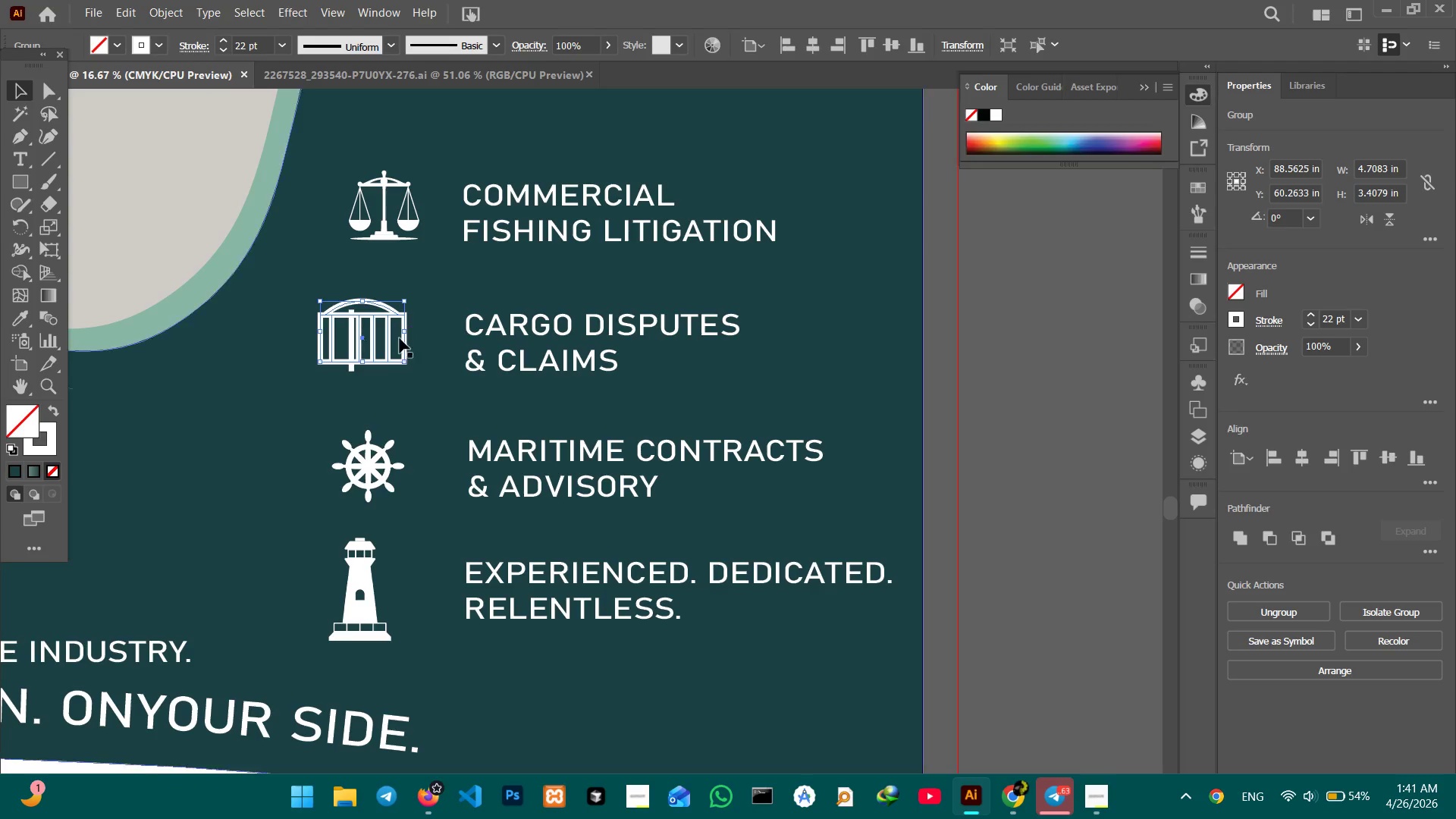 
hold_key(key=ShiftLeft, duration=1.33)
 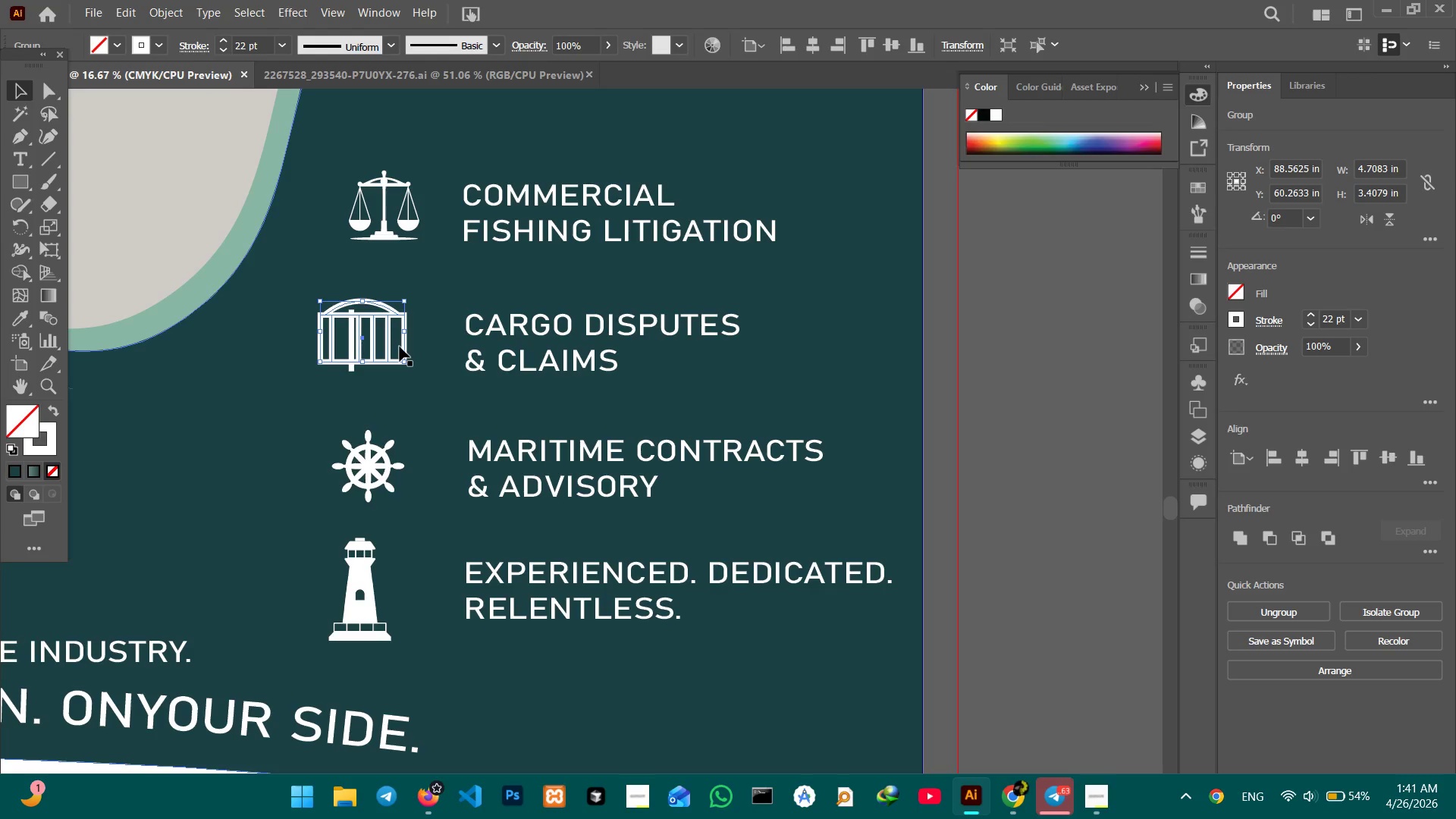 
key(Control+Z)
 